 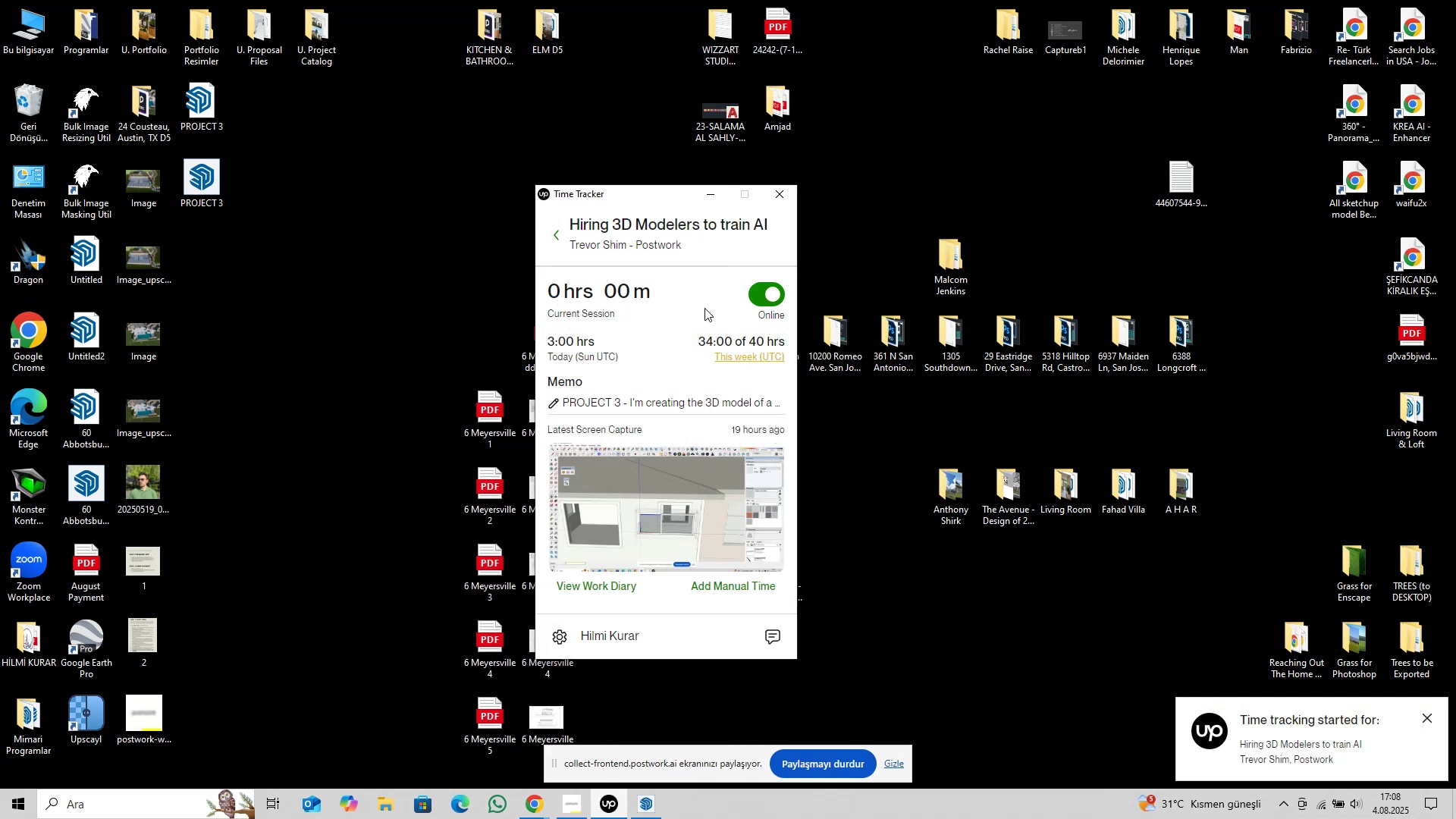 
left_click([714, 190])
 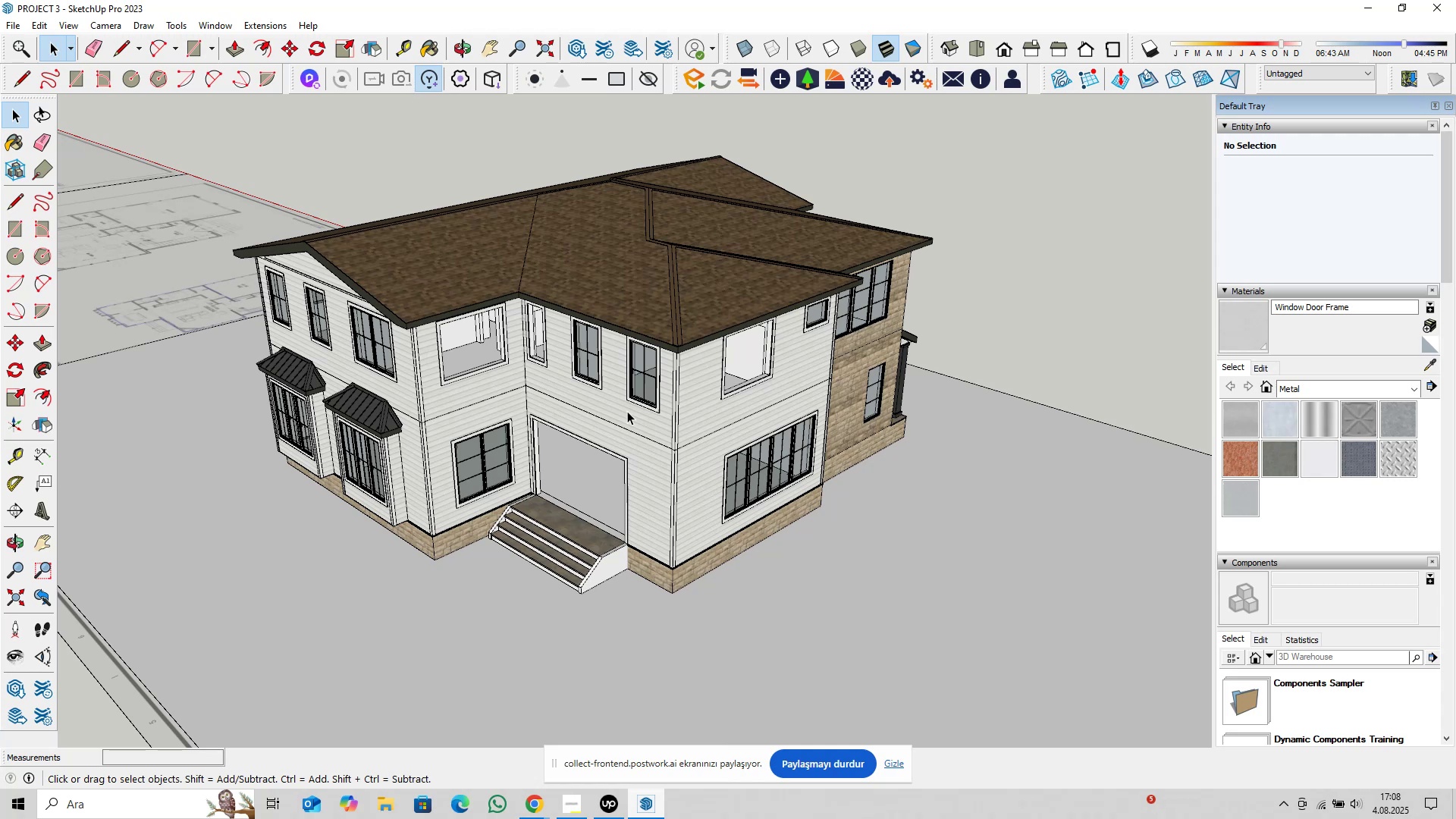 
wait(7.51)
 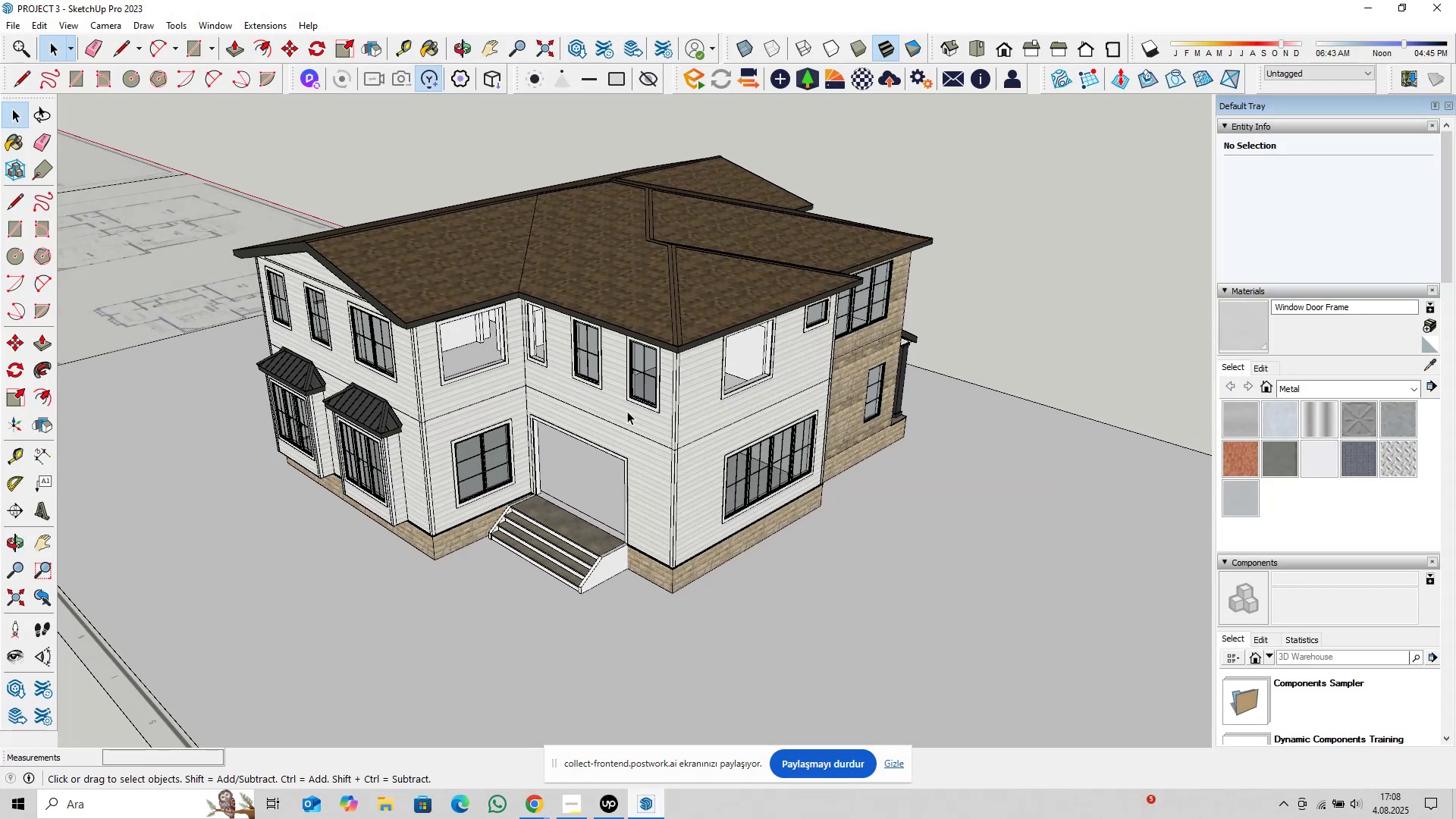 
hold_key(key=ShiftLeft, duration=0.47)
 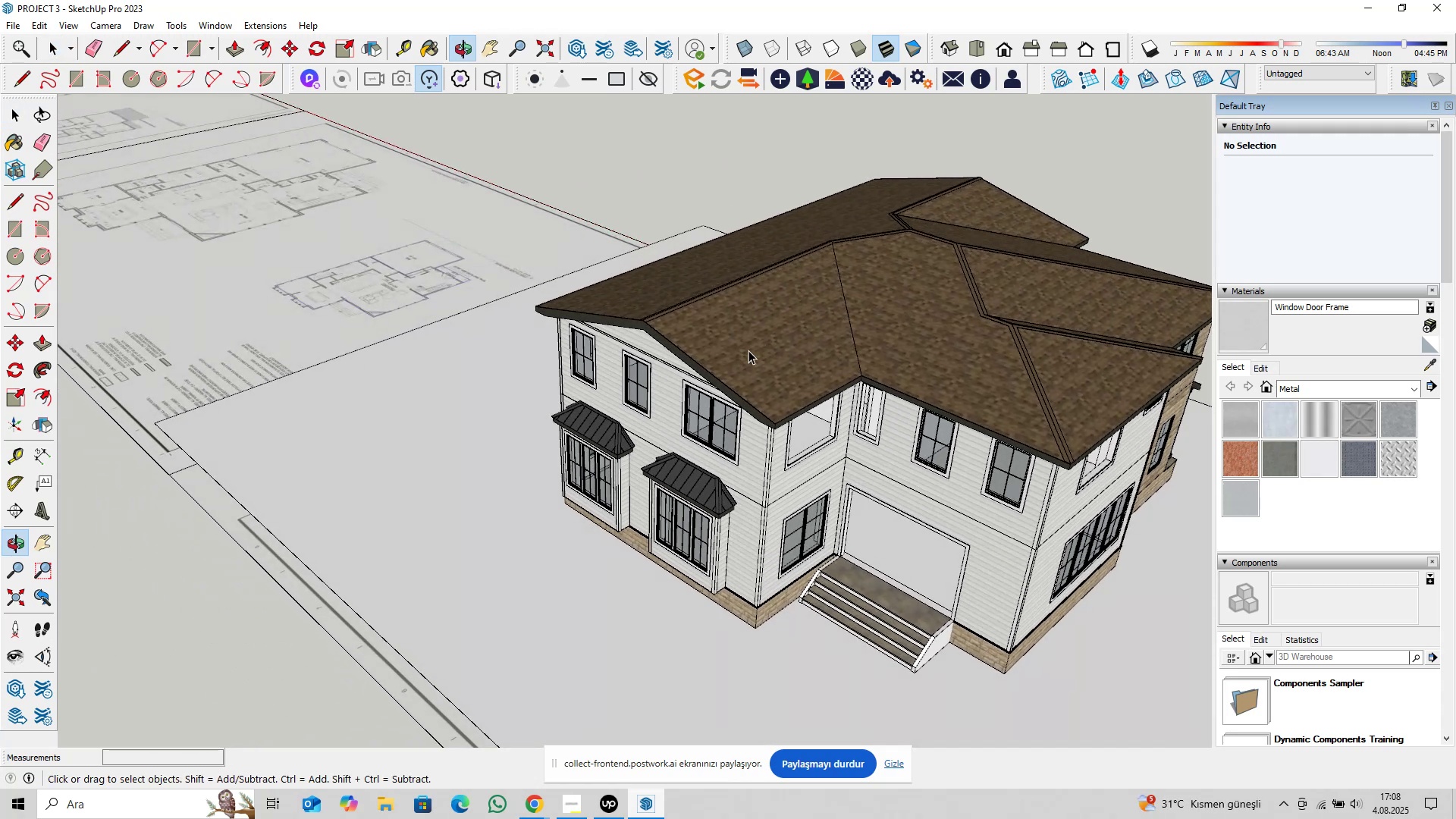 
hold_key(key=ShiftLeft, duration=0.4)
 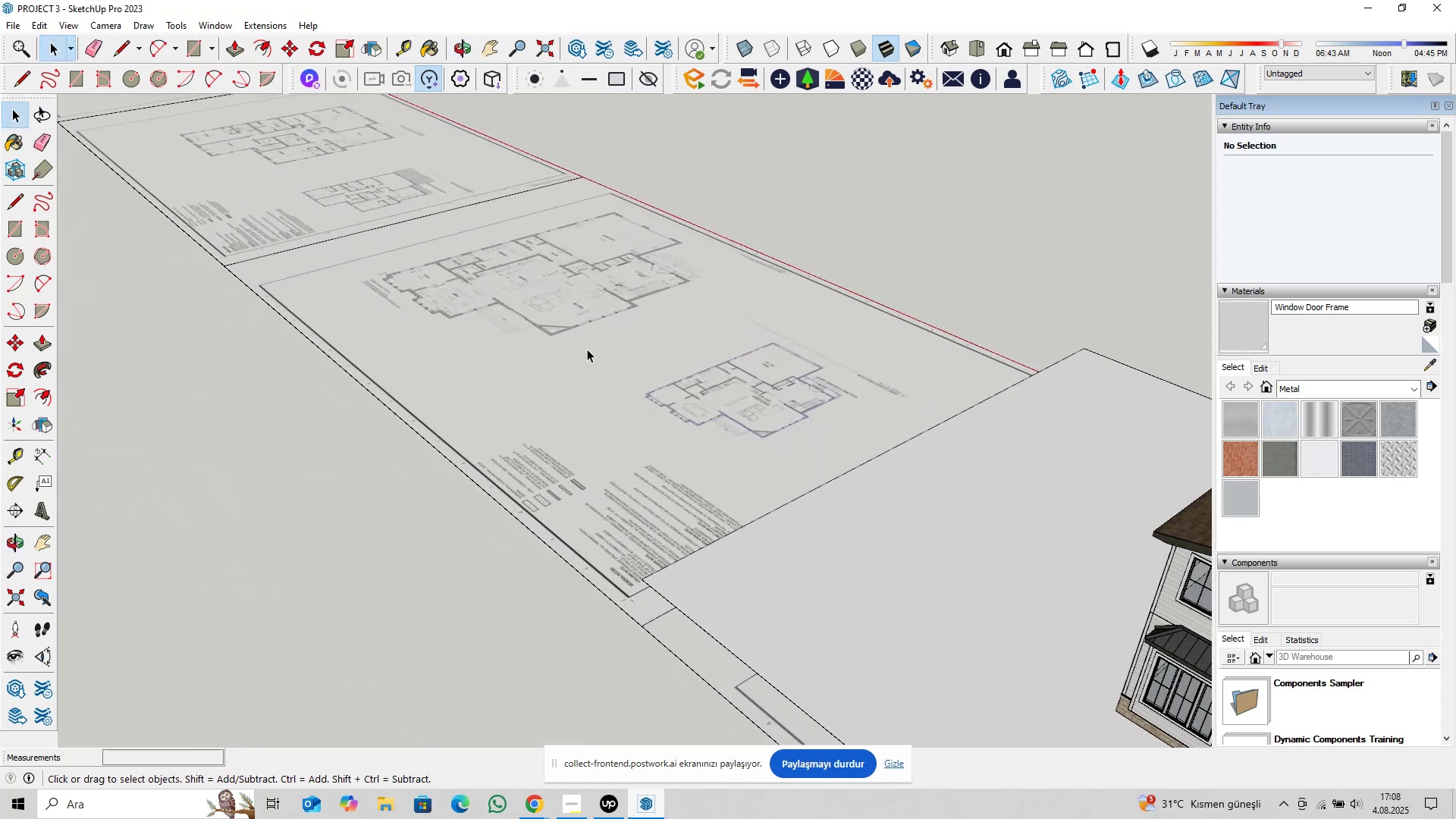 
scroll: coordinate [567, 349], scroll_direction: down, amount: 12.0
 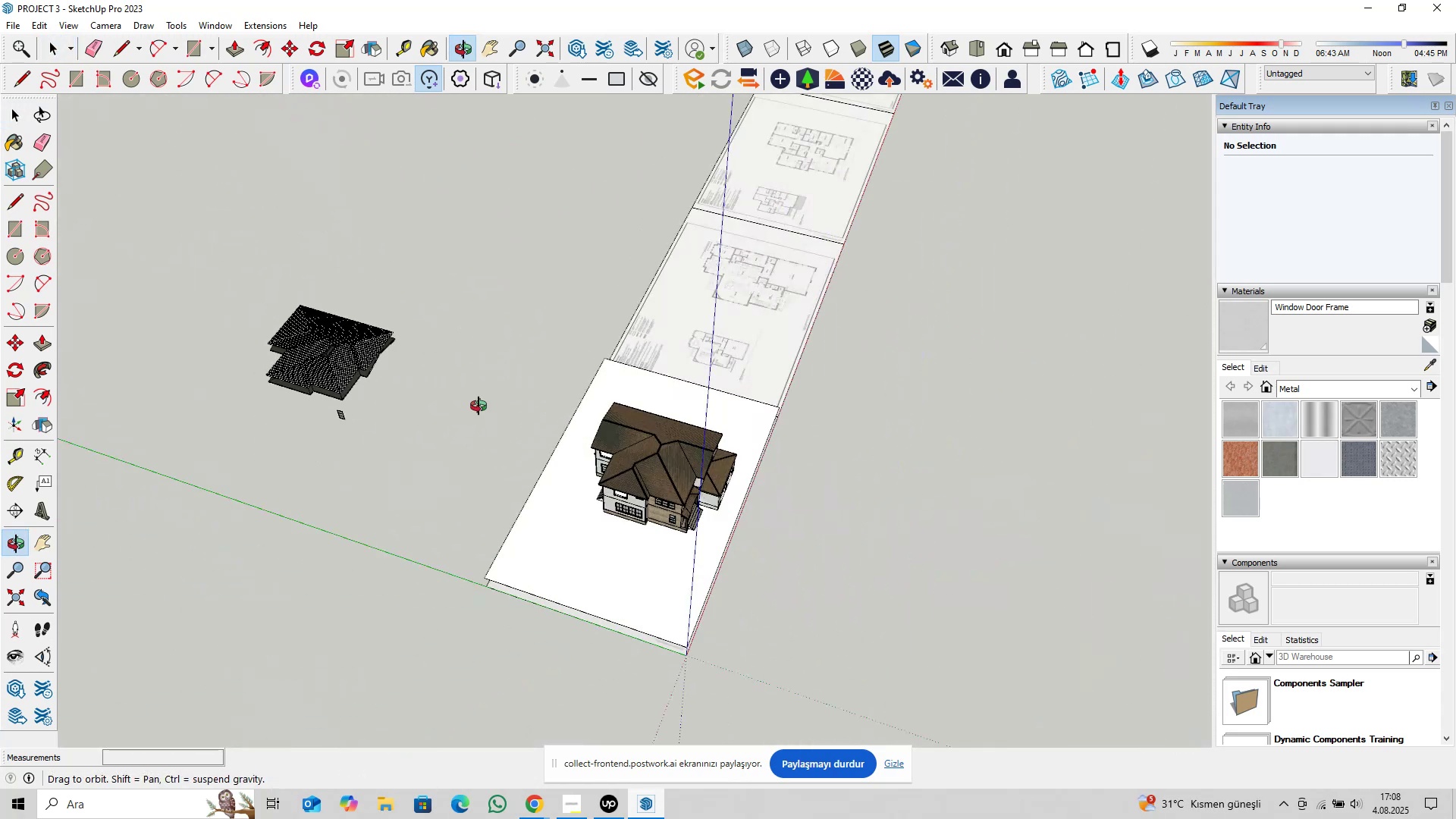 
key(Shift+ShiftLeft)
 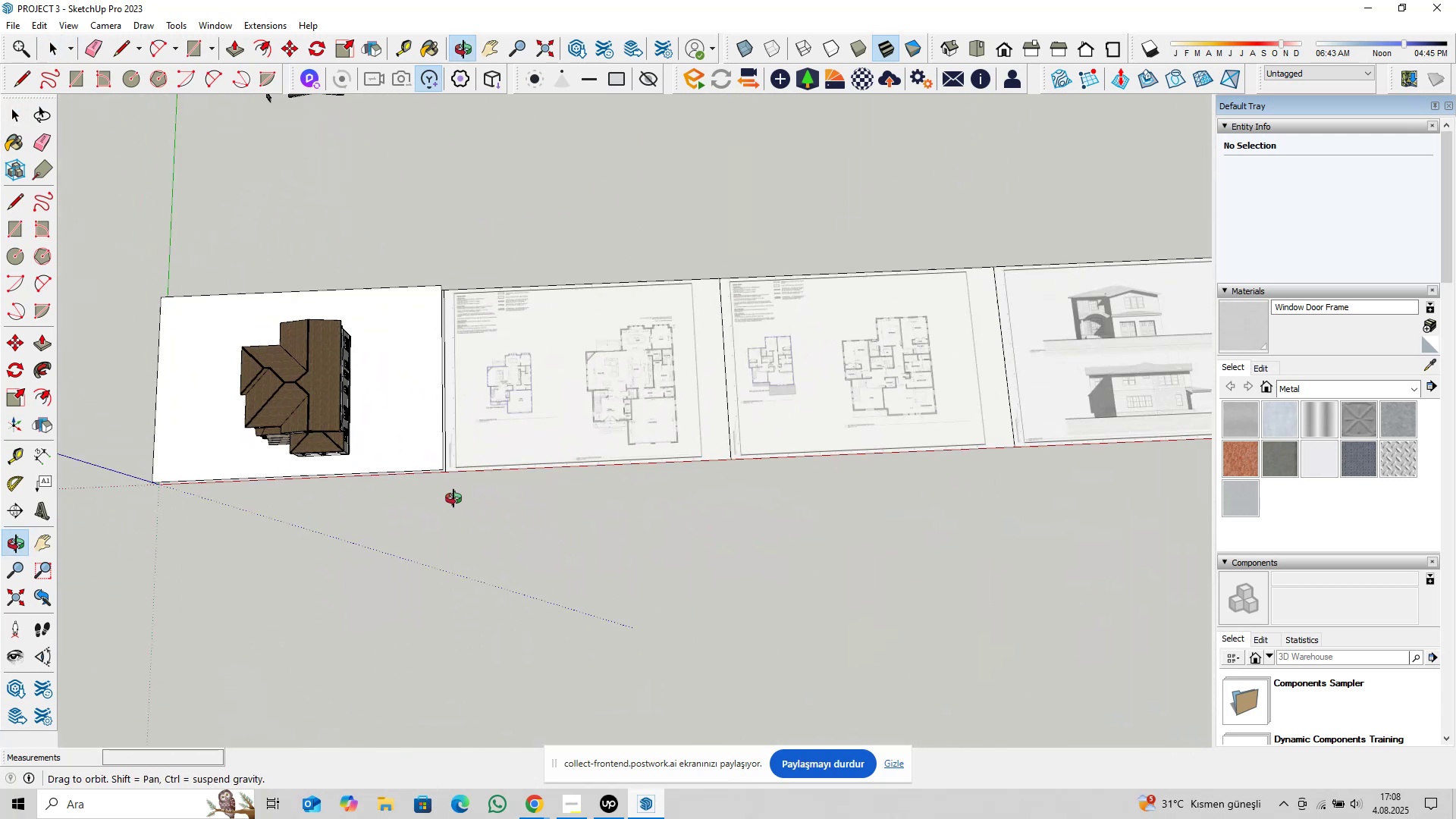 
hold_key(key=ShiftLeft, duration=0.34)
 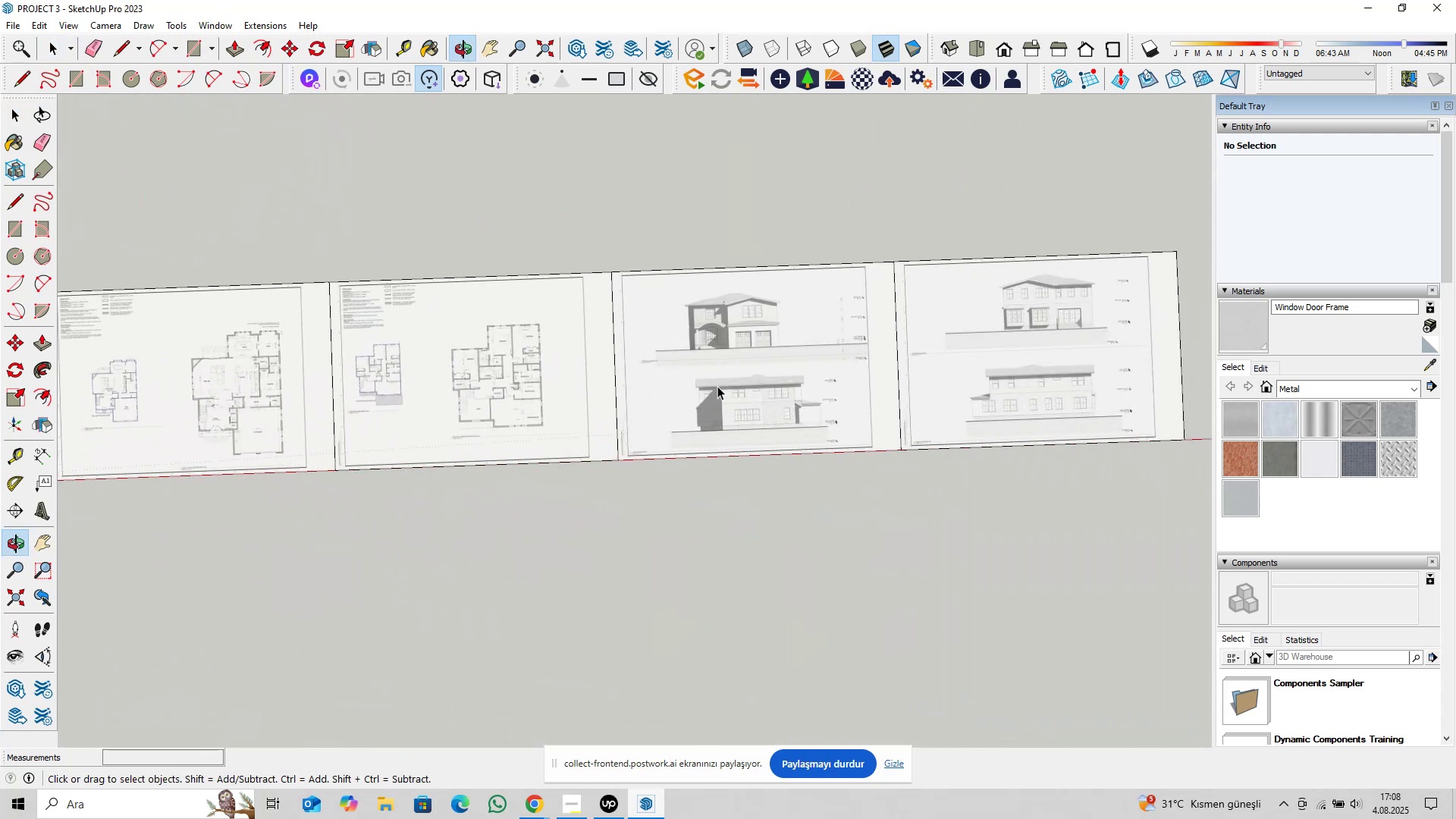 
scroll: coordinate [799, 356], scroll_direction: up, amount: 10.0
 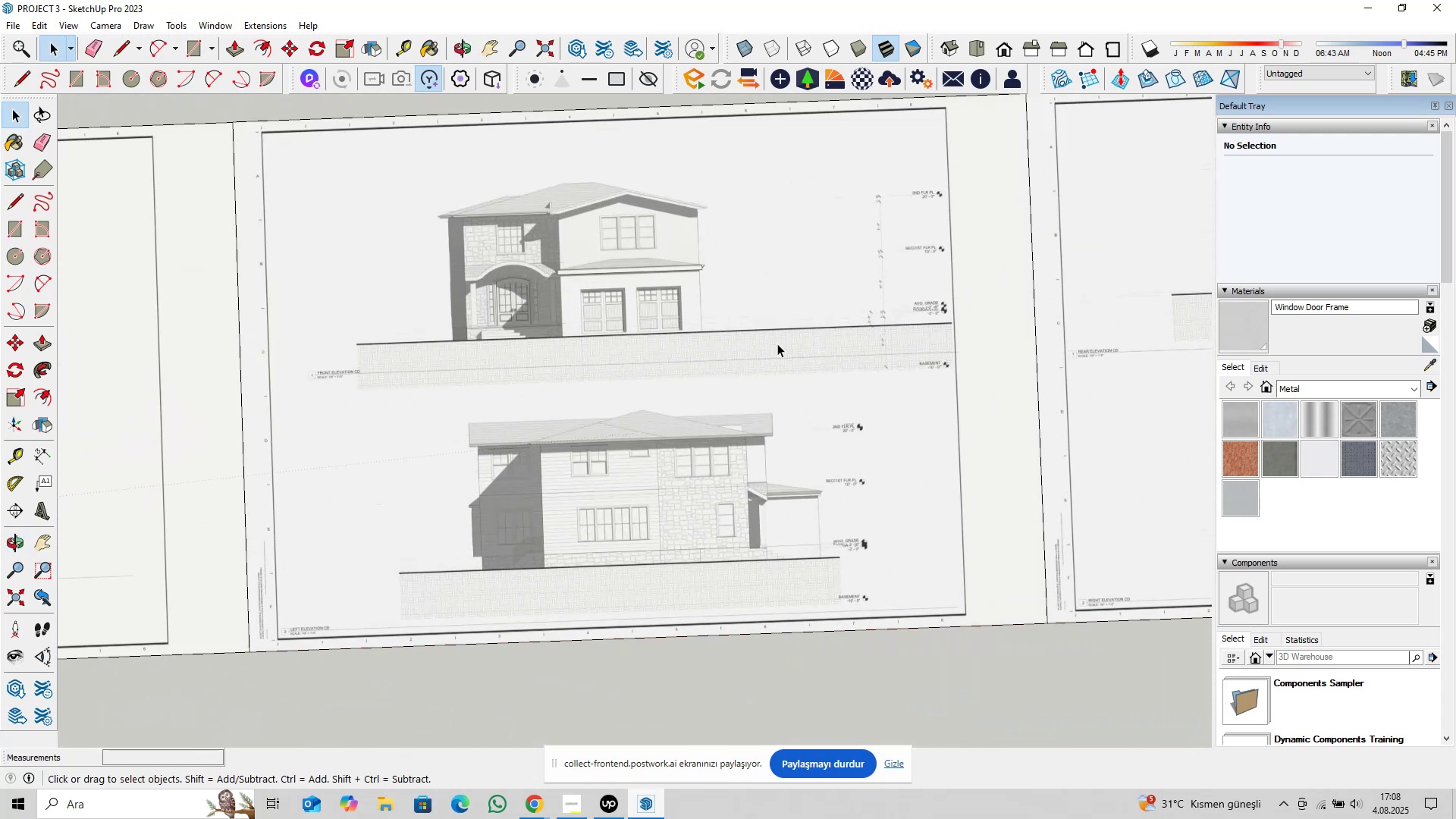 
key(Shift+ShiftLeft)
 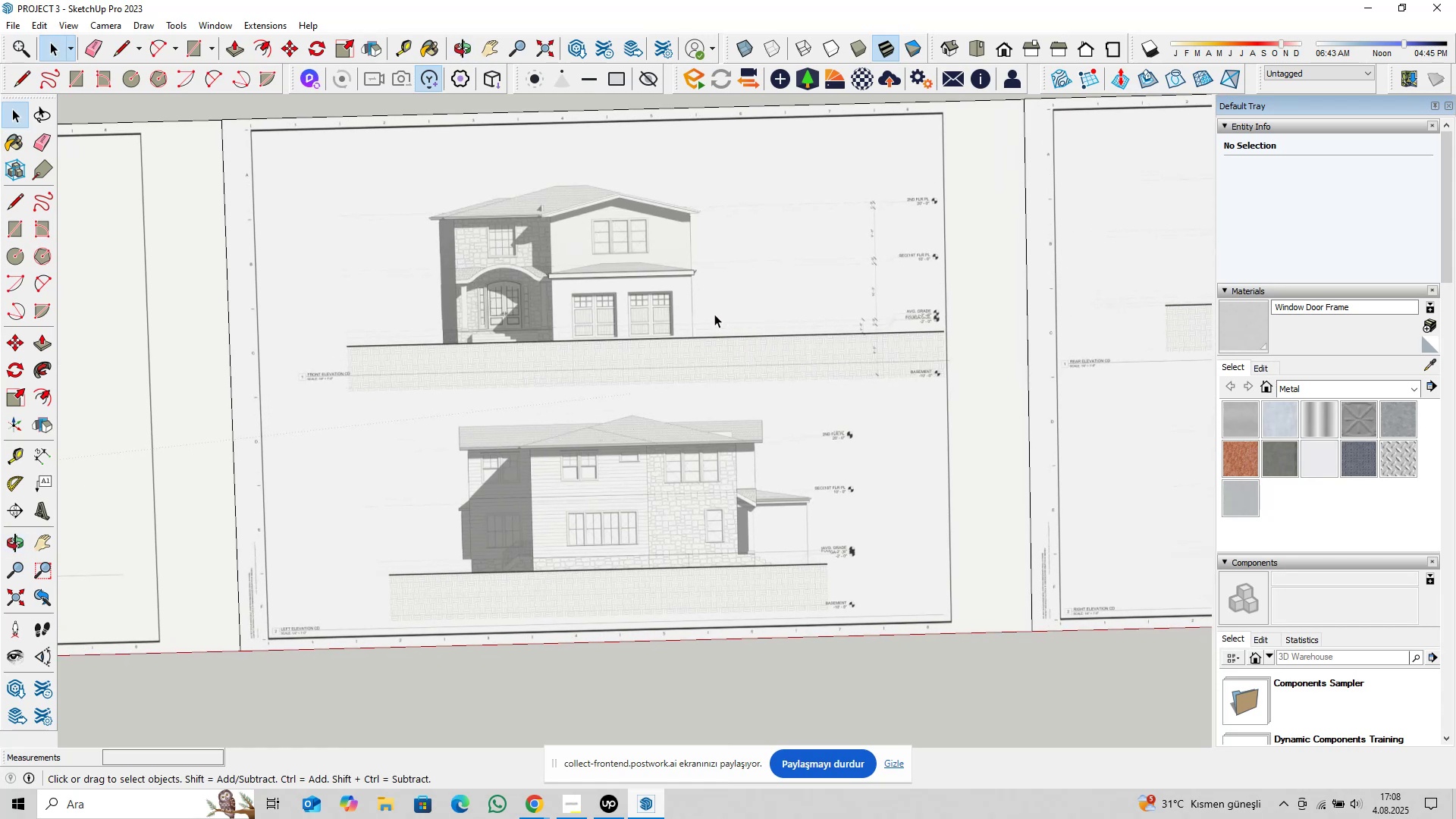 
scroll: coordinate [626, 493], scroll_direction: up, amount: 10.0
 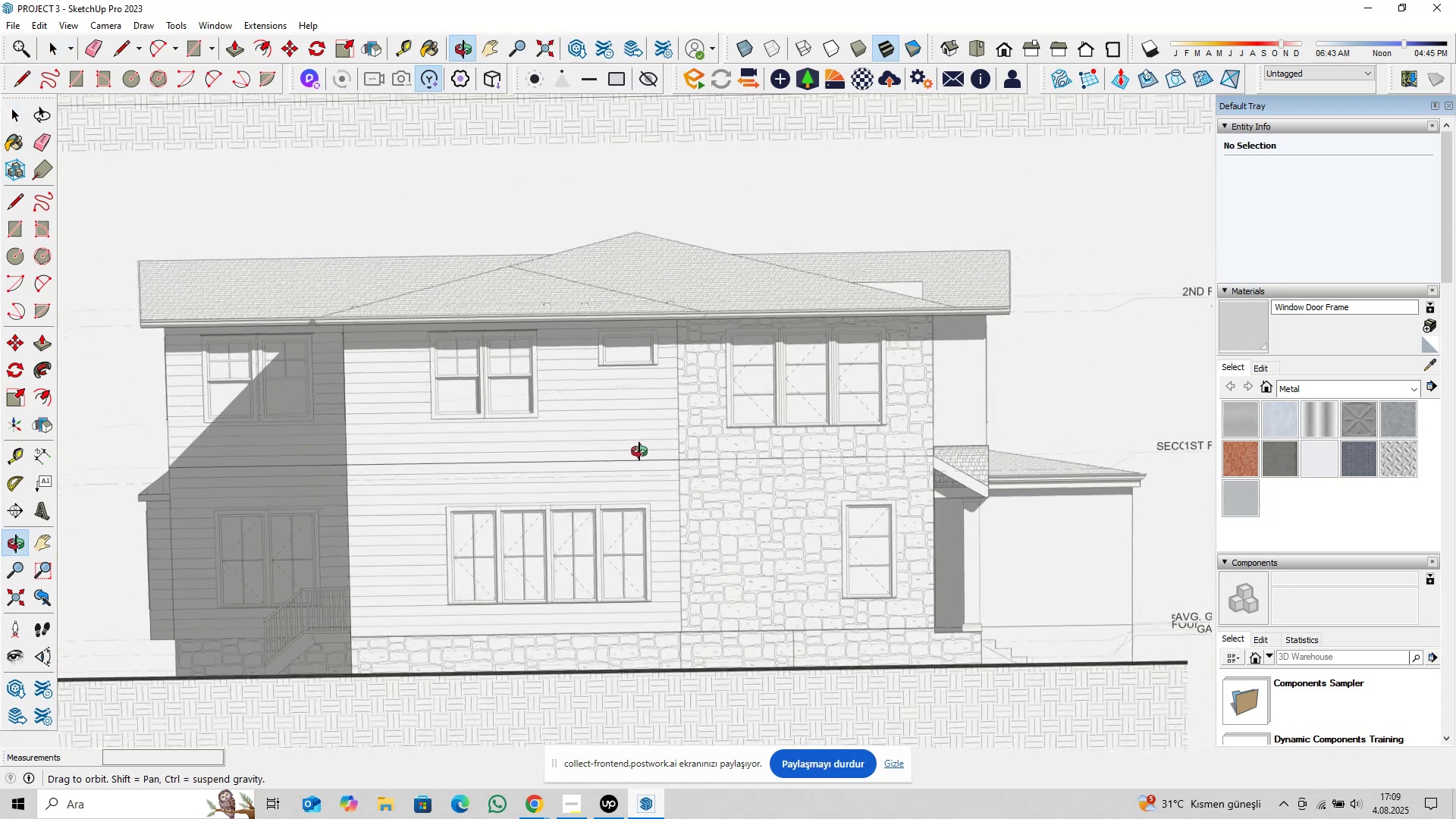 
hold_key(key=ShiftLeft, duration=0.44)
 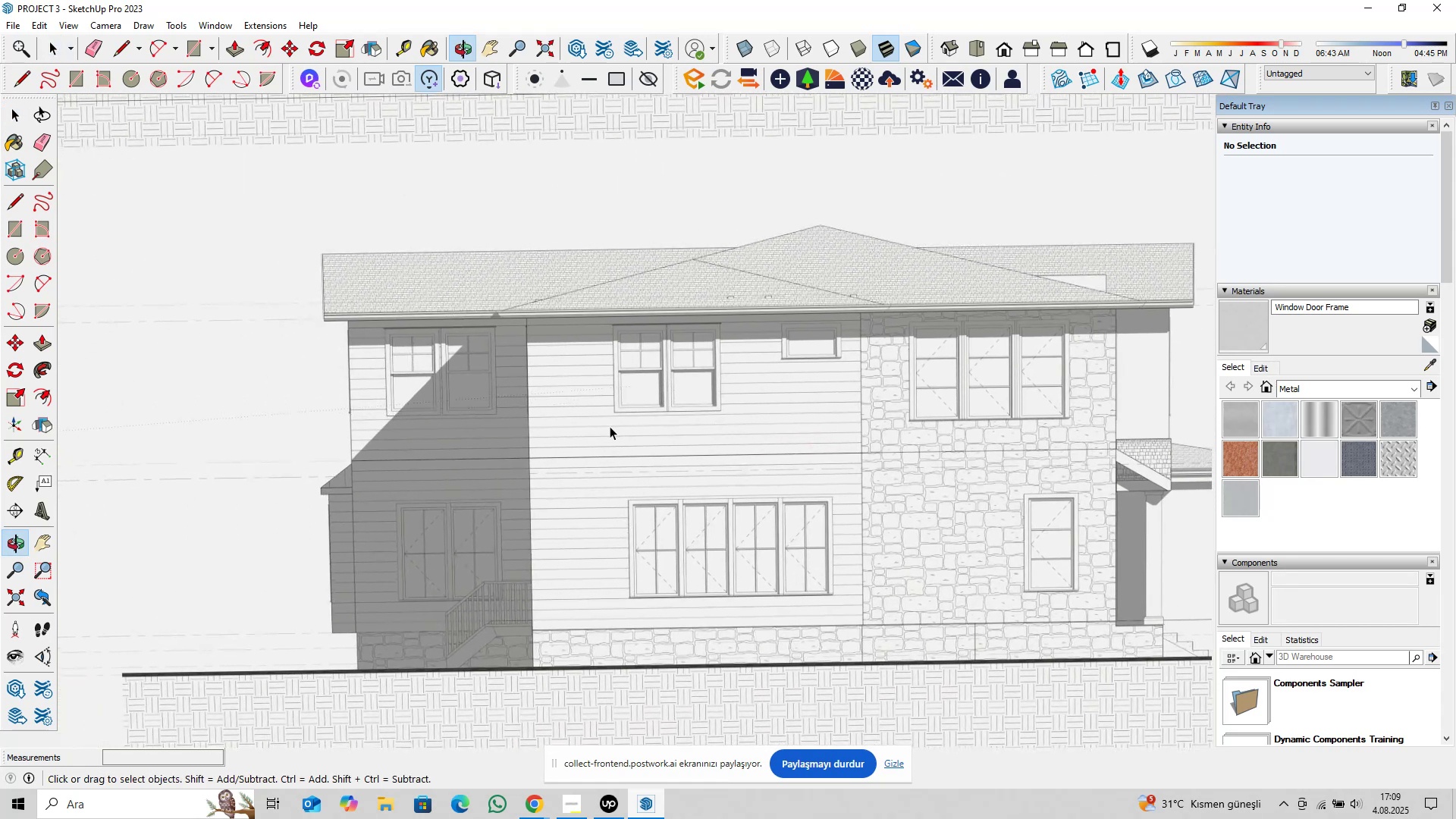 
scroll: coordinate [476, 389], scroll_direction: up, amount: 9.0
 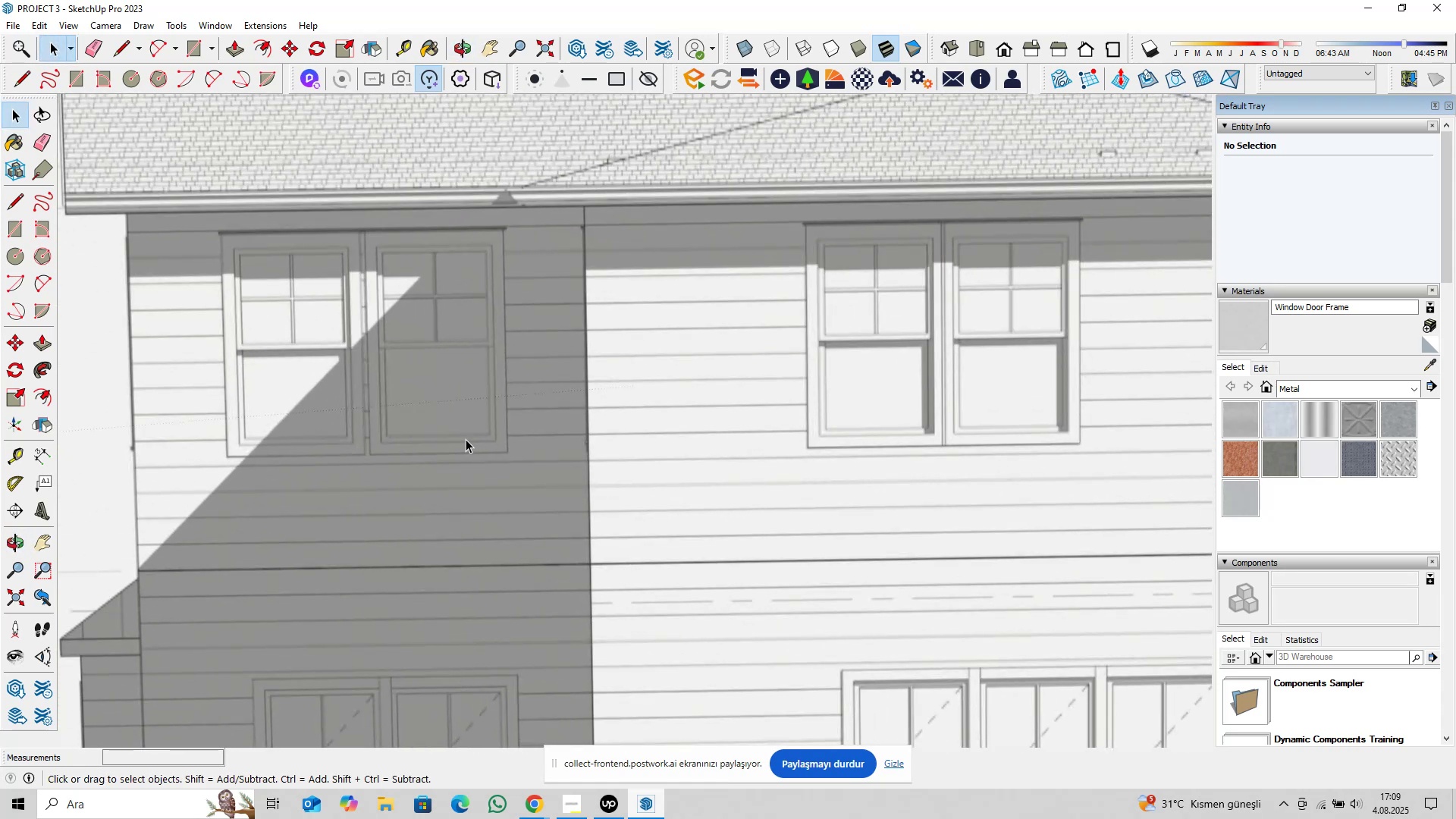 
scroll: coordinate [698, 405], scroll_direction: down, amount: 9.0
 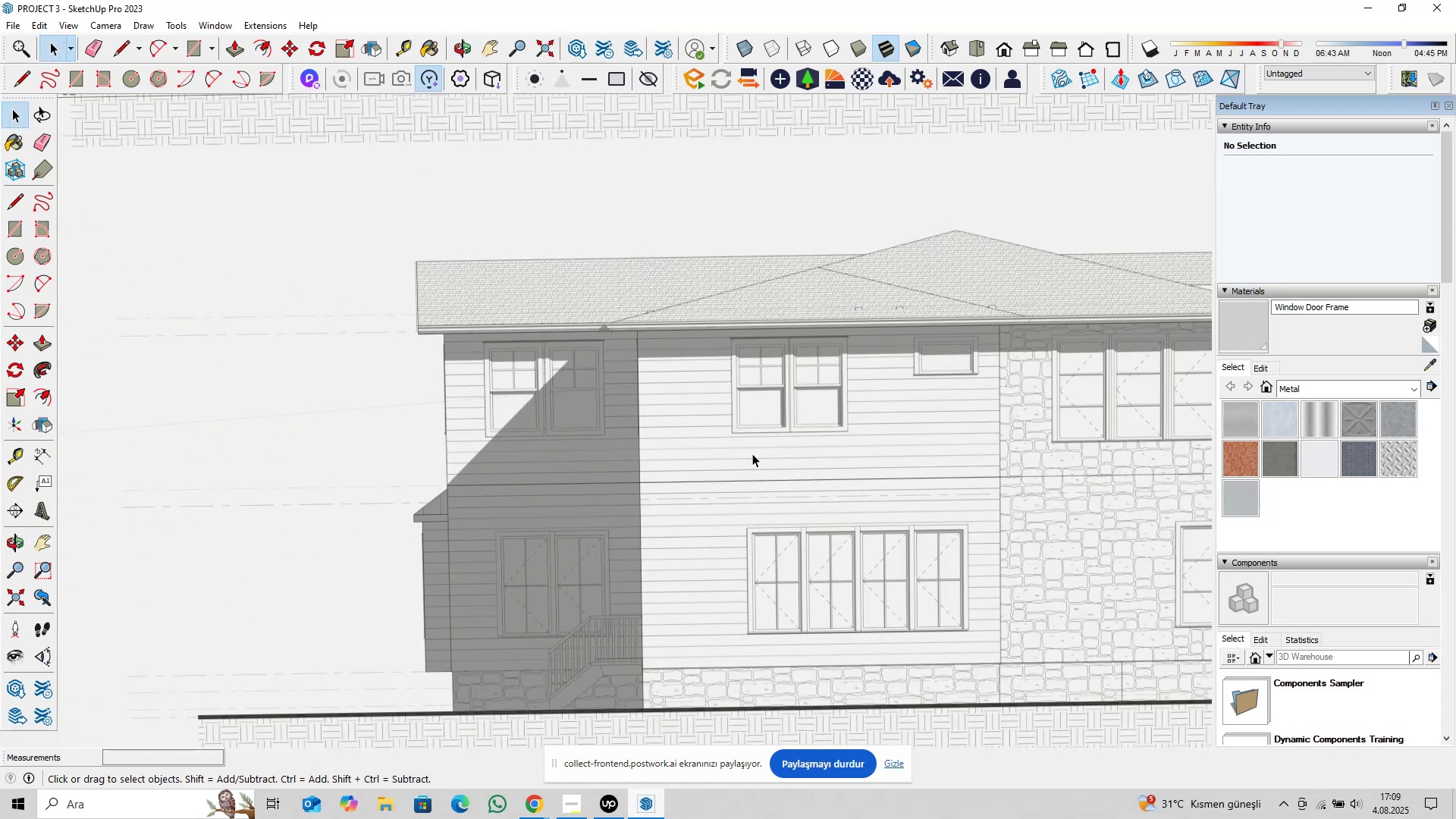 
hold_key(key=ShiftLeft, duration=0.44)
 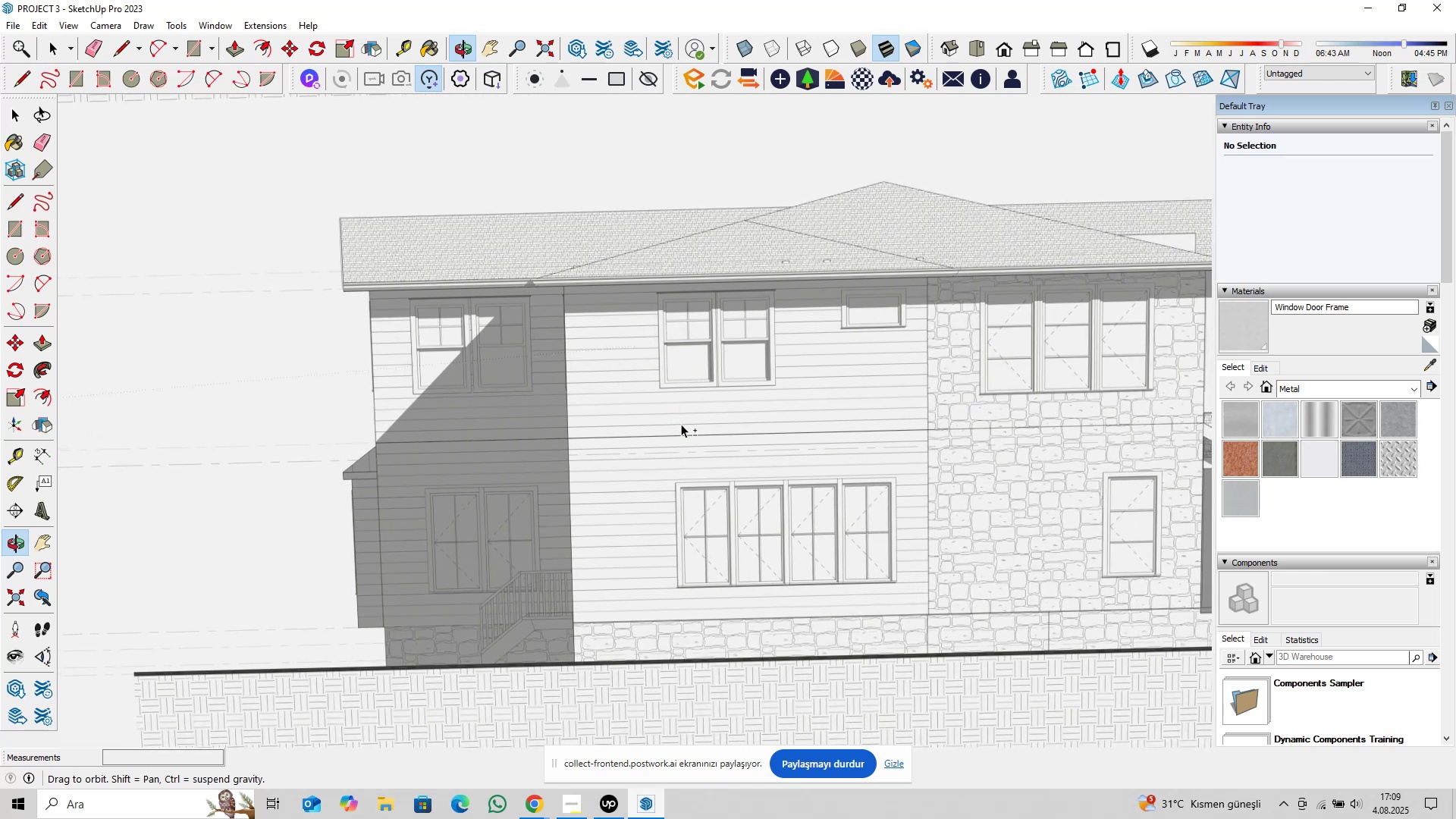 
hold_key(key=ShiftLeft, duration=0.48)
 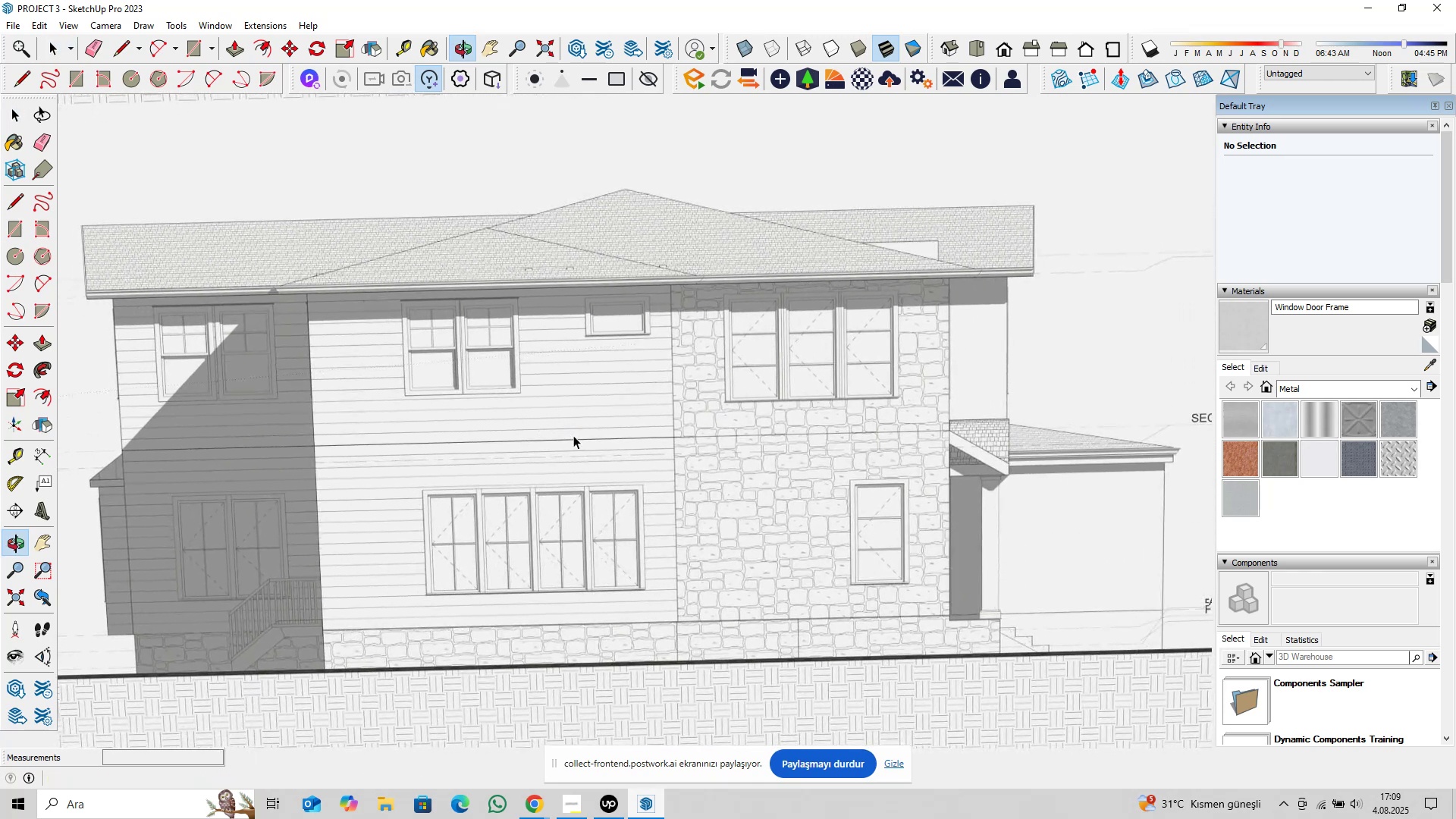 
scroll: coordinate [629, 466], scroll_direction: down, amount: 6.0
 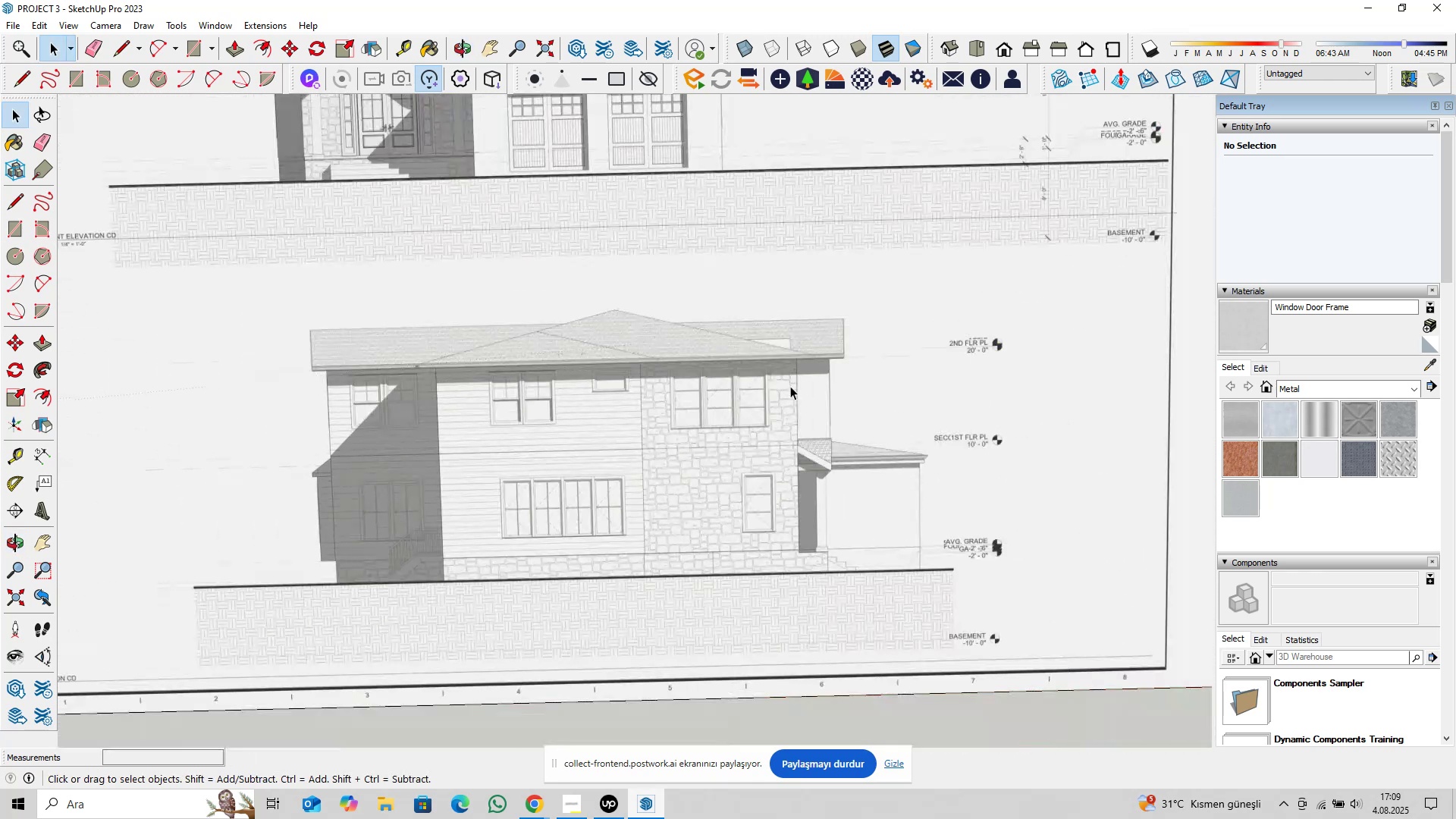 
key(Shift+ShiftLeft)
 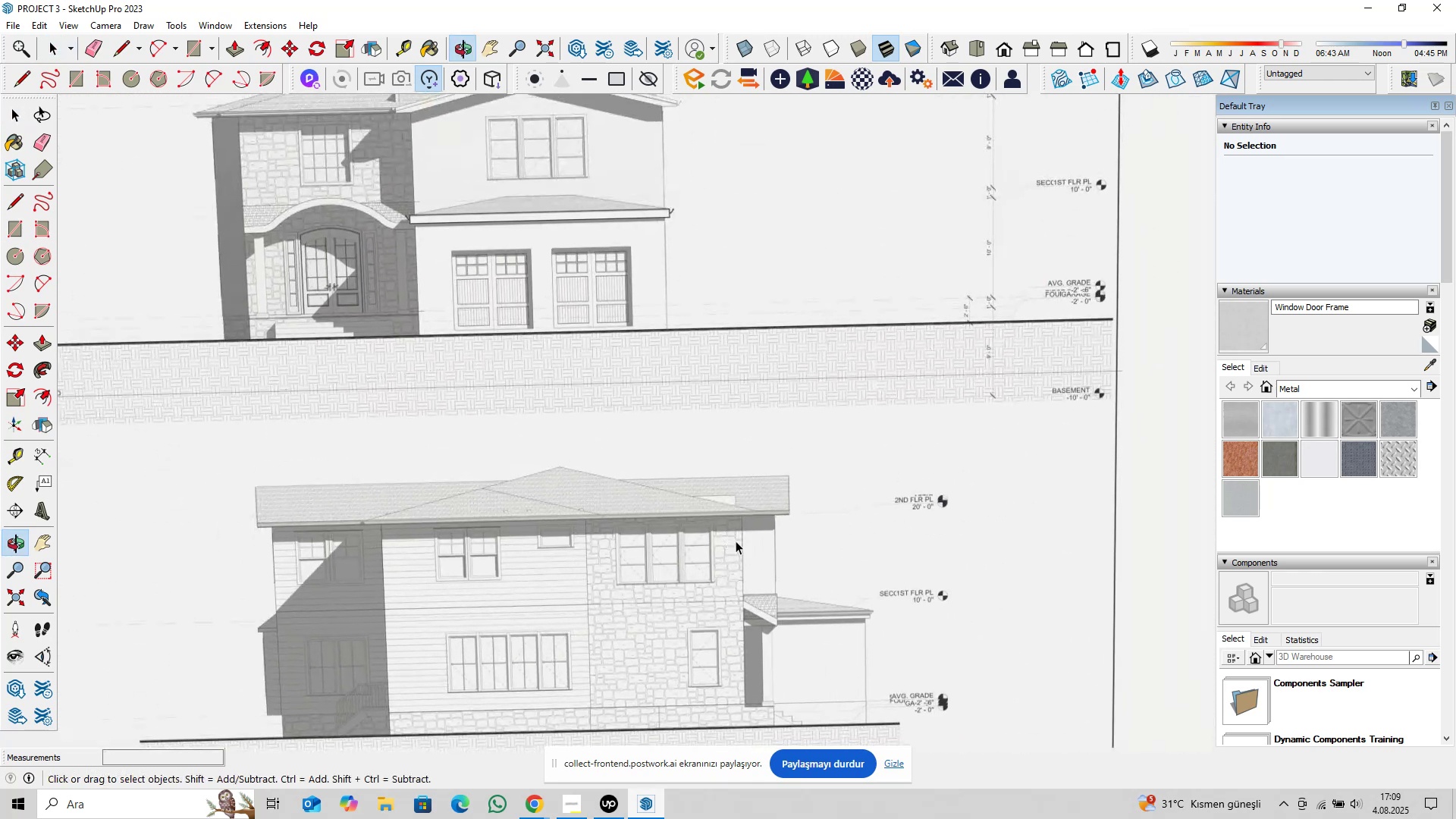 
hold_key(key=ShiftLeft, duration=1.49)
 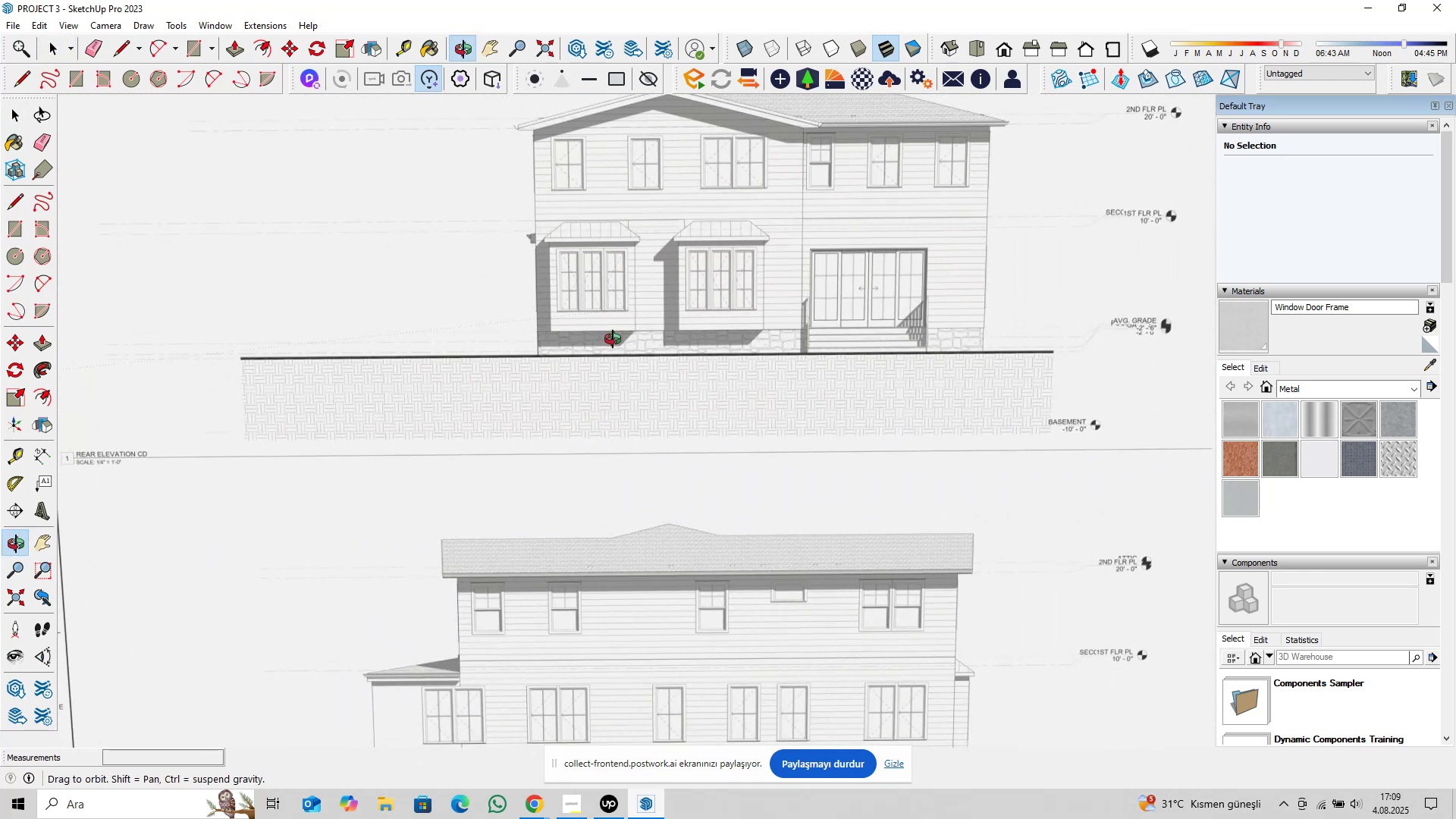 
hold_key(key=ShiftLeft, duration=1.16)
 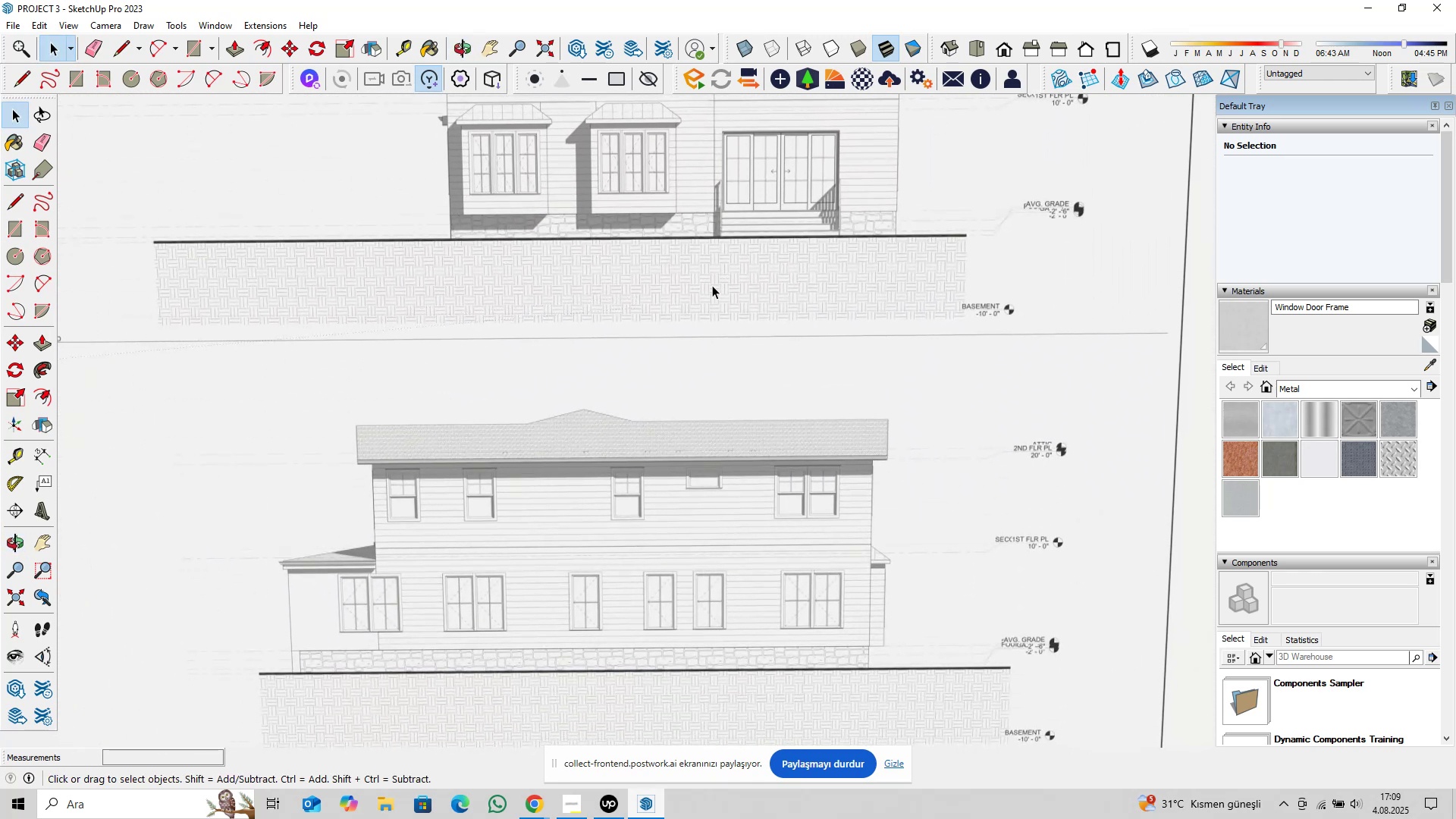 
scroll: coordinate [620, 516], scroll_direction: up, amount: 15.0
 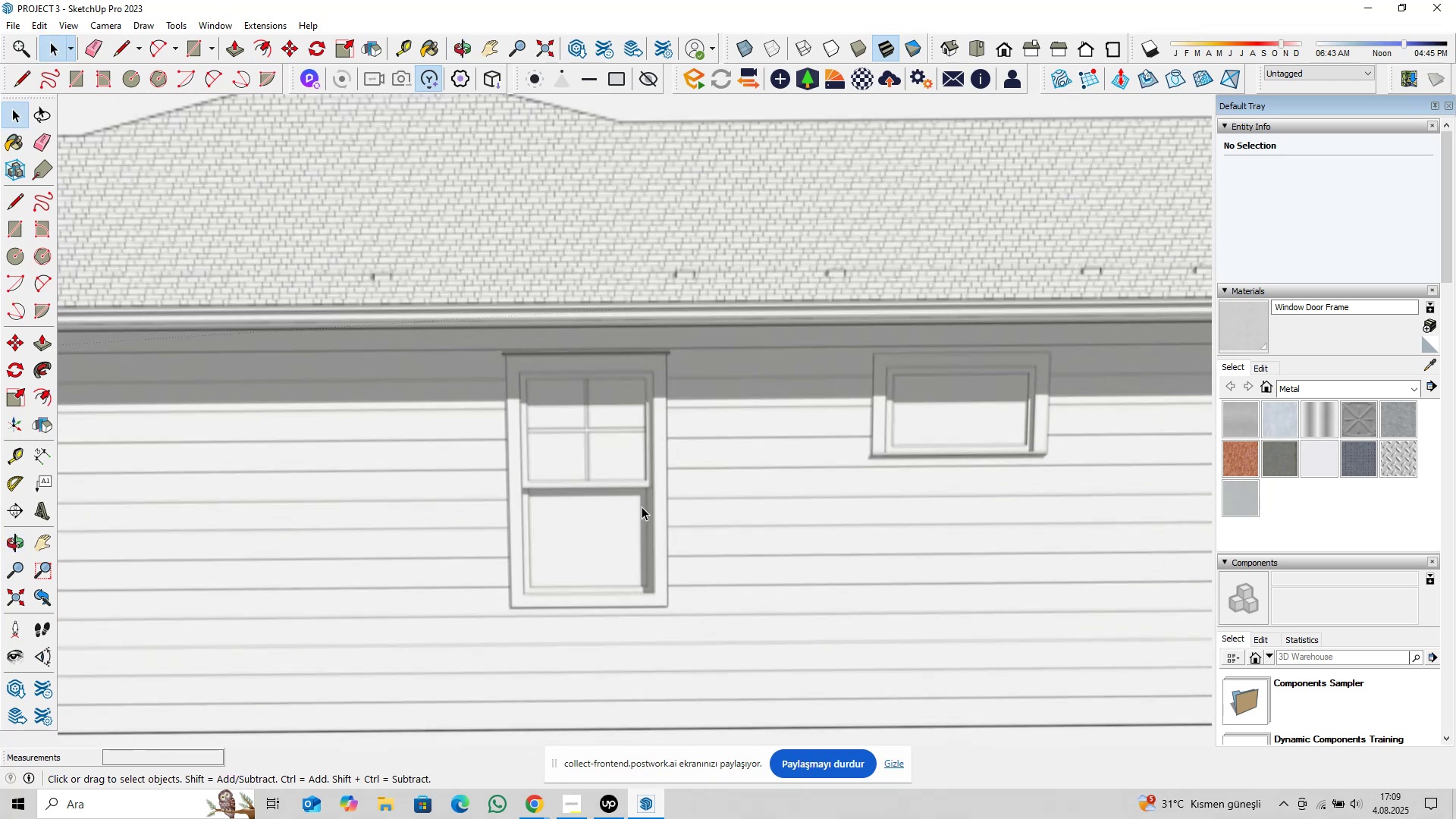 
scroll: coordinate [679, 490], scroll_direction: down, amount: 16.0
 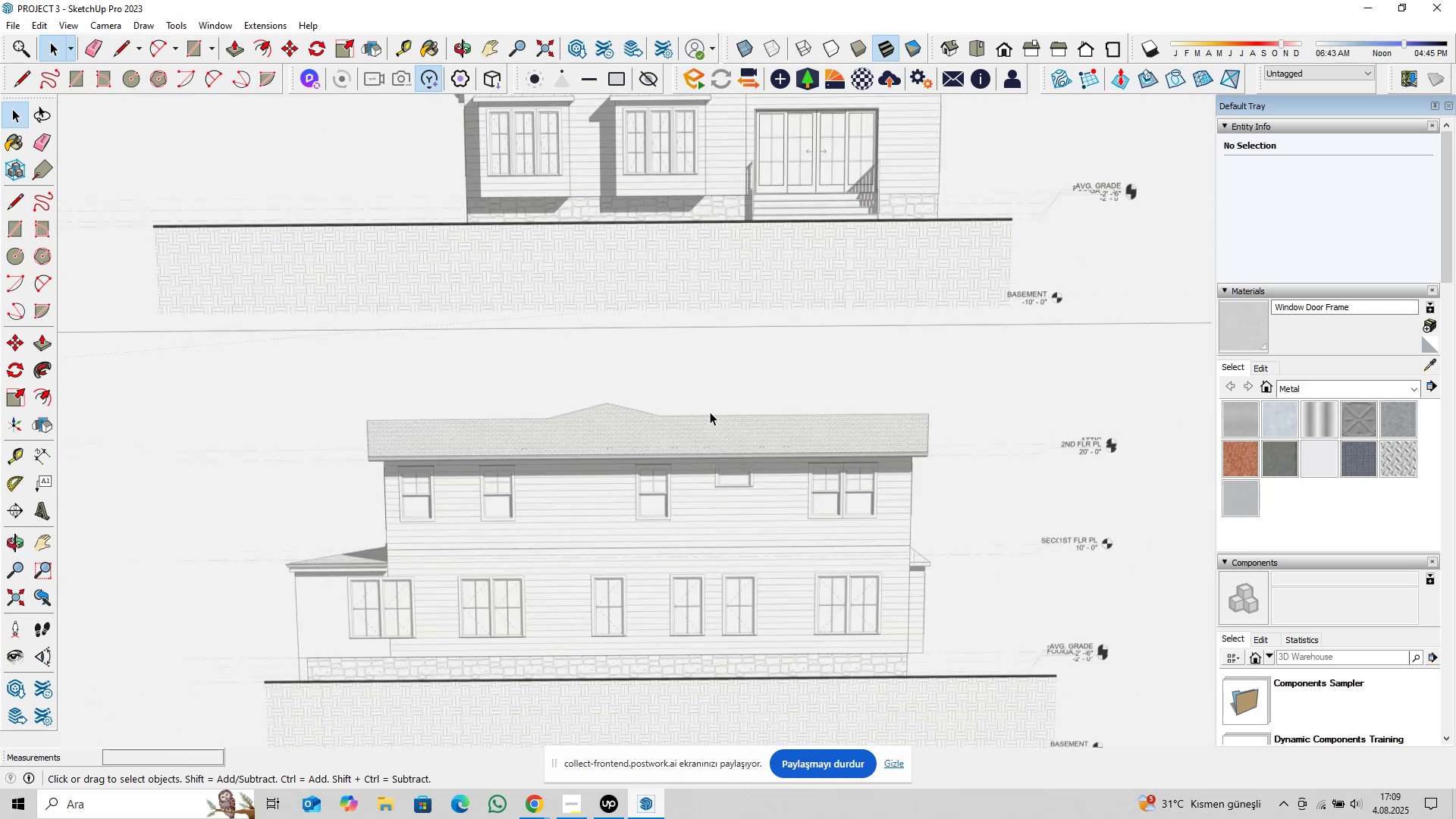 
hold_key(key=ShiftLeft, duration=0.34)
 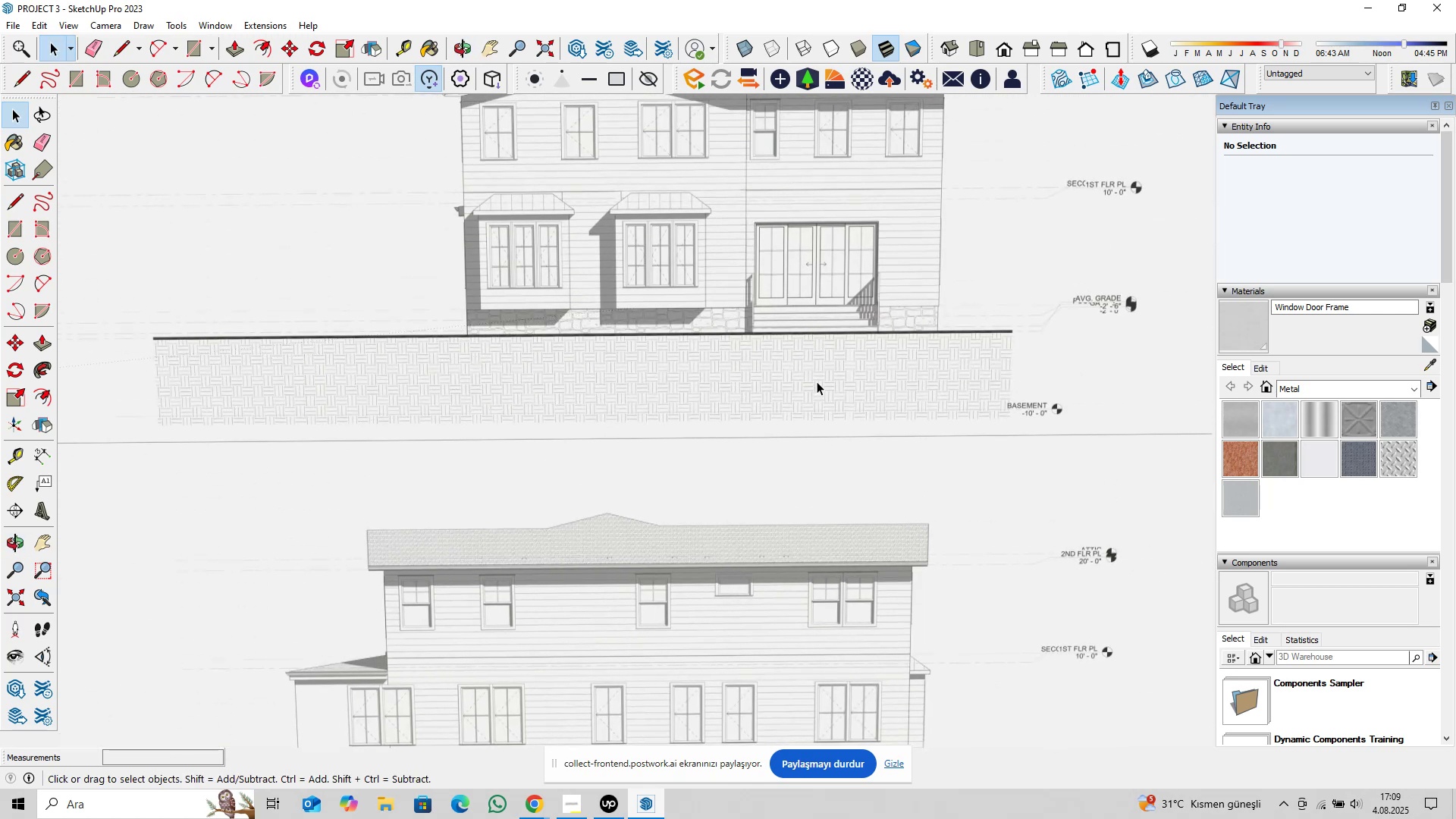 
scroll: coordinate [805, 399], scroll_direction: down, amount: 17.0
 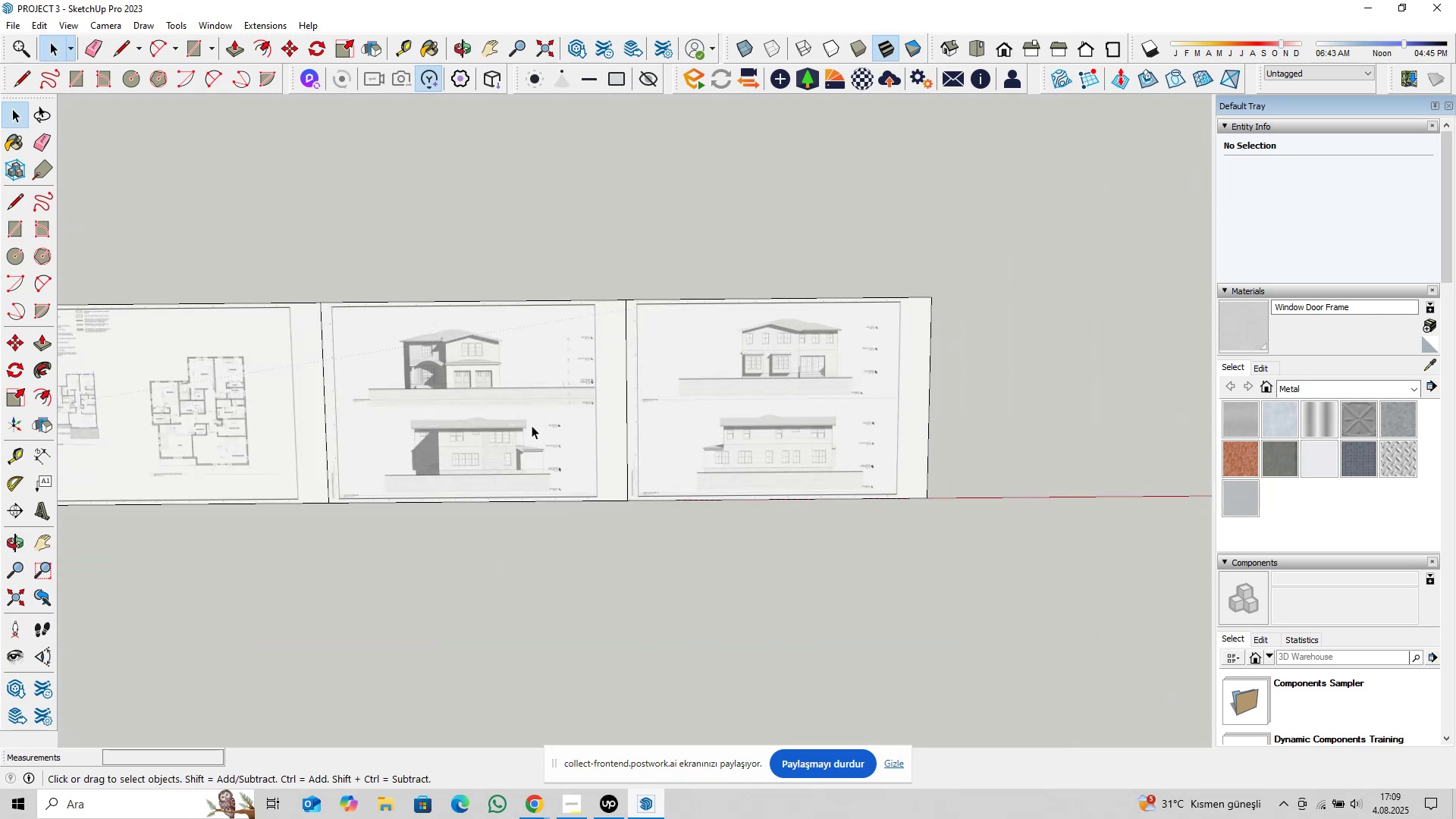 
hold_key(key=ShiftLeft, duration=0.5)
 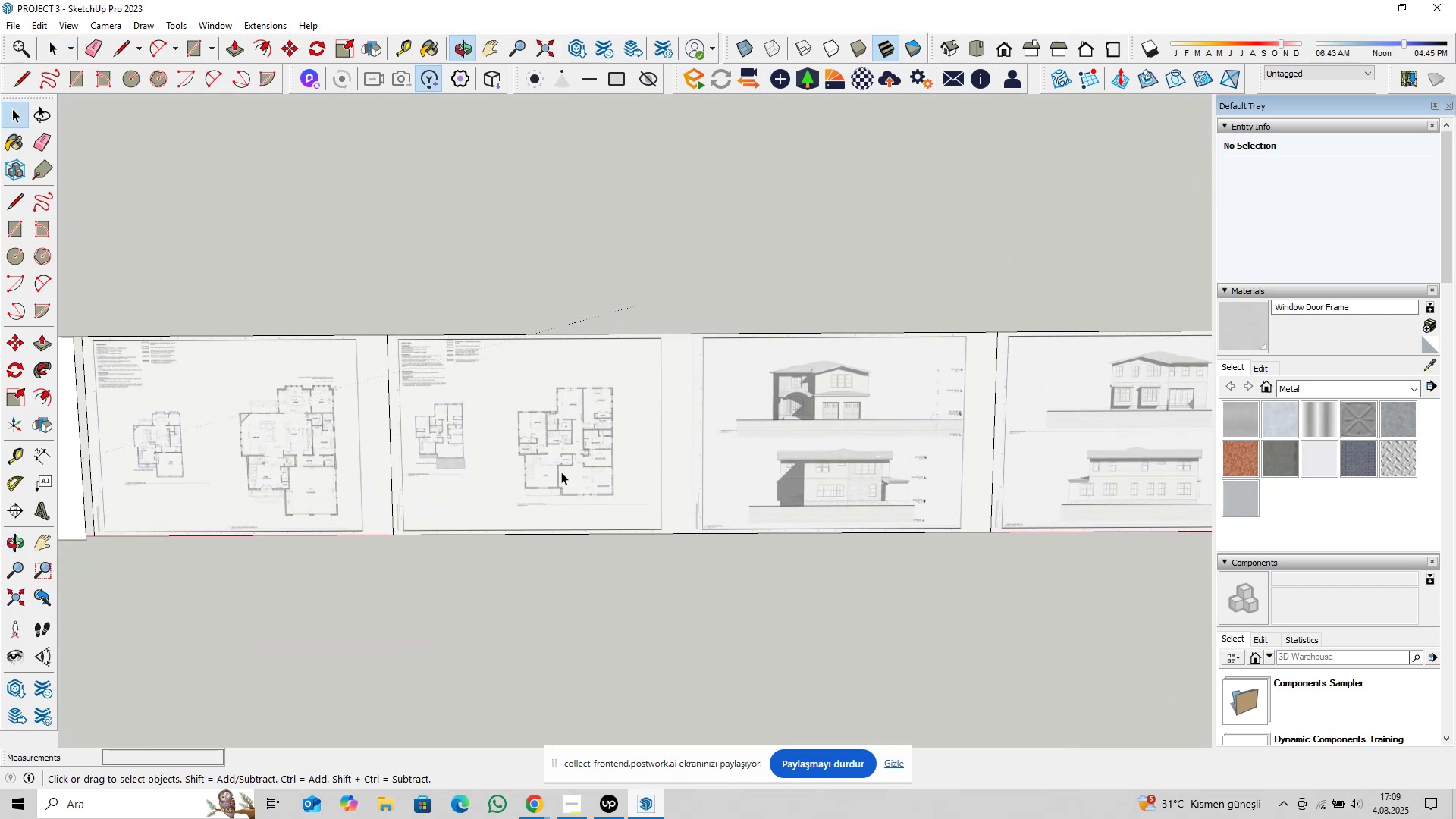 
hold_key(key=ShiftLeft, duration=0.62)
 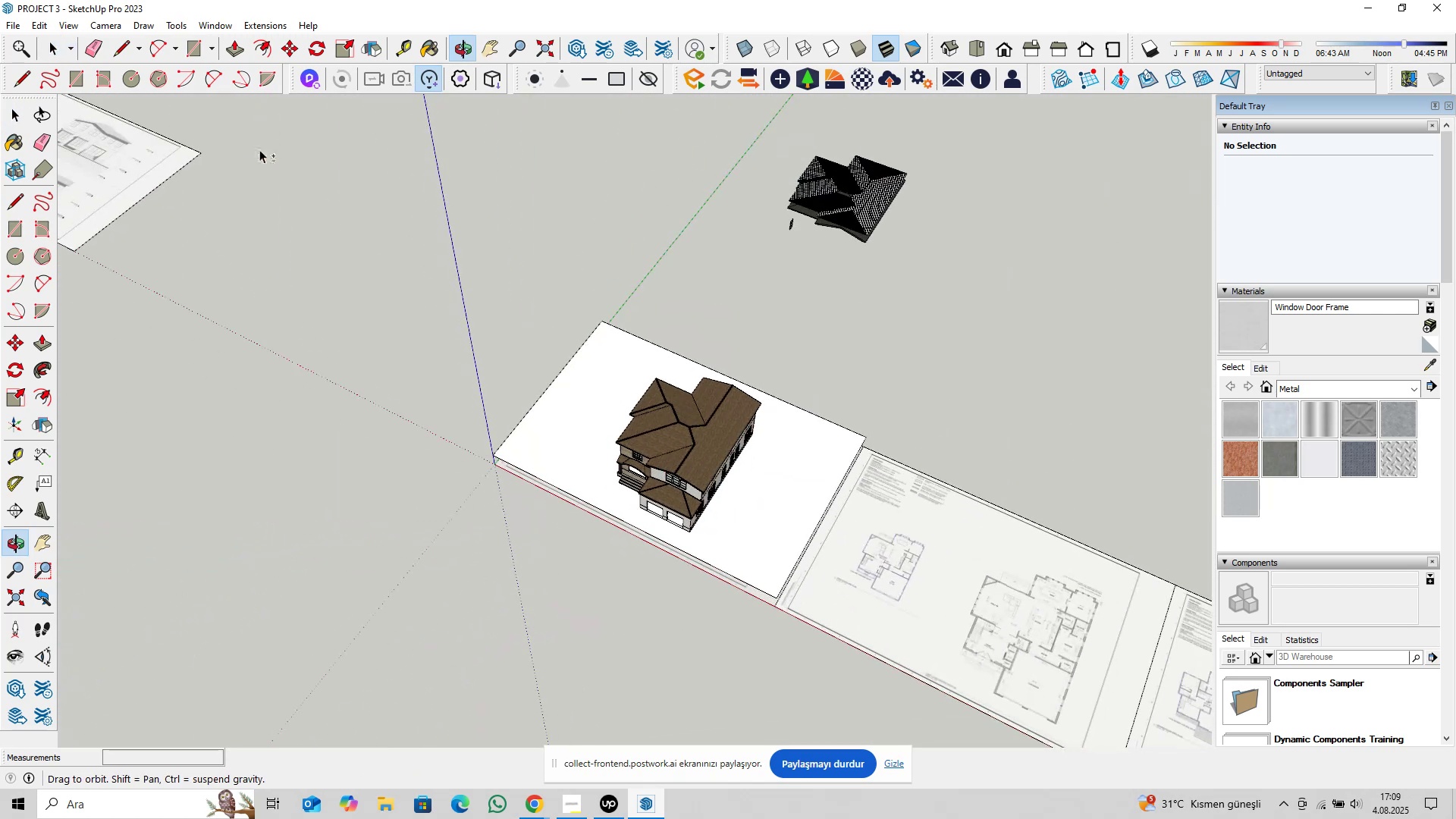 
scroll: coordinate [787, 384], scroll_direction: up, amount: 14.0
 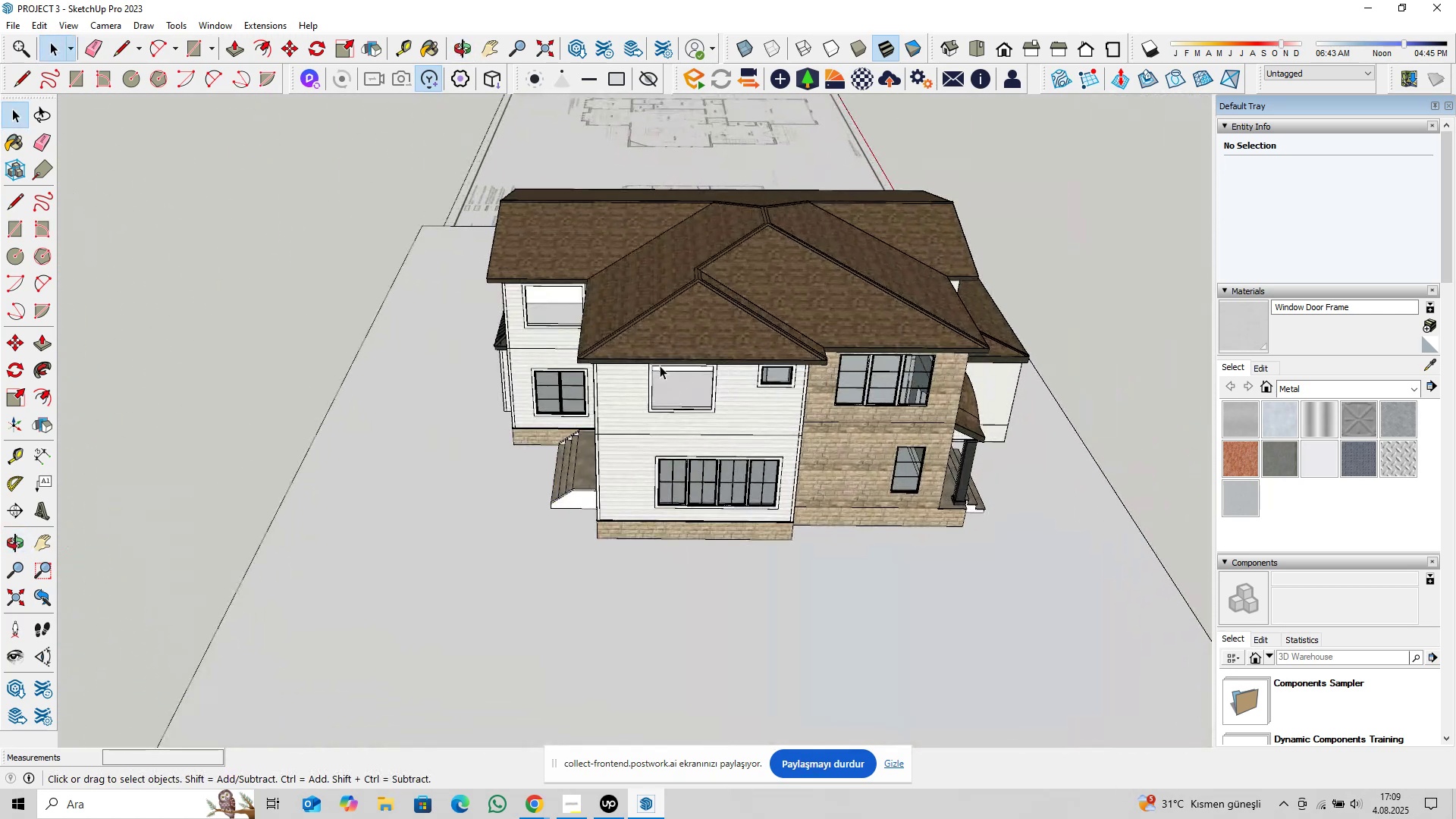 
hold_key(key=ShiftLeft, duration=0.37)
 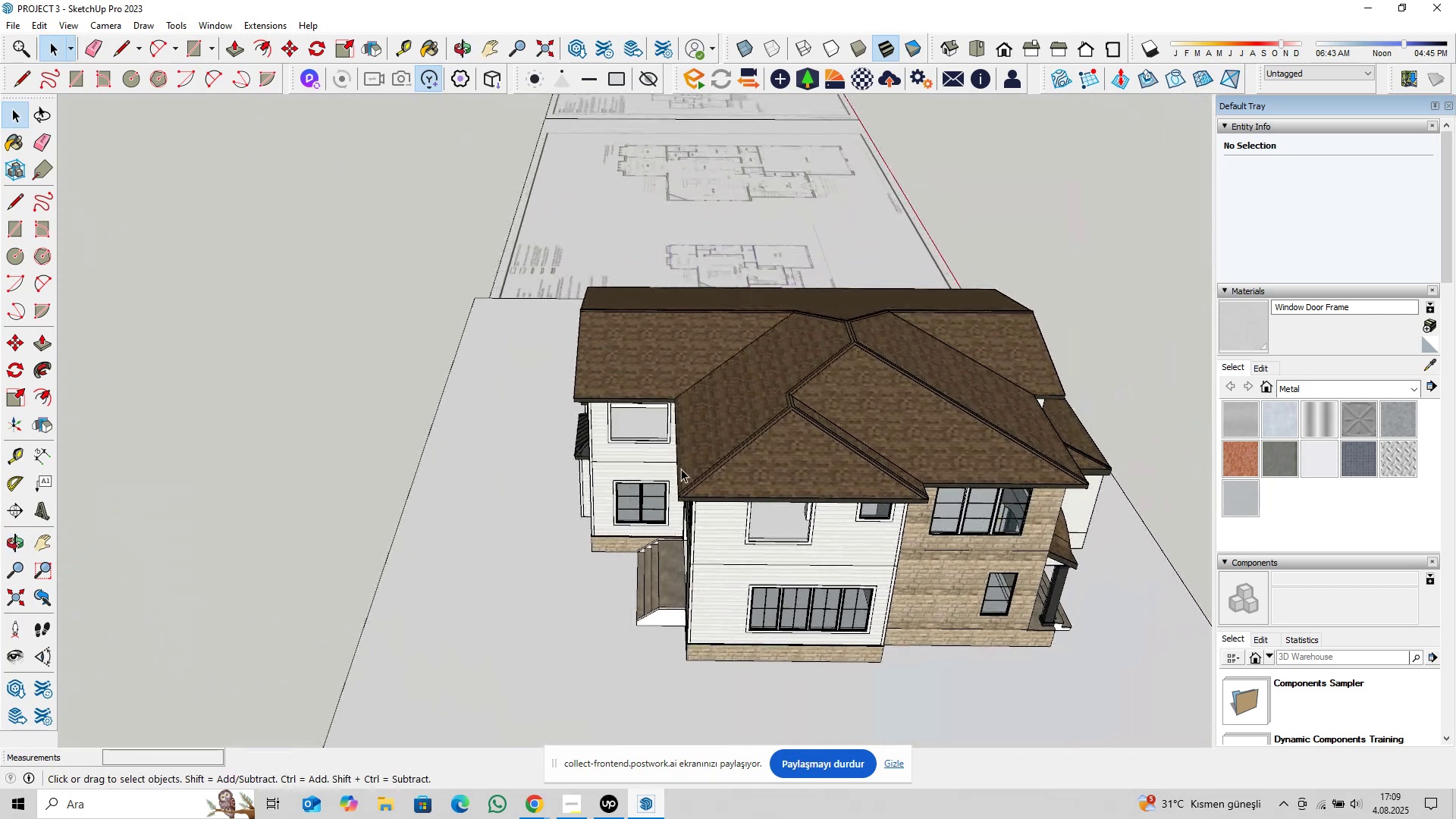 
scroll: coordinate [573, 431], scroll_direction: up, amount: 20.0
 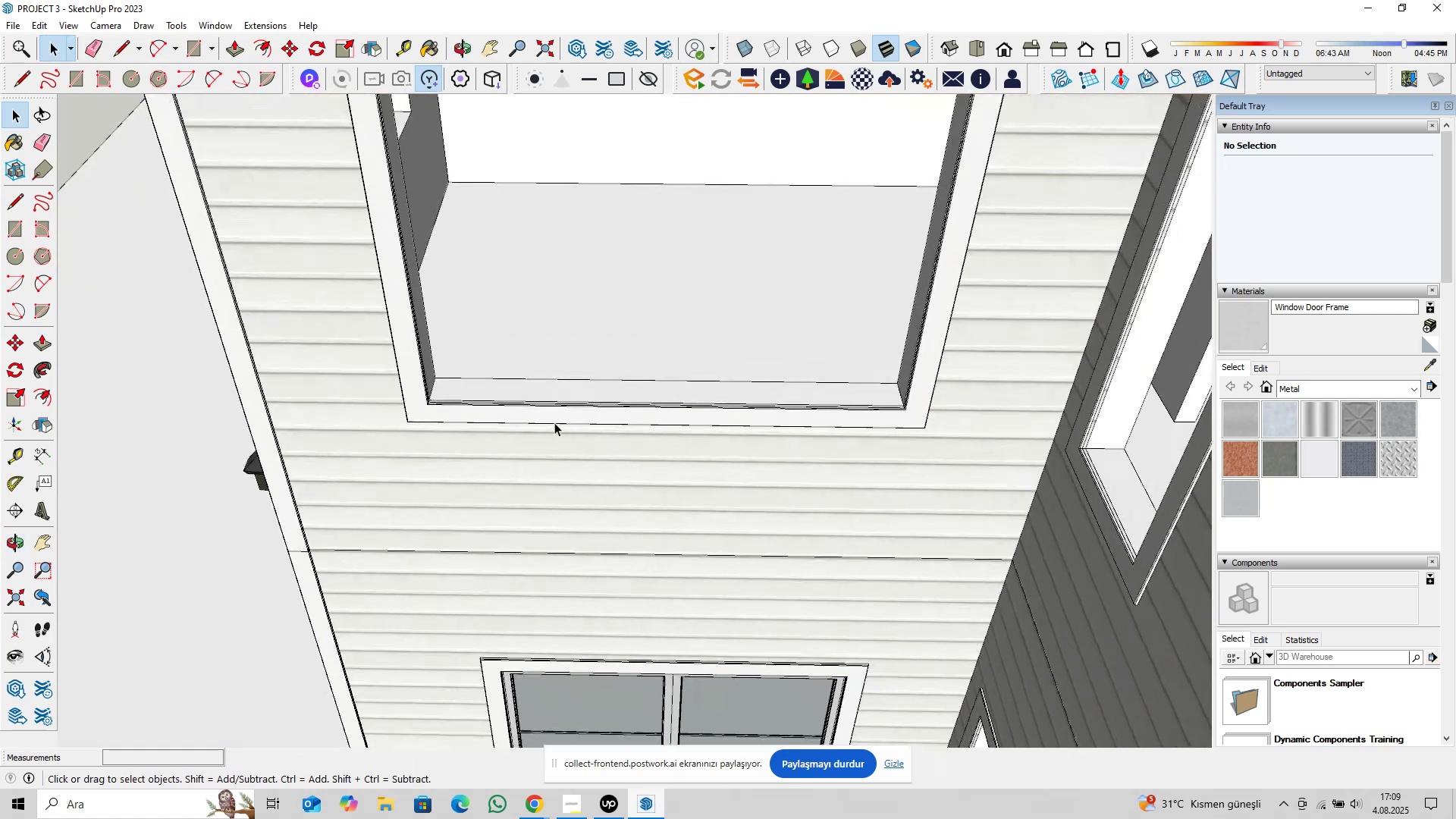 
type(pl)
 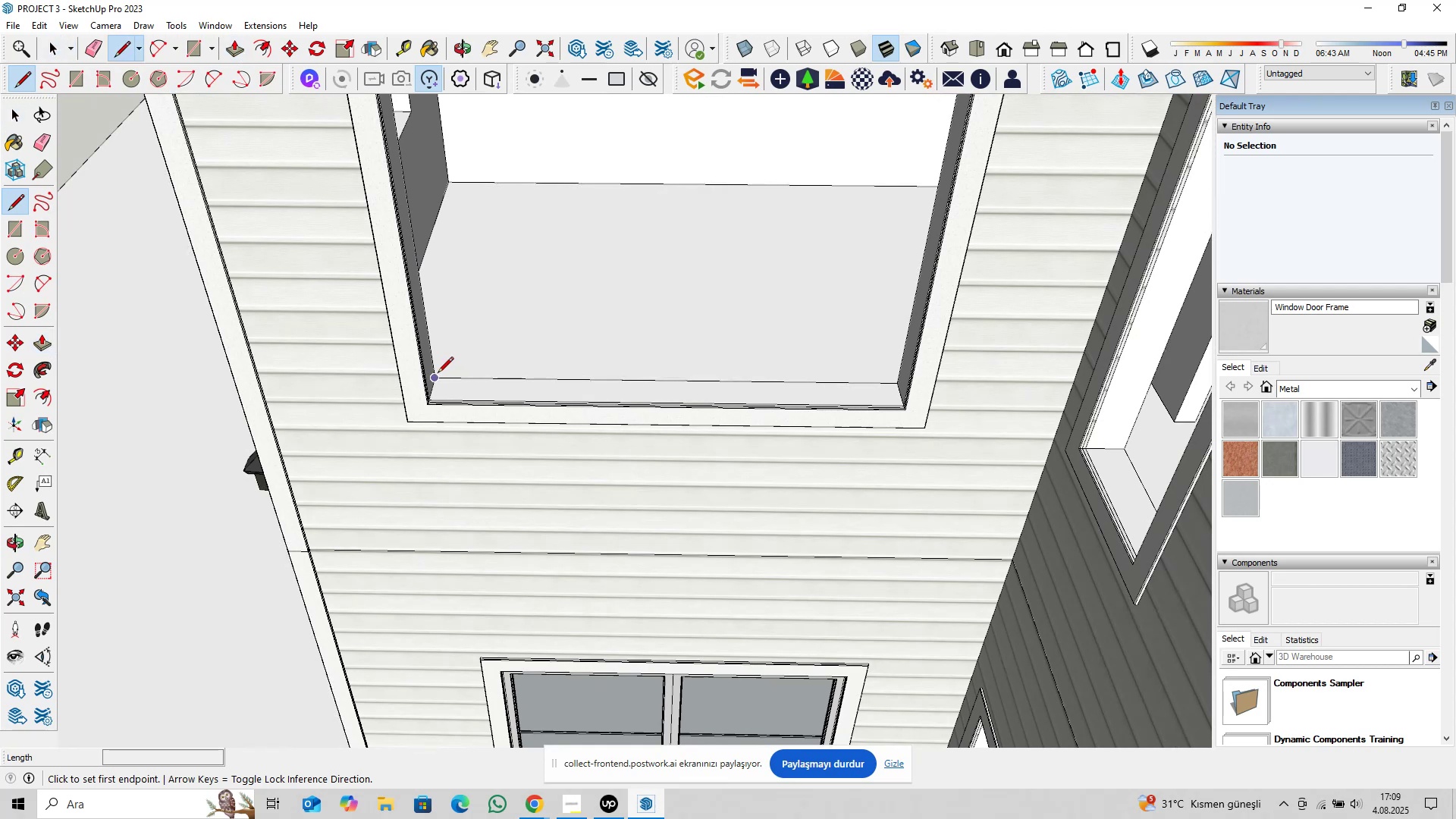 
left_click([438, 374])
 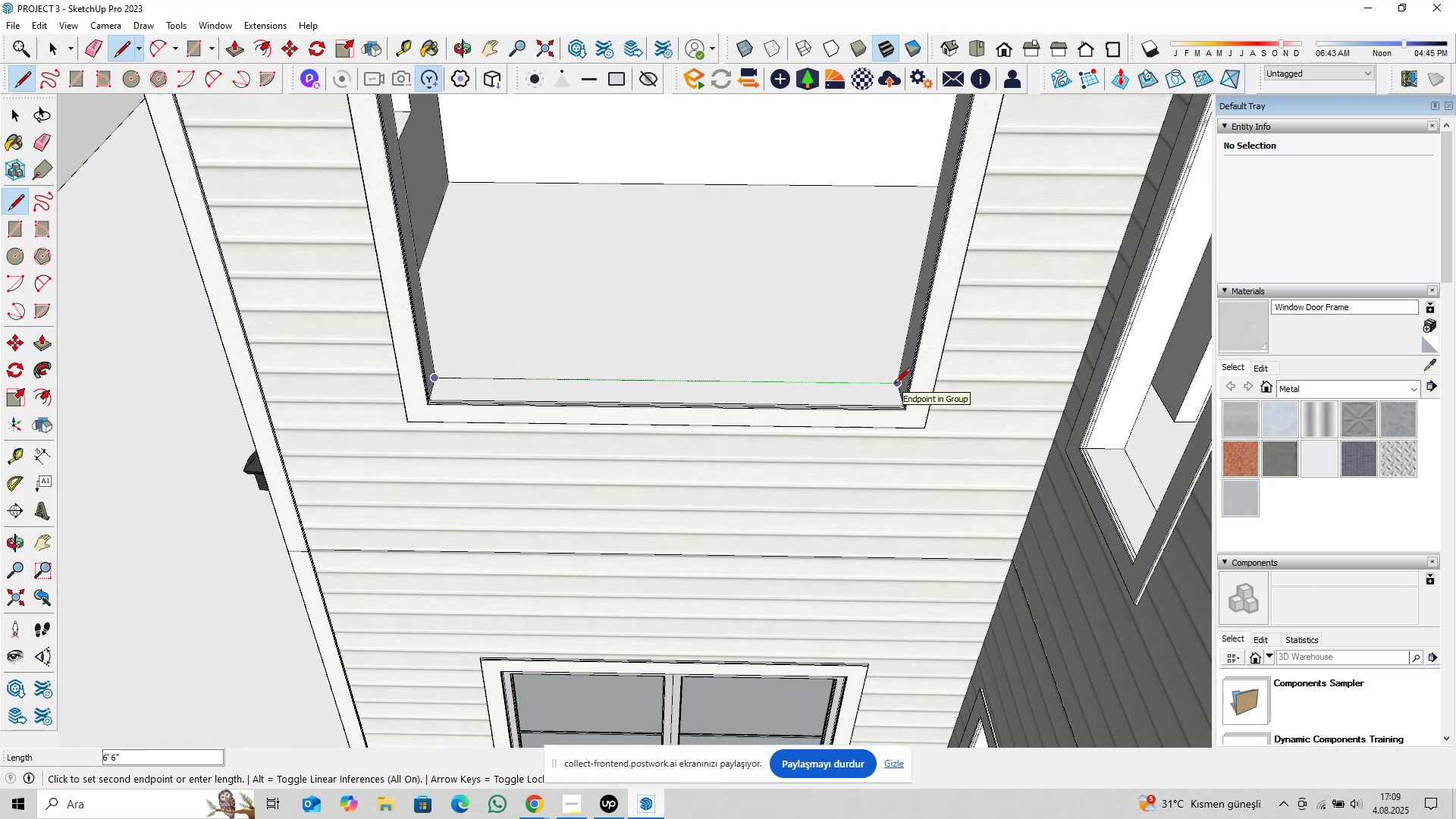 
key(Space)
 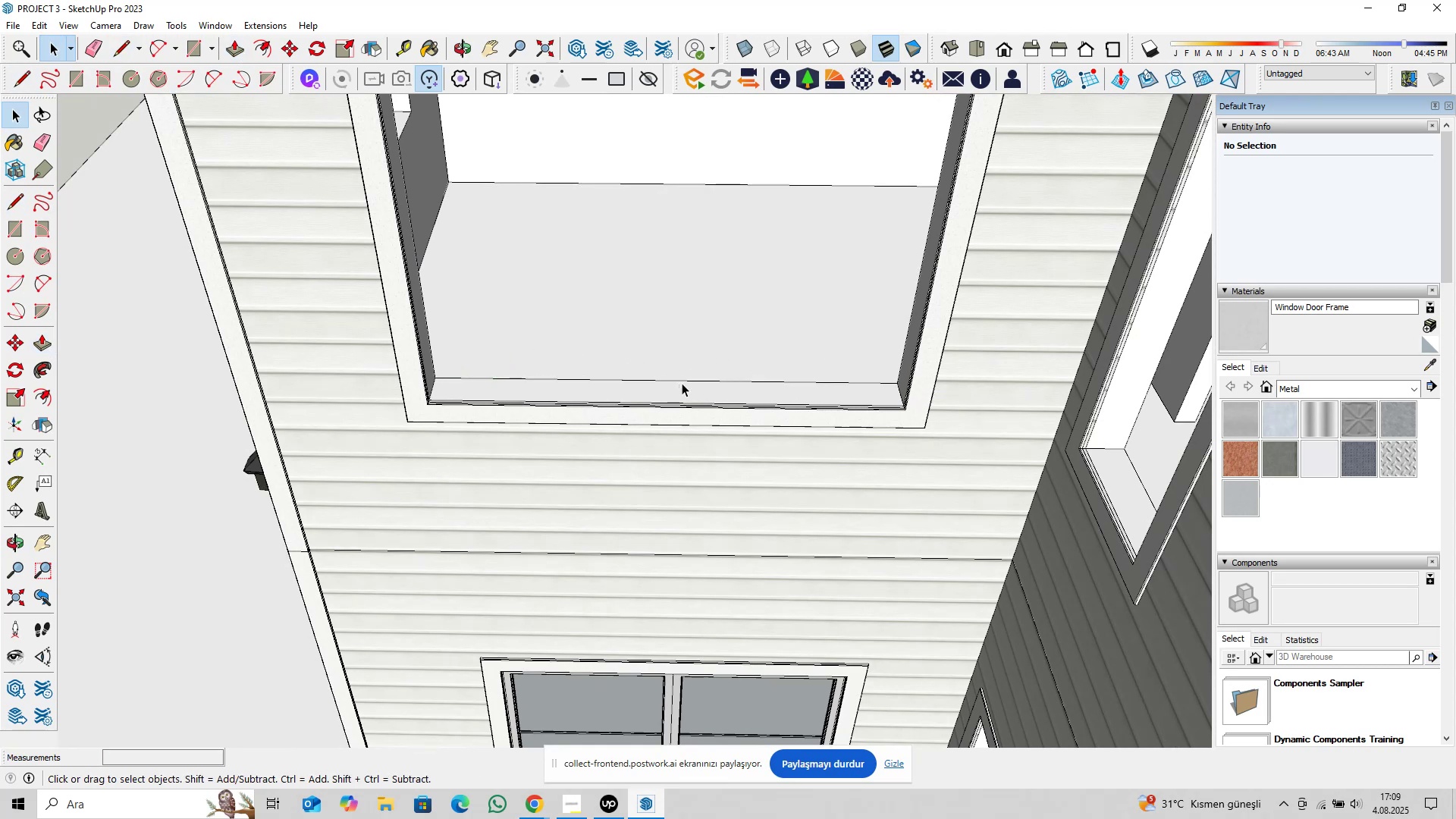 
scroll: coordinate [669, 425], scroll_direction: down, amount: 13.0
 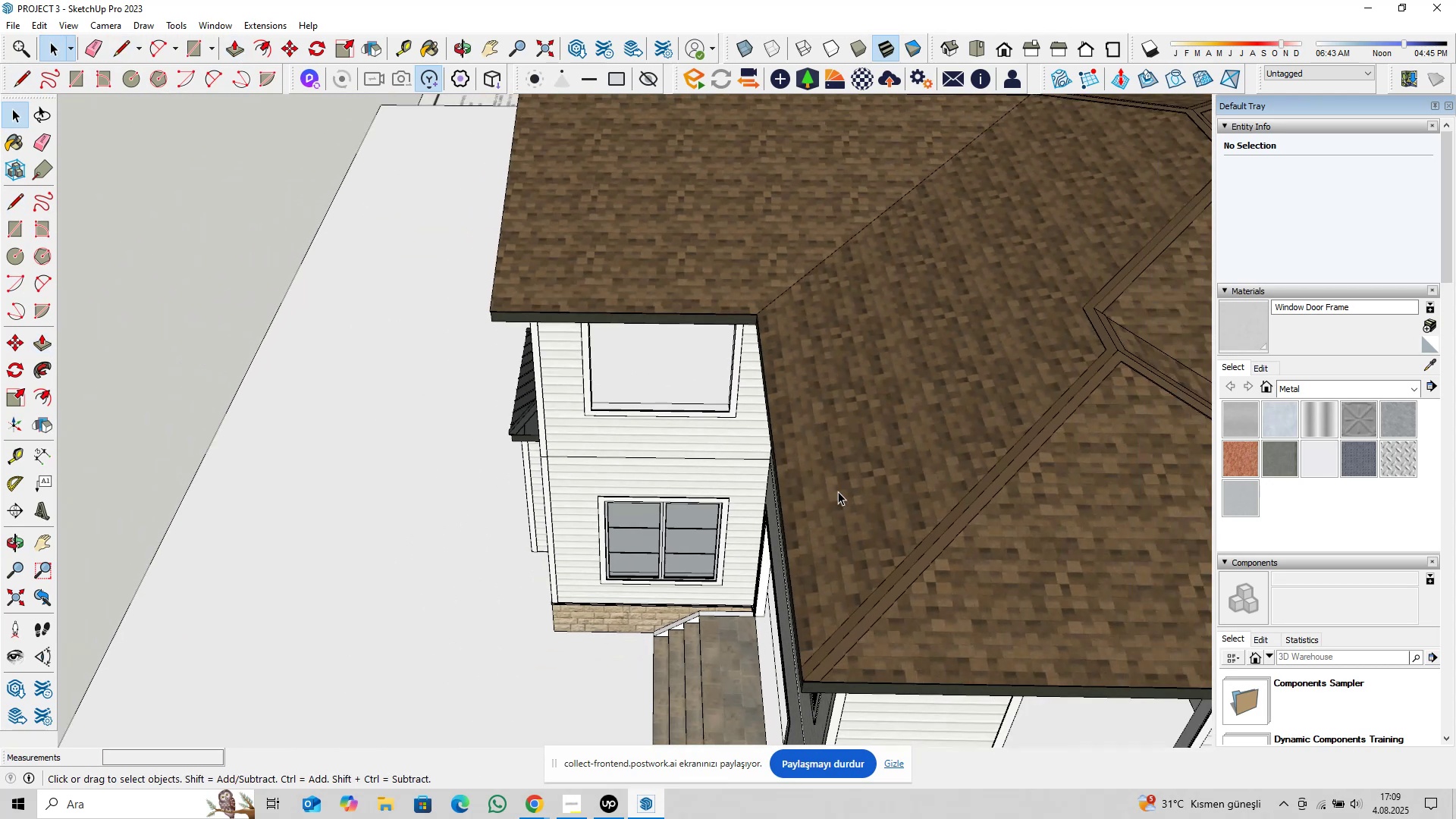 
hold_key(key=ShiftLeft, duration=0.47)
 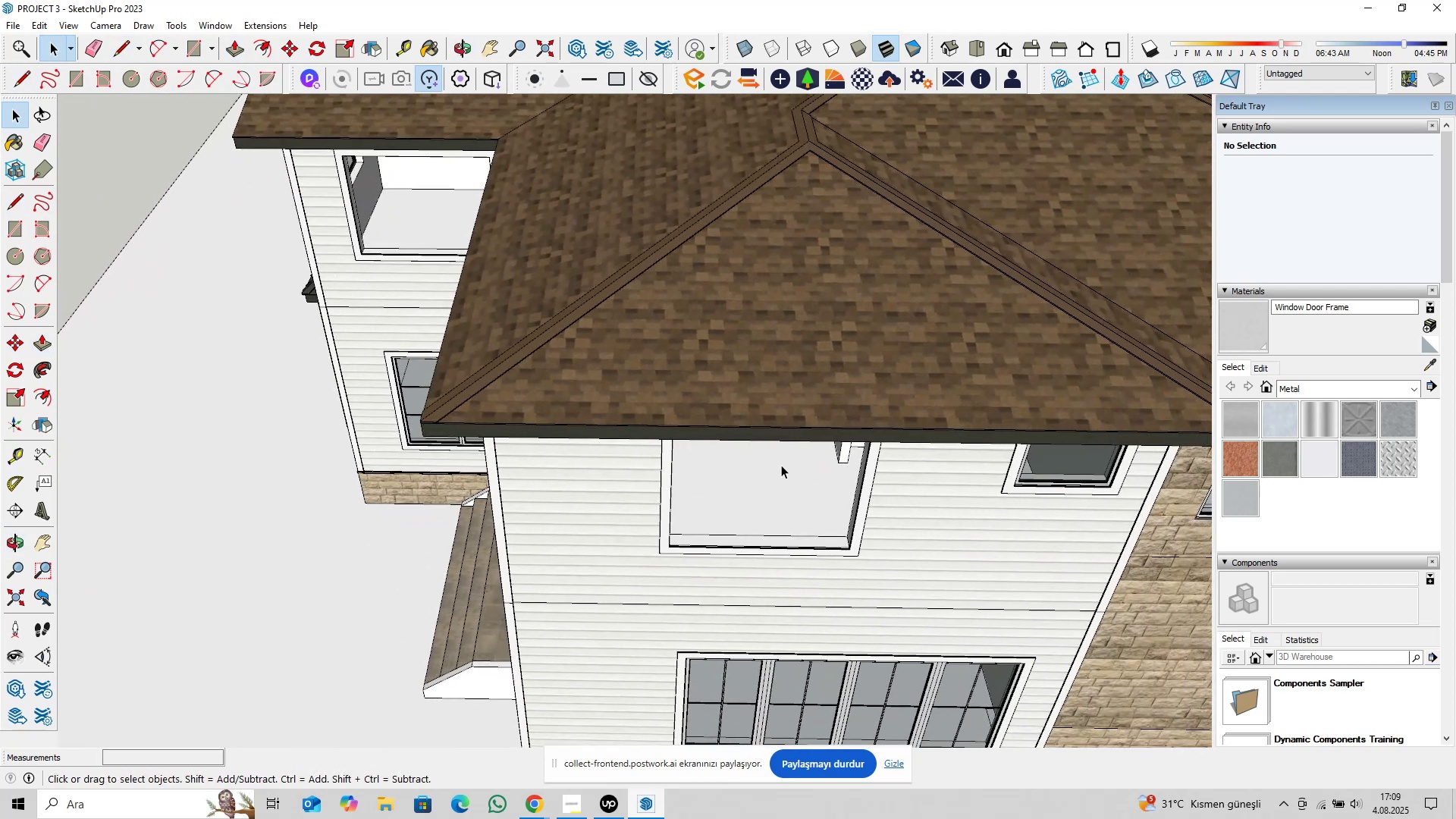 
hold_key(key=ShiftLeft, duration=0.38)
 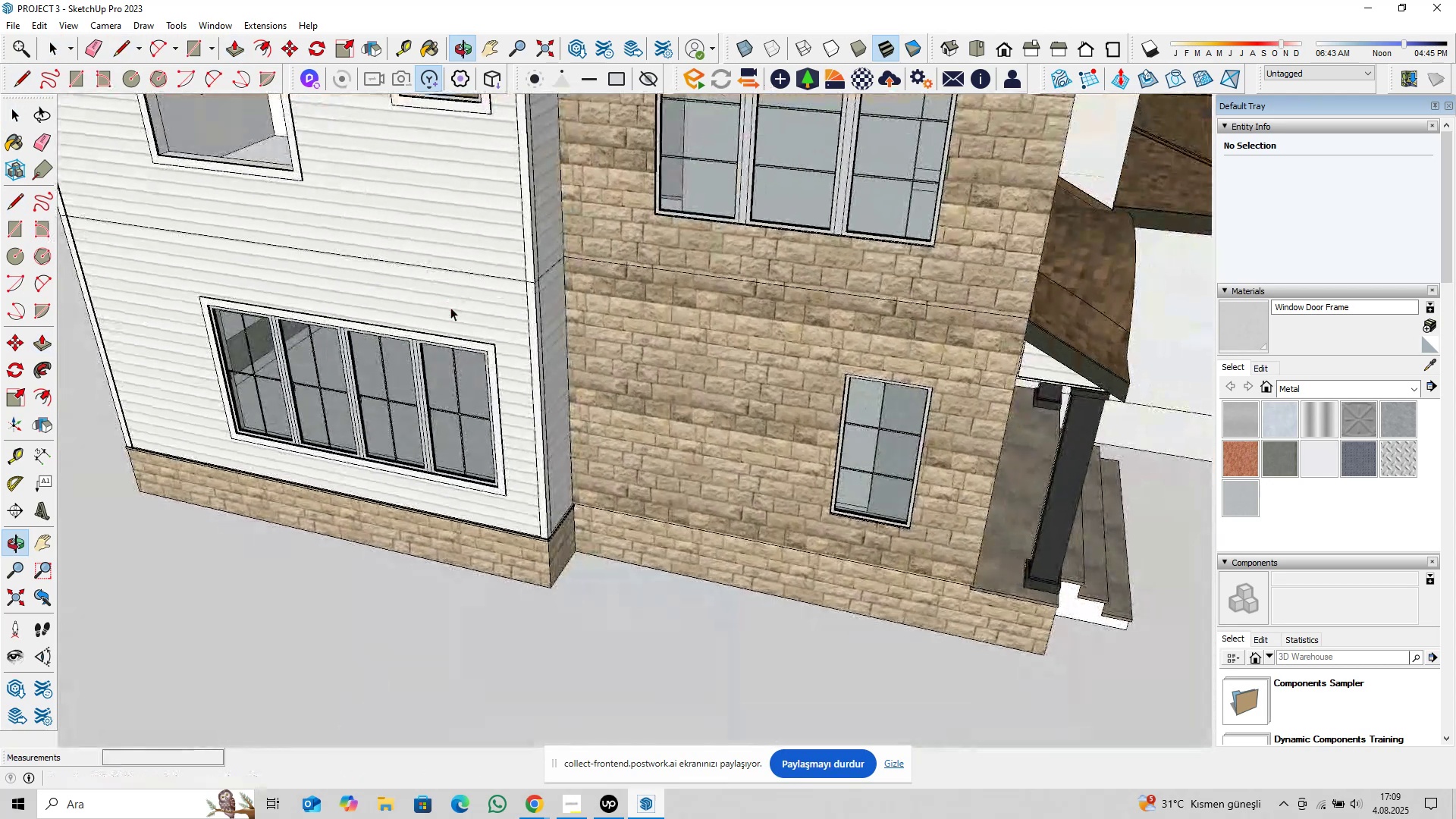 
hold_key(key=ShiftLeft, duration=0.41)
 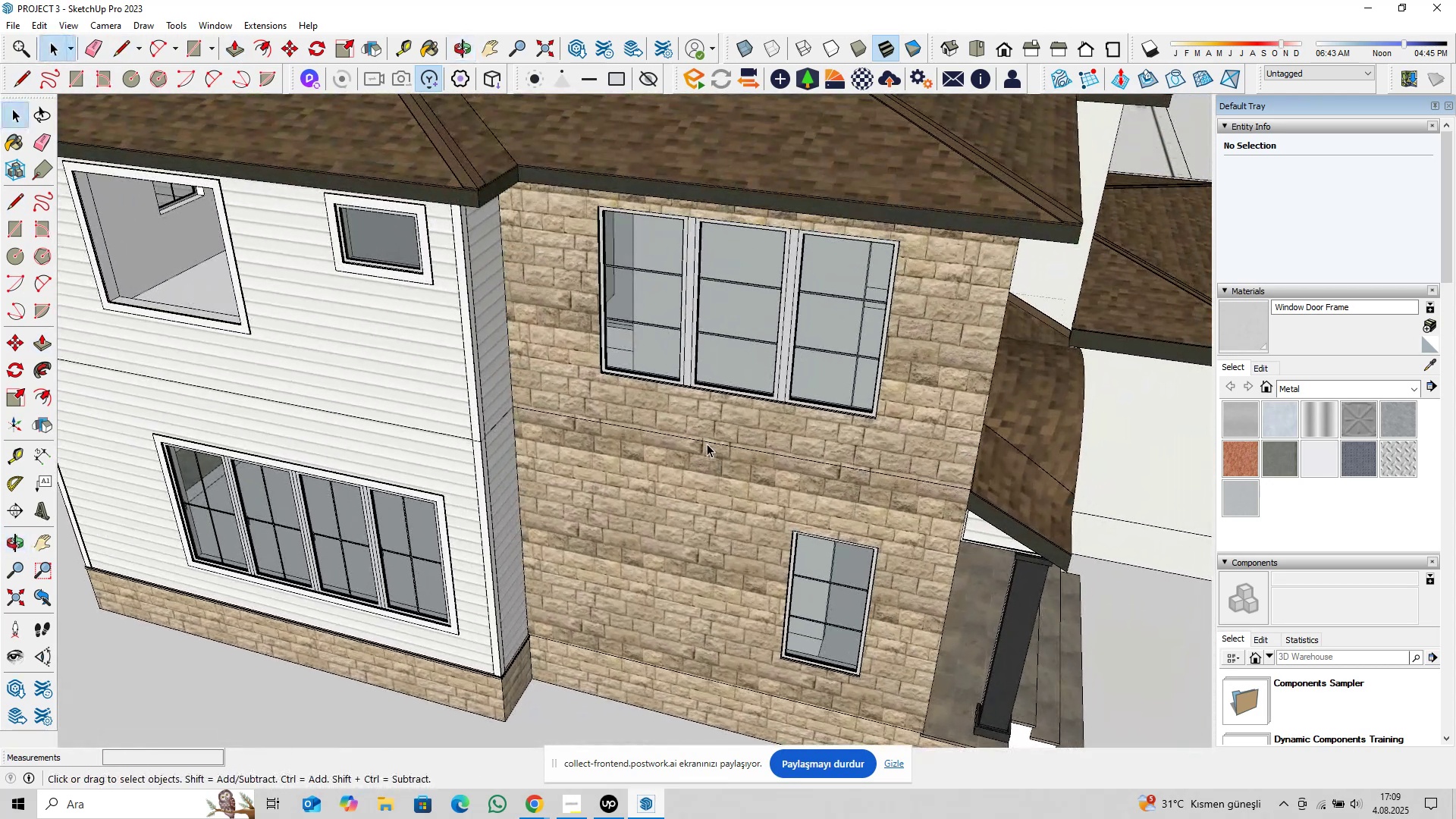 
scroll: coordinate [737, 444], scroll_direction: down, amount: 5.0
 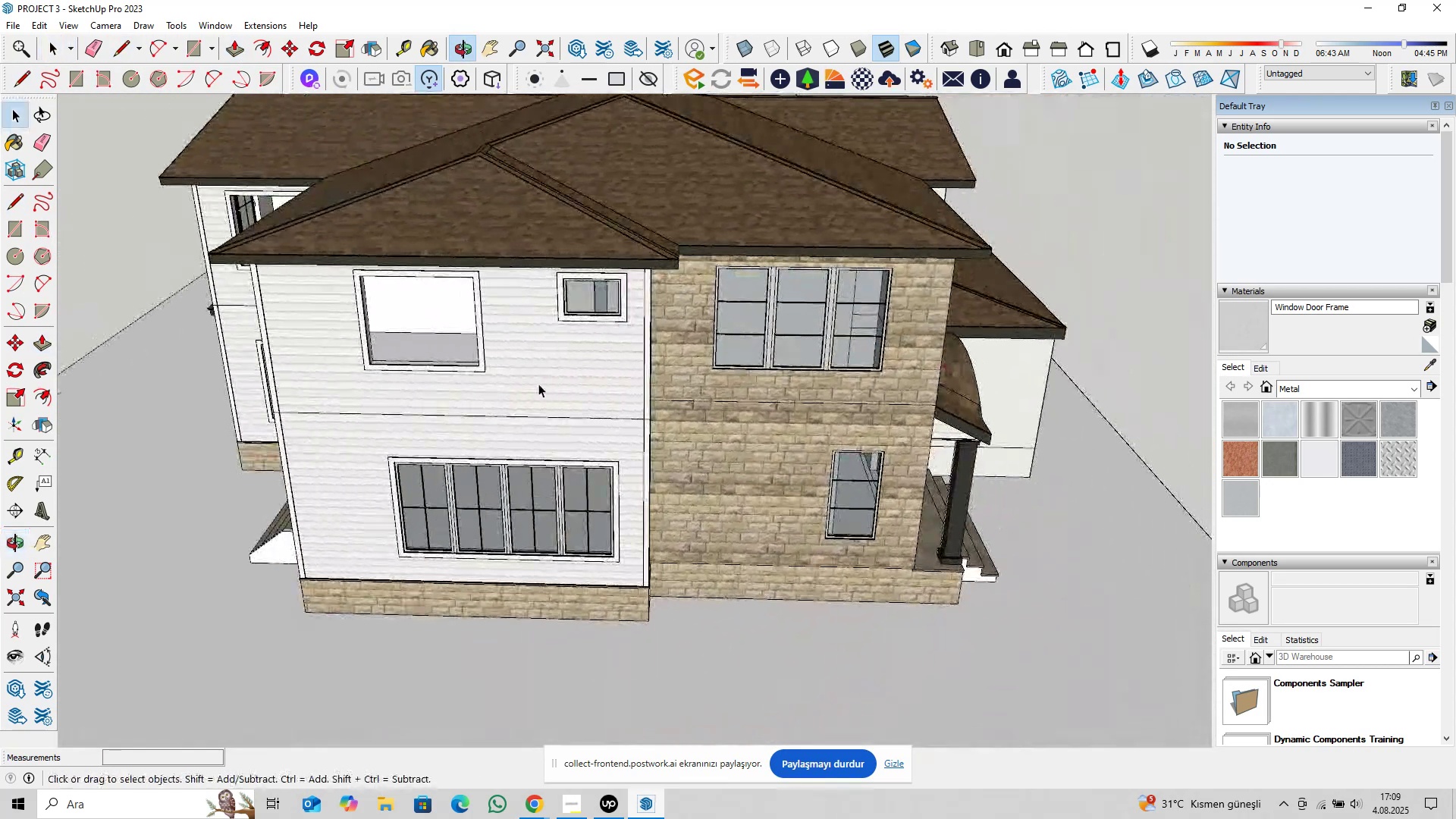 
hold_key(key=ShiftLeft, duration=0.52)
 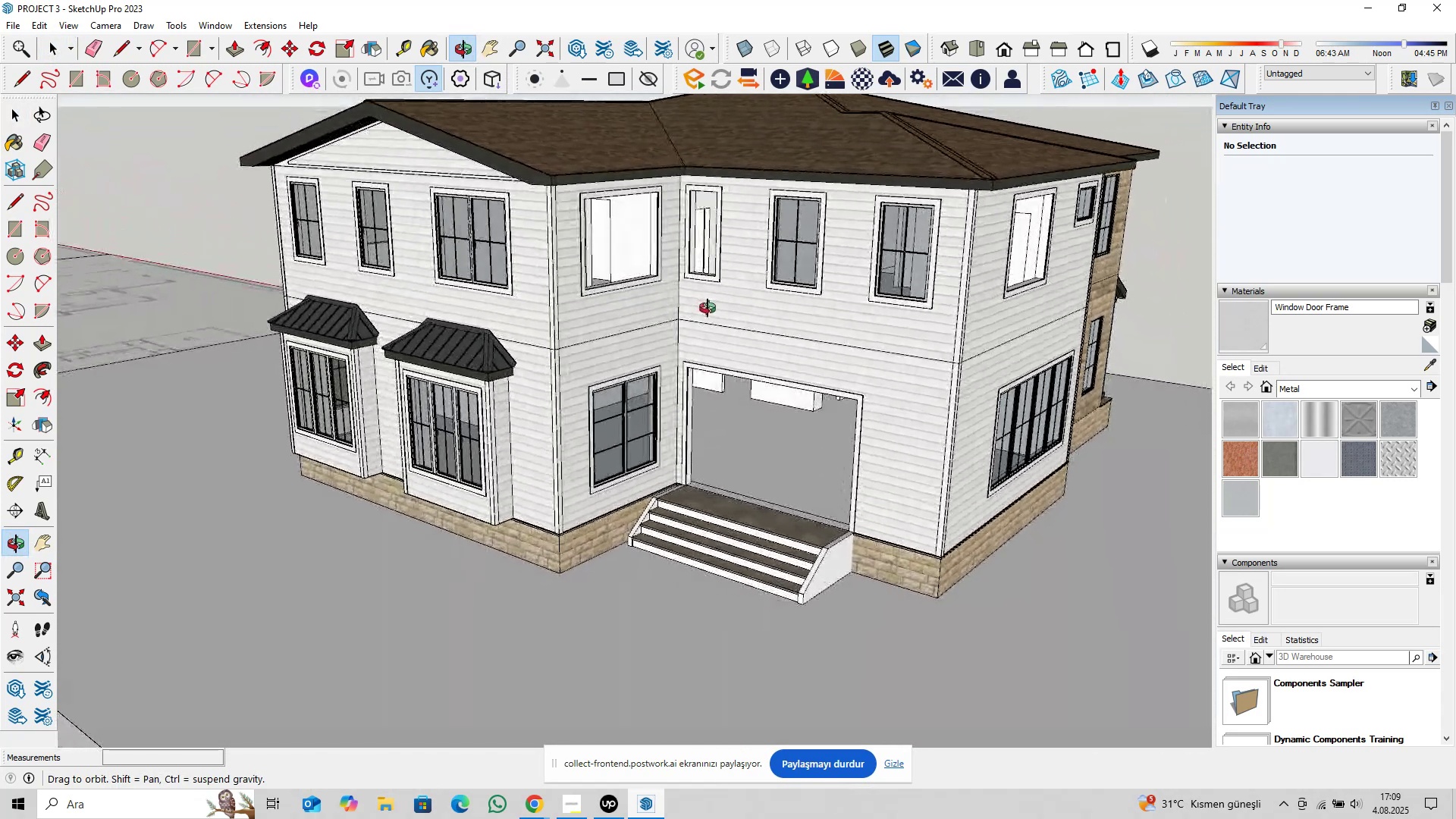 
hold_key(key=ShiftLeft, duration=0.44)
 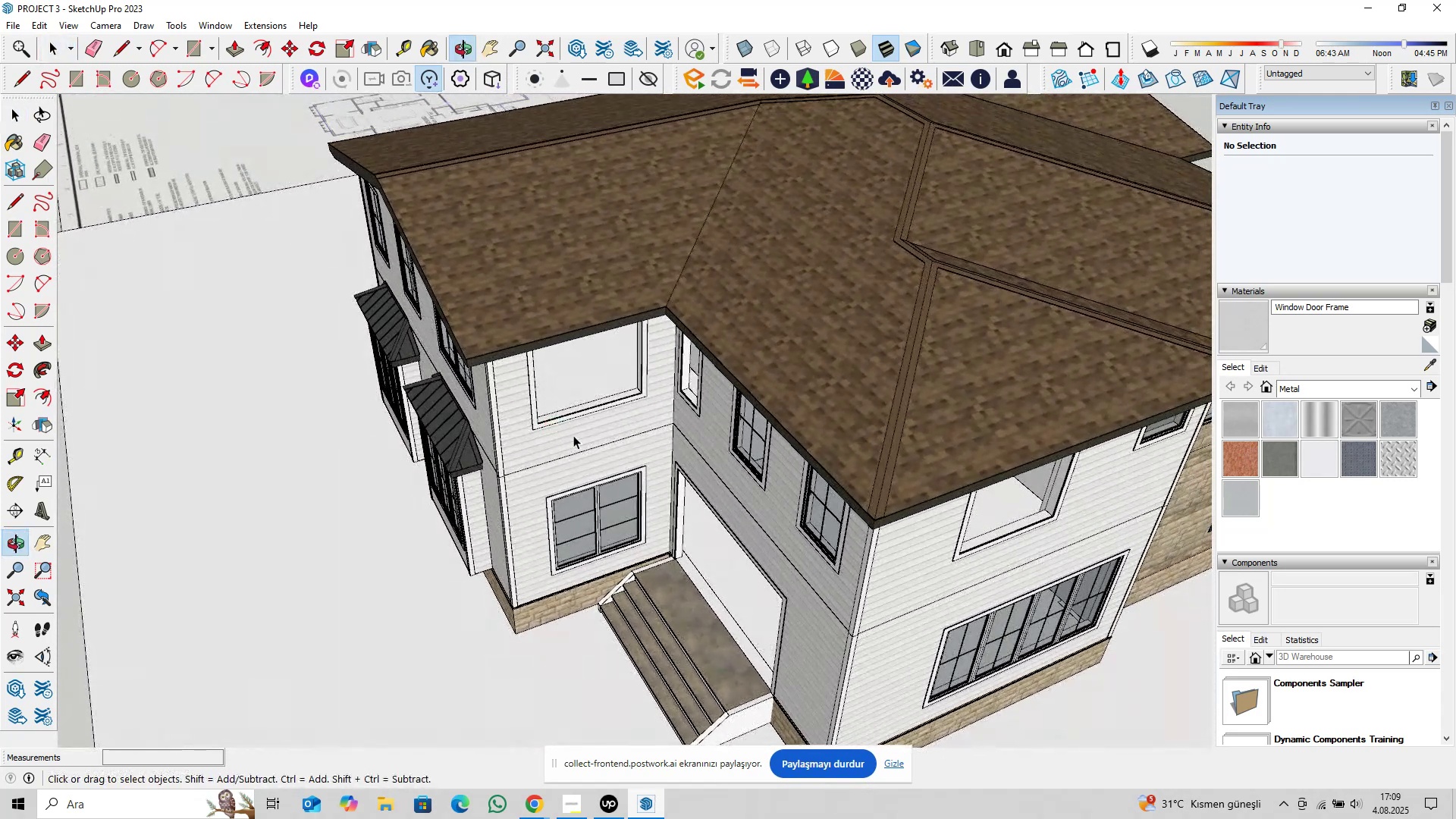 
scroll: coordinate [572, 419], scroll_direction: up, amount: 15.0
 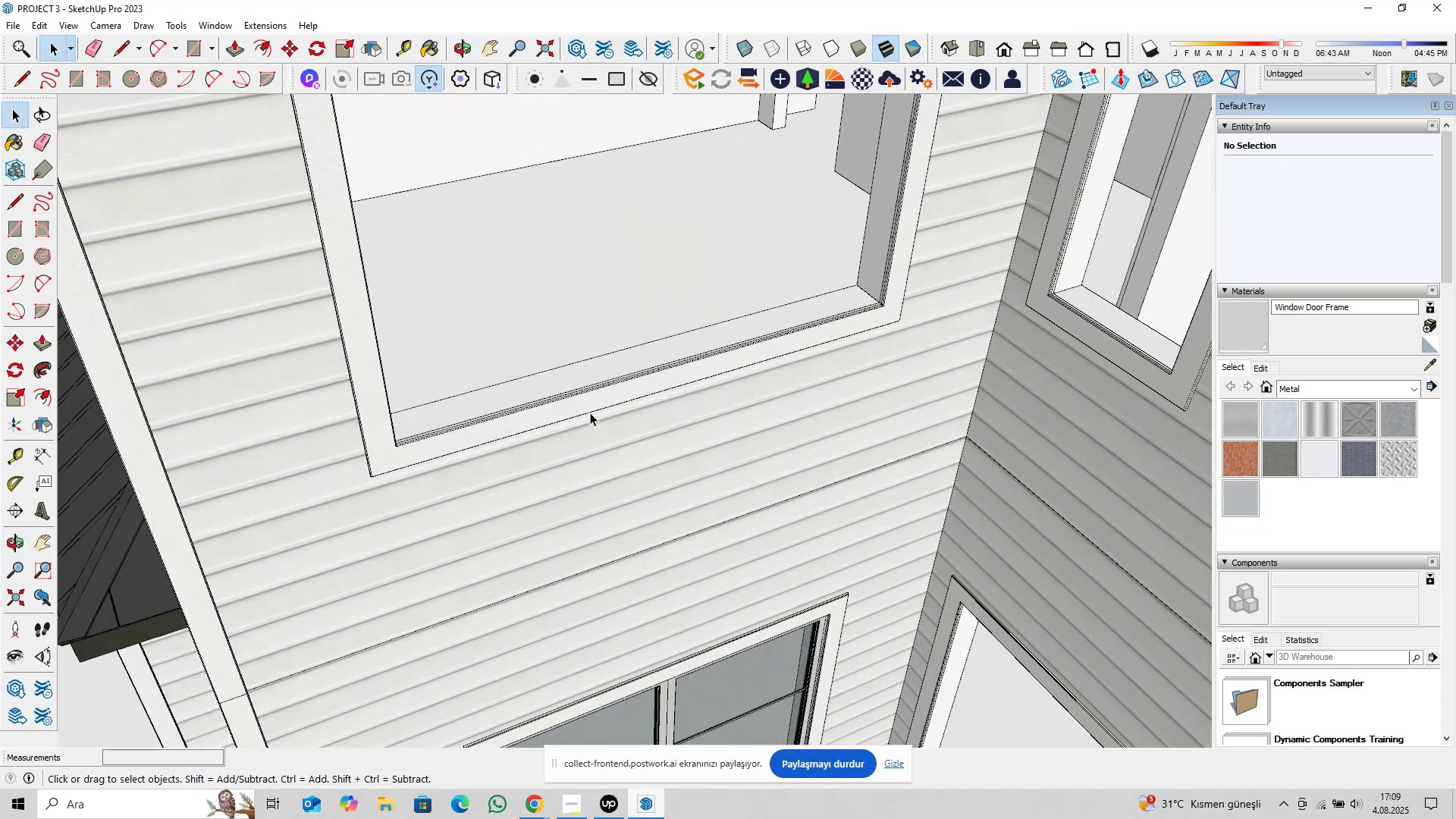 
wait(8.22)
 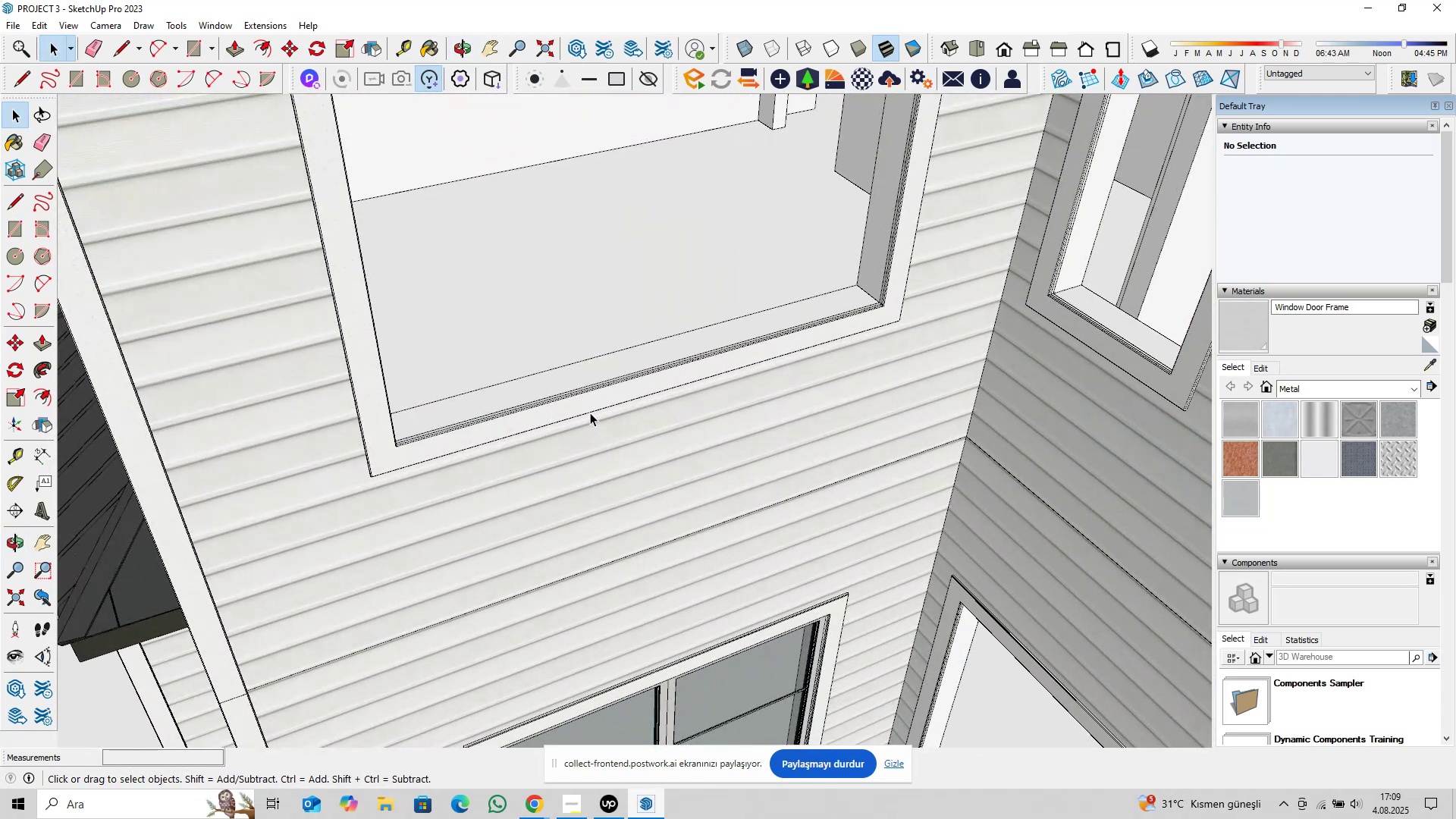 
scroll: coordinate [516, 399], scroll_direction: down, amount: 23.0
 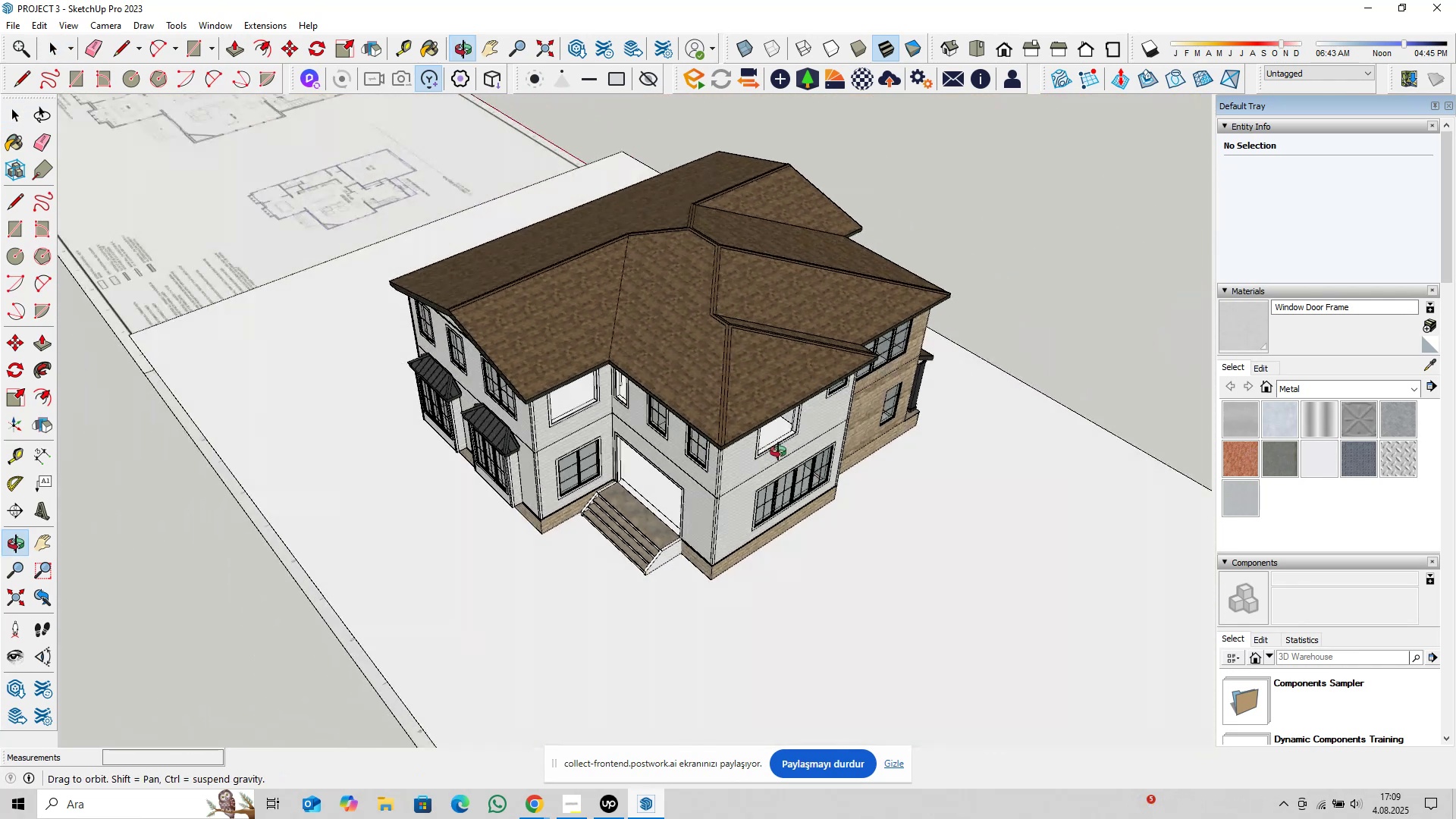 
hold_key(key=ShiftLeft, duration=0.4)
 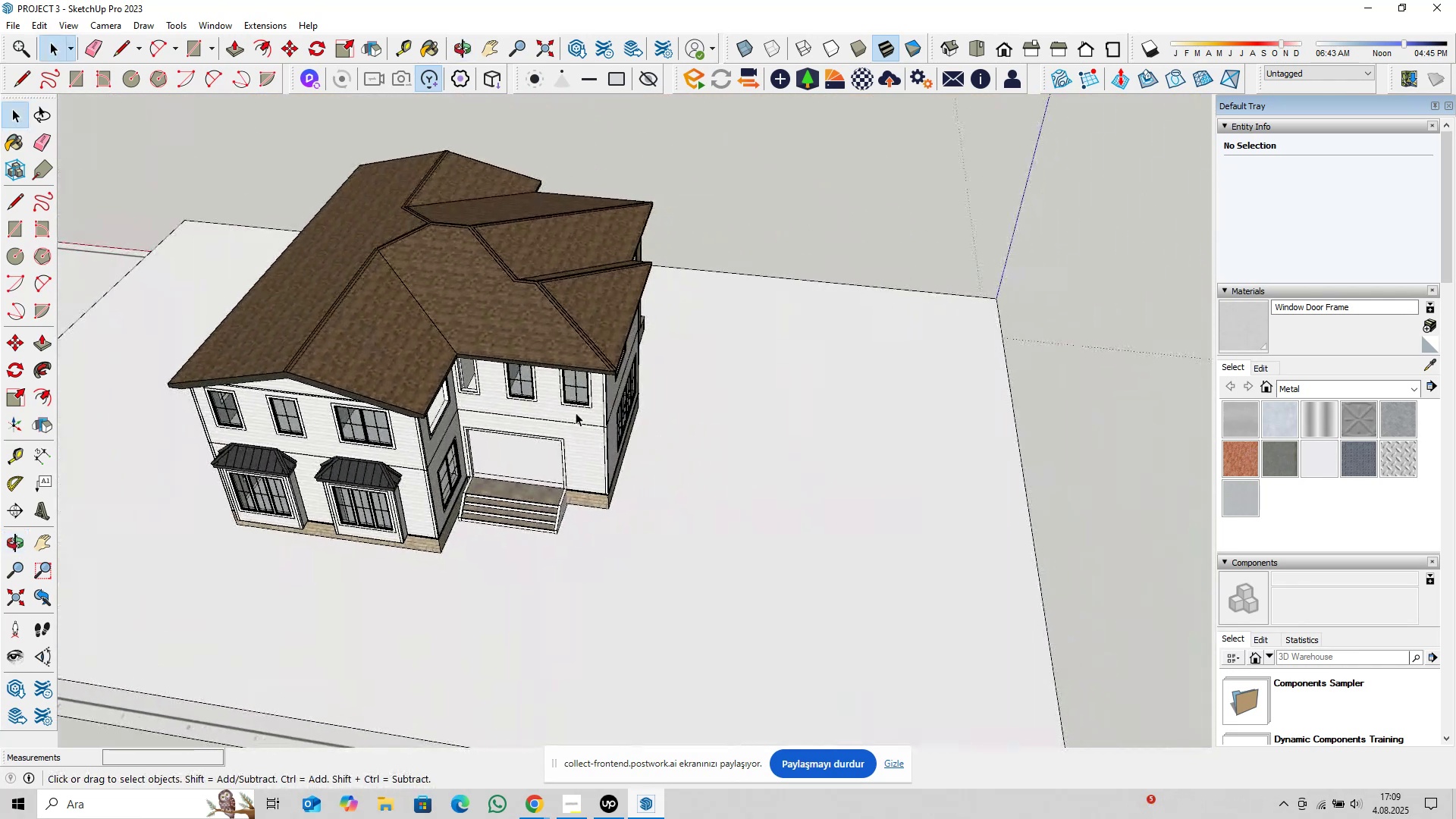 
scroll: coordinate [545, 409], scroll_direction: down, amount: 19.0
 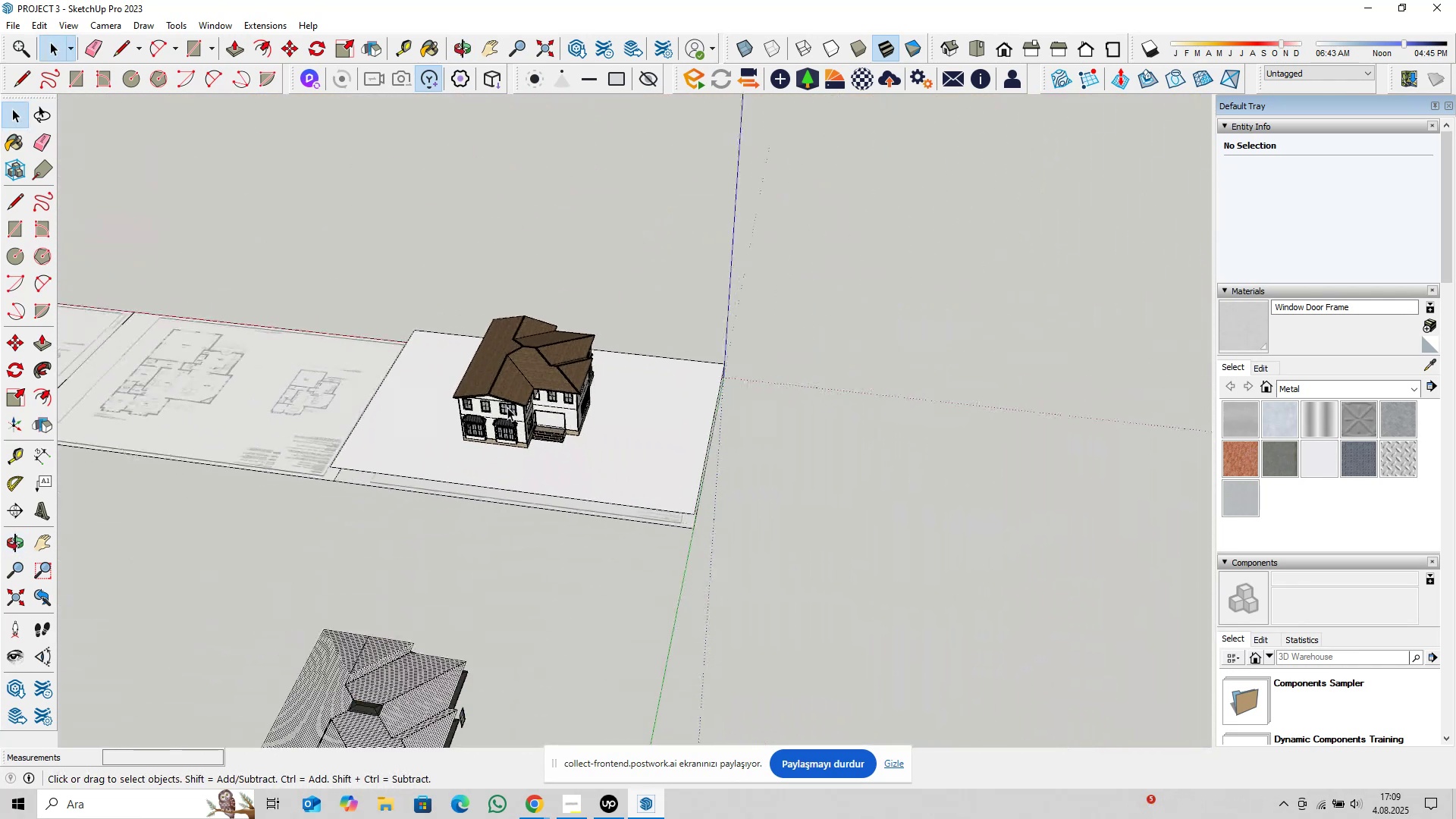 
hold_key(key=ShiftLeft, duration=0.4)
 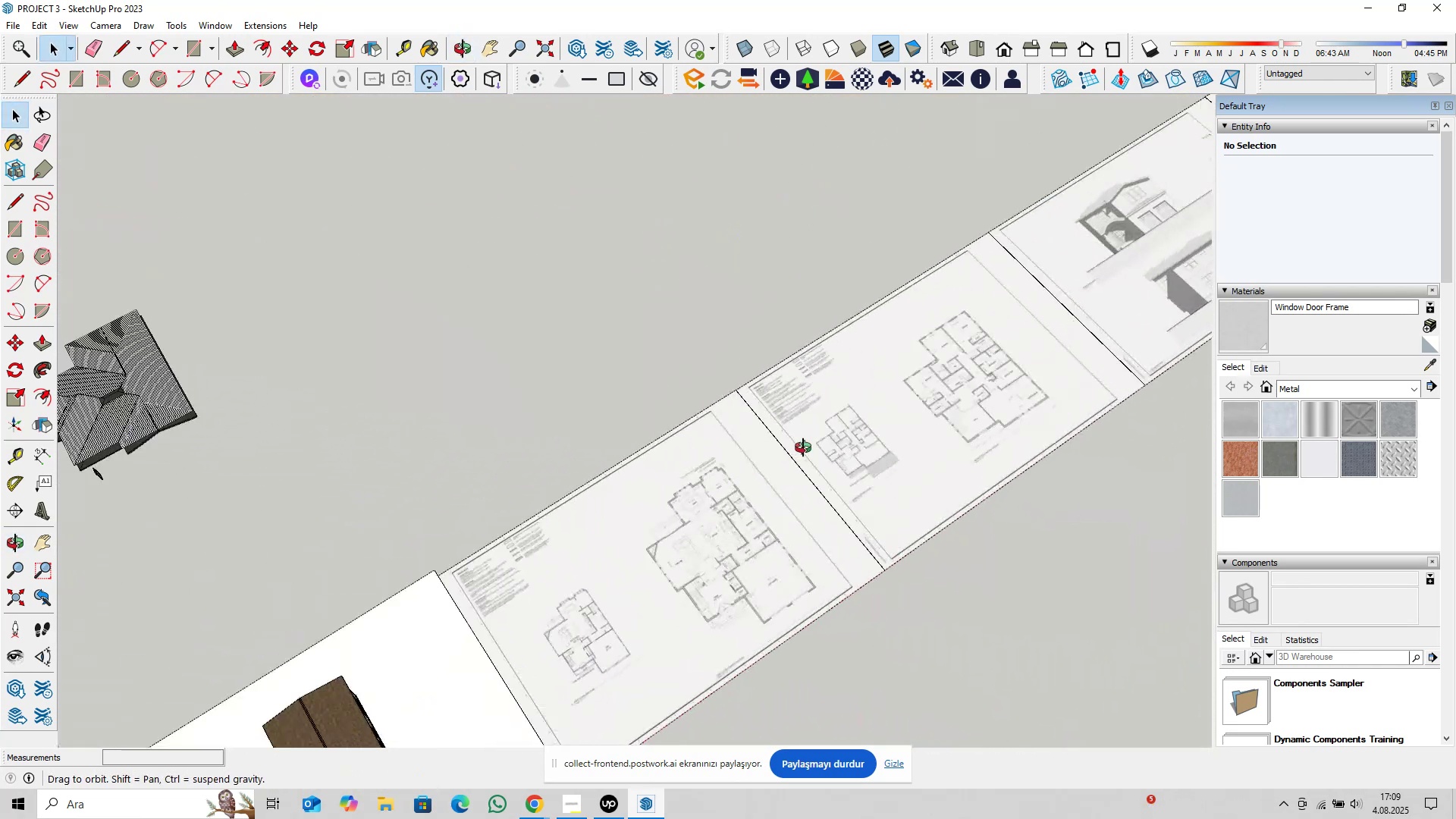 
hold_key(key=ShiftLeft, duration=0.33)
 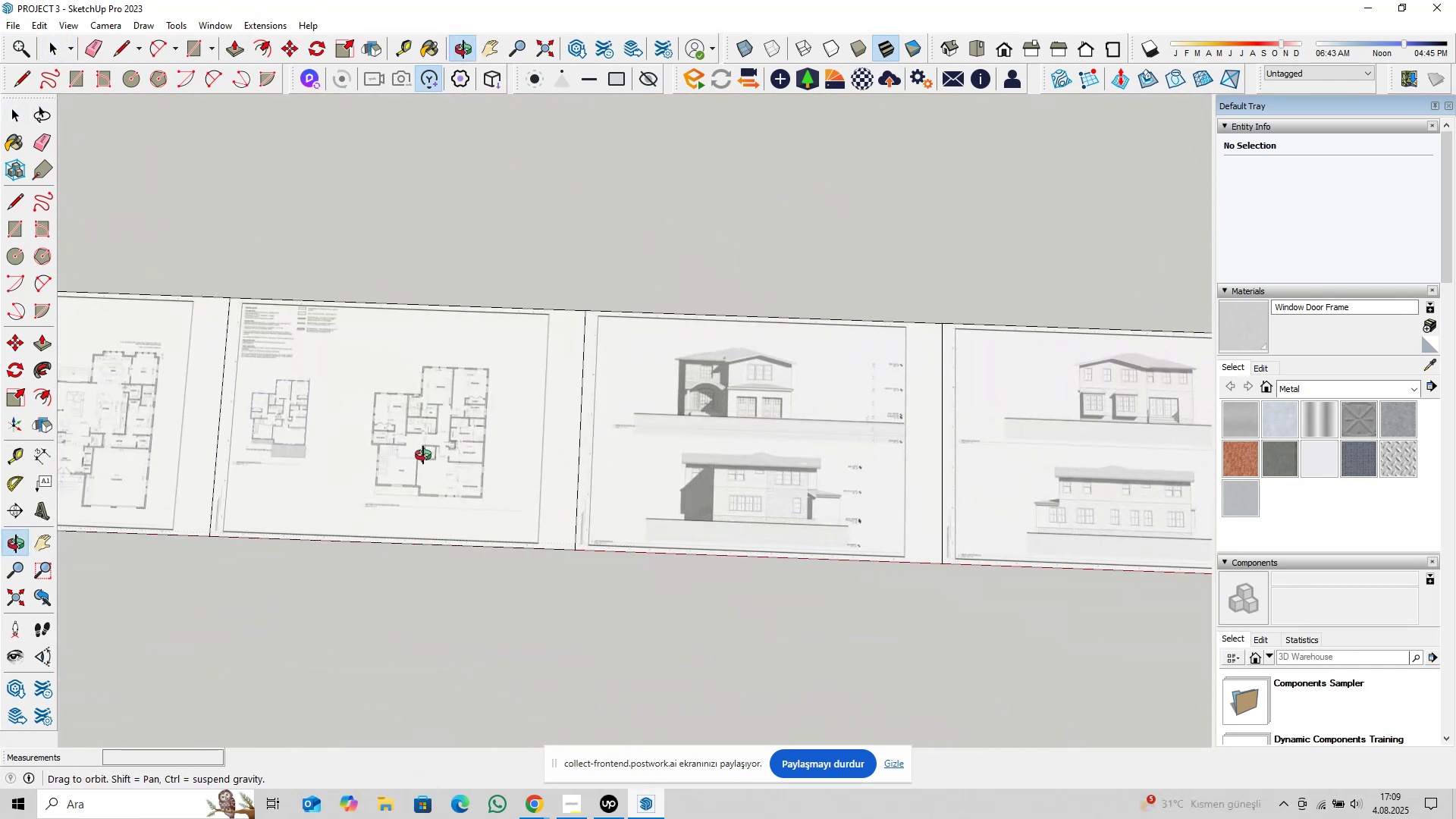 
hold_key(key=ShiftLeft, duration=0.53)
 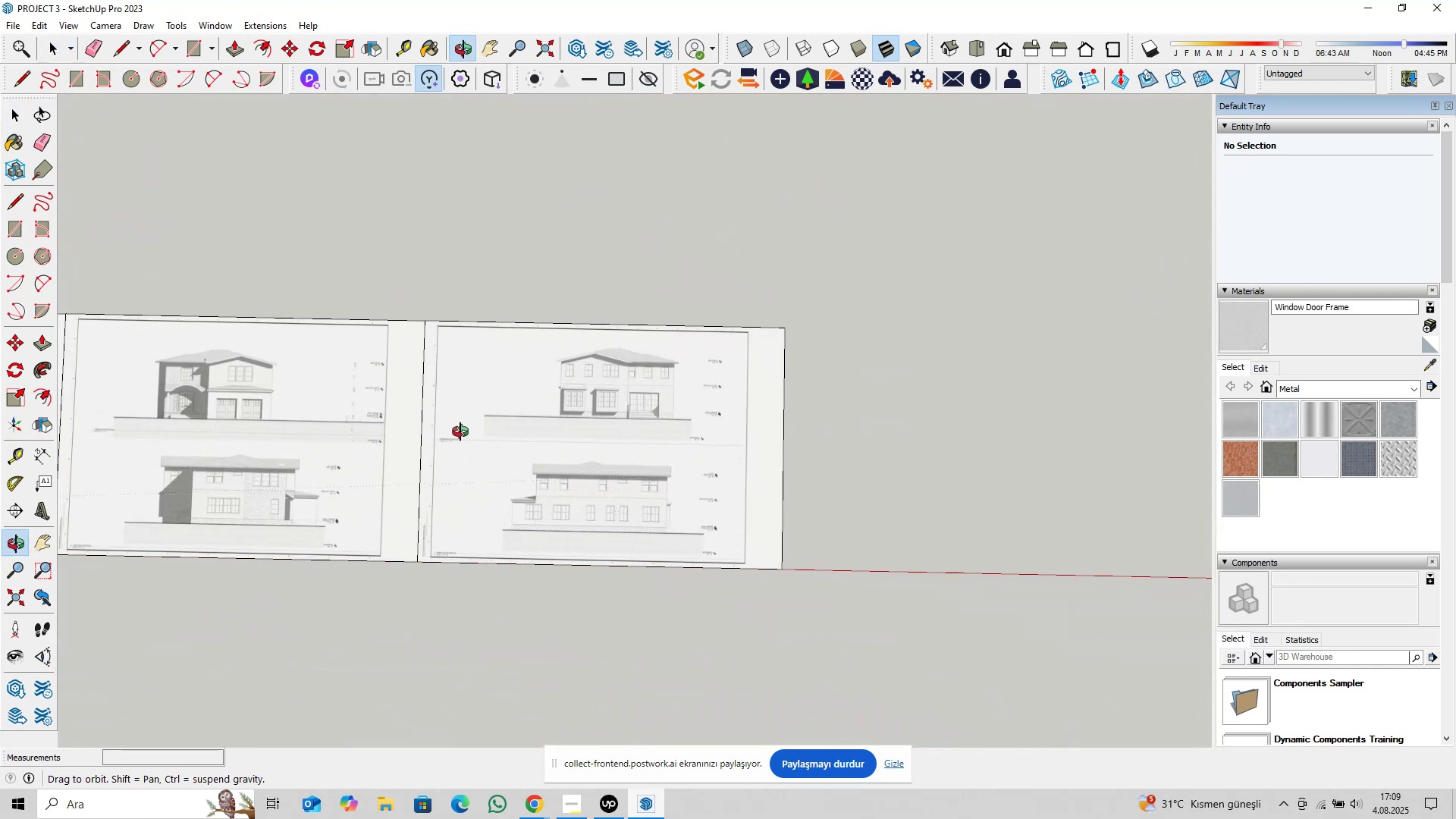 
hold_key(key=ShiftLeft, duration=0.54)
 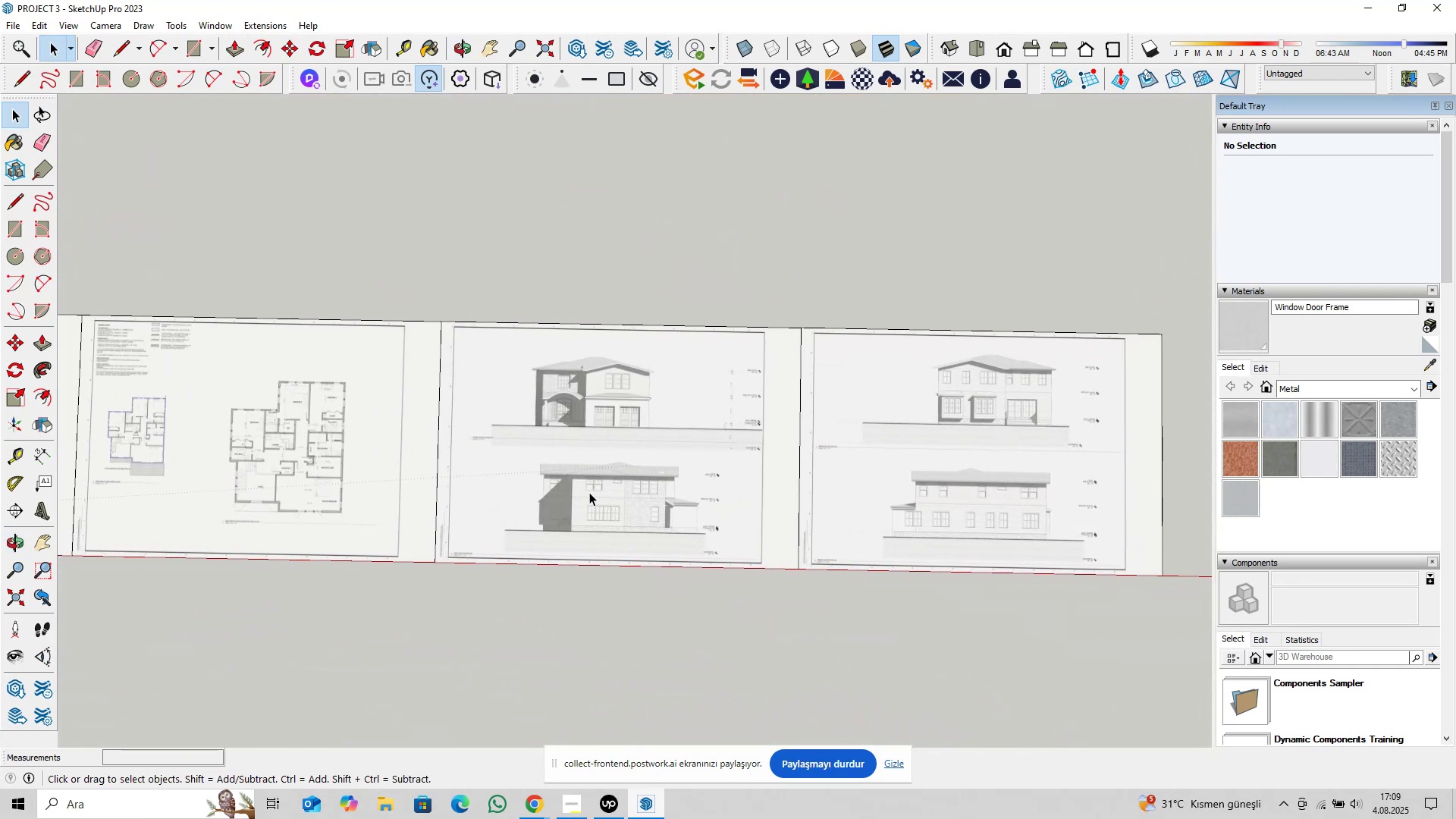 
scroll: coordinate [516, 565], scroll_direction: up, amount: 27.0
 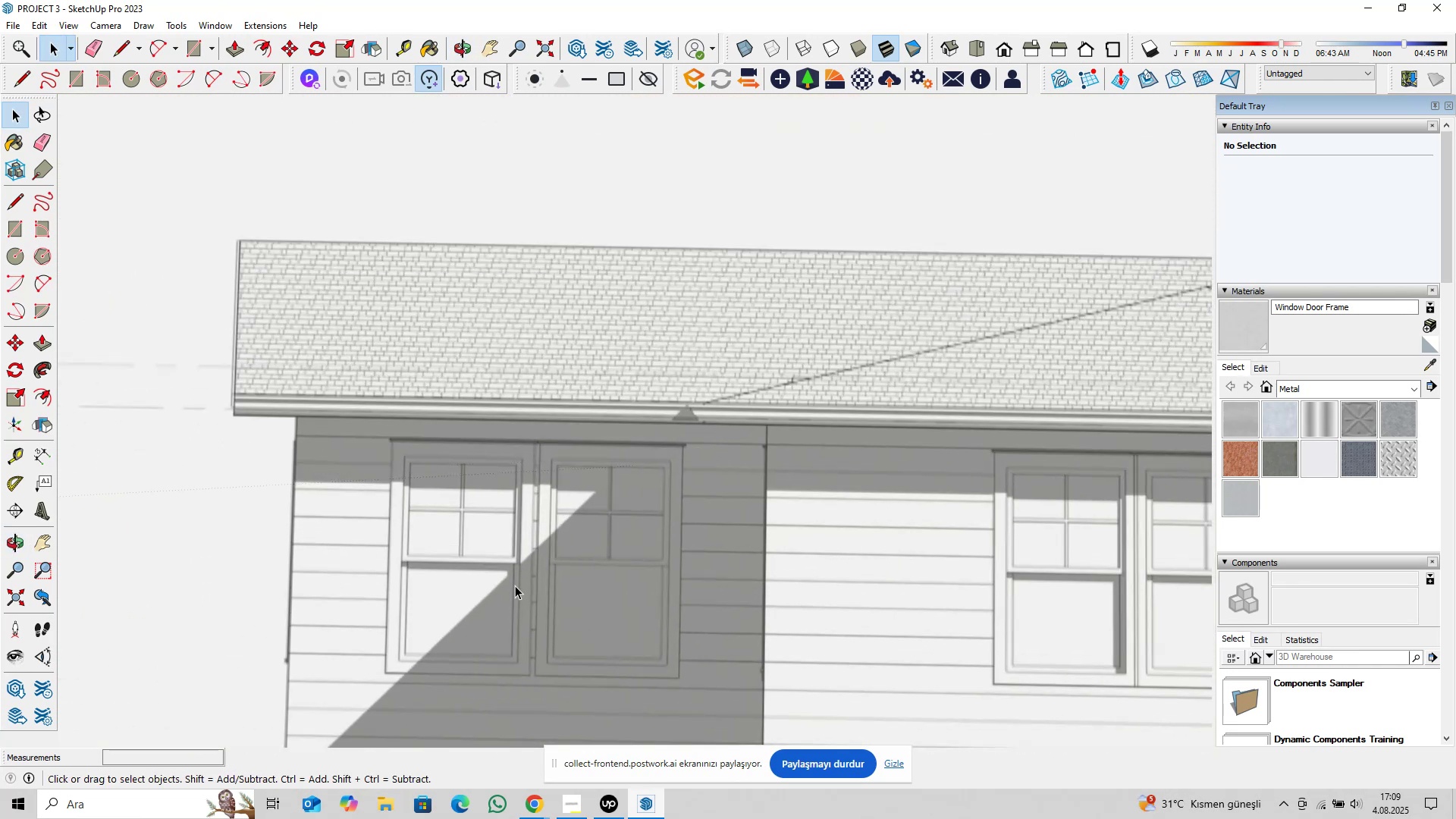 
hold_key(key=ShiftLeft, duration=0.32)
 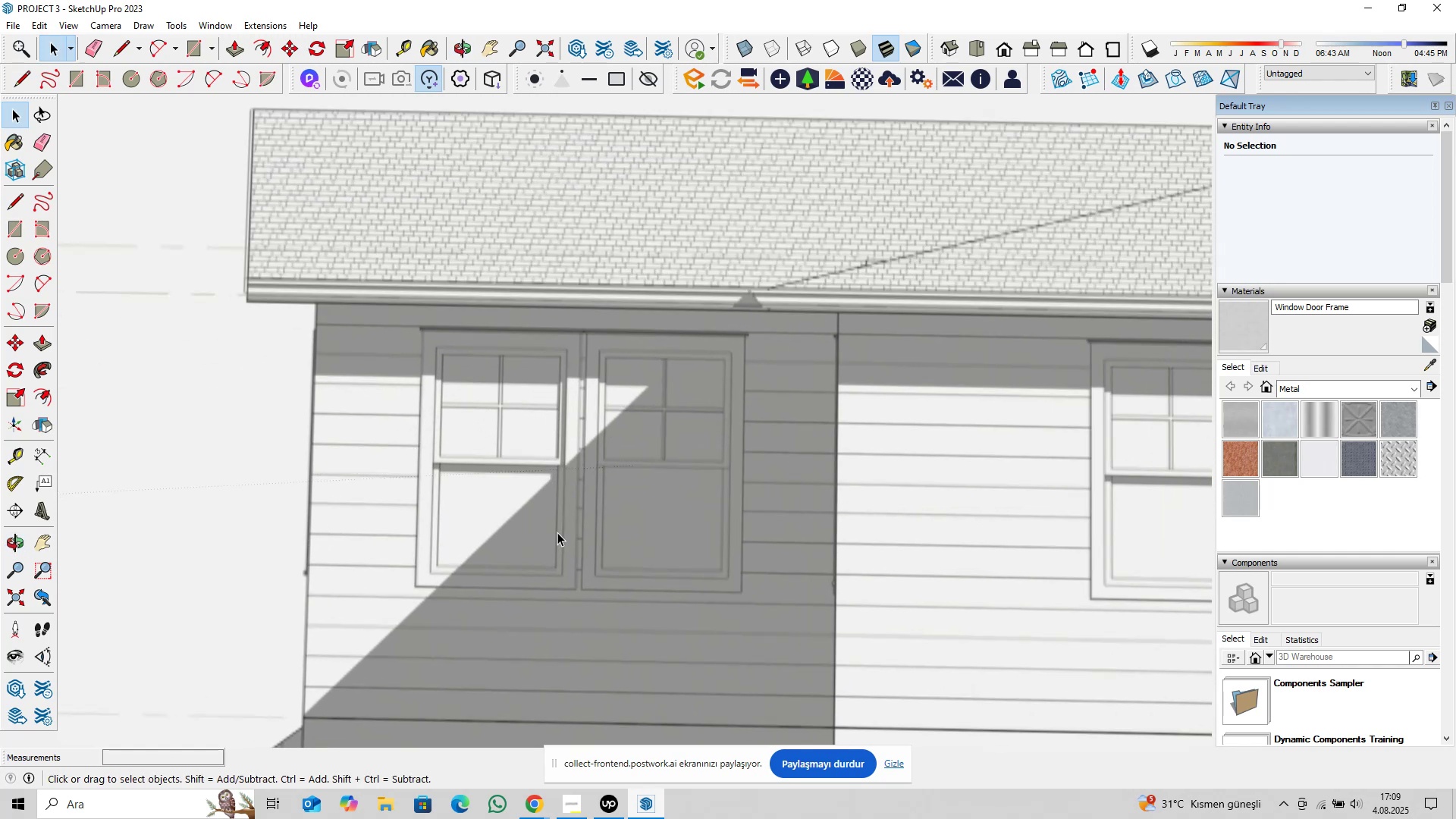 
scroll: coordinate [563, 600], scroll_direction: up, amount: 9.0
 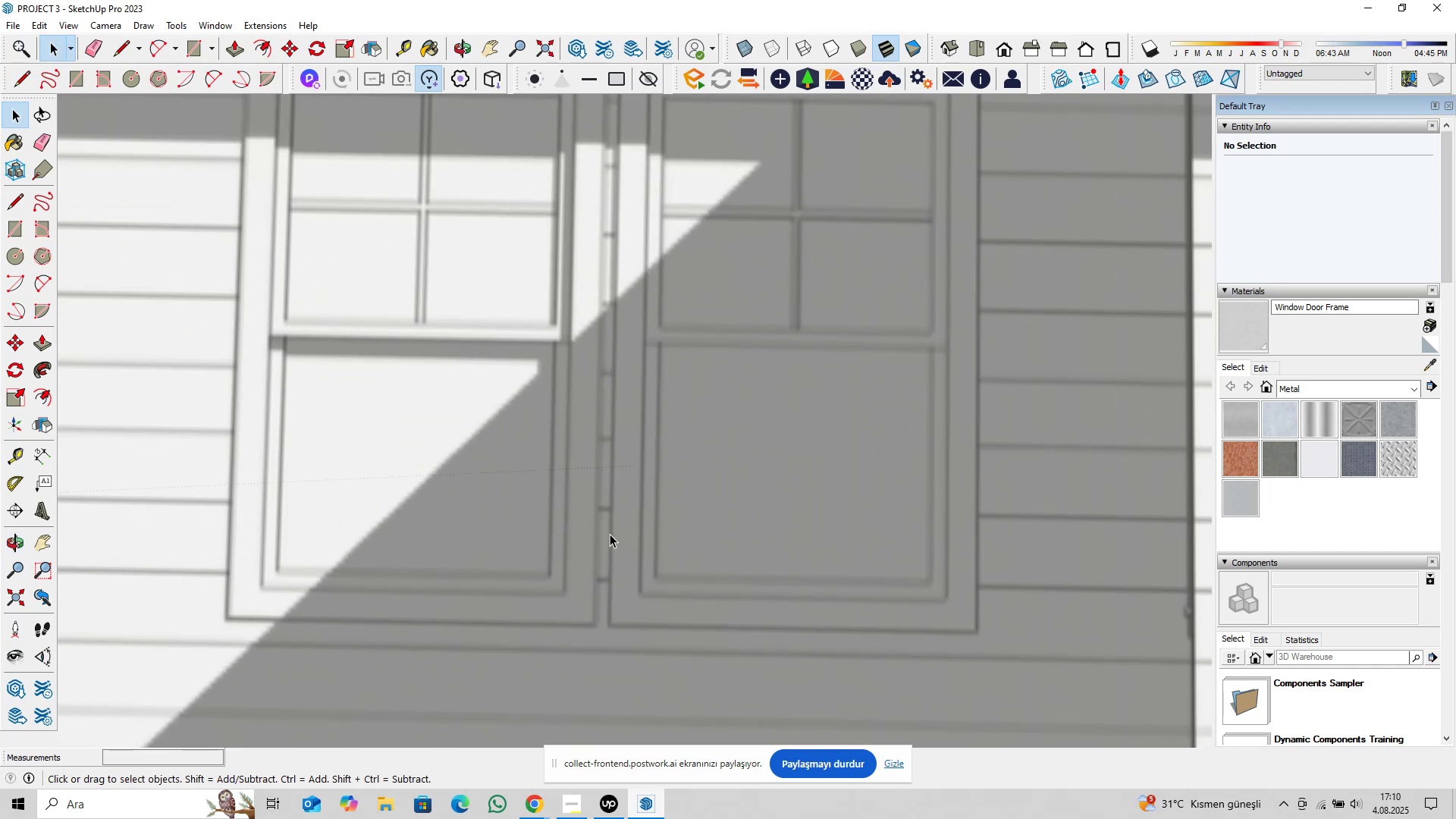 
type(pl)
 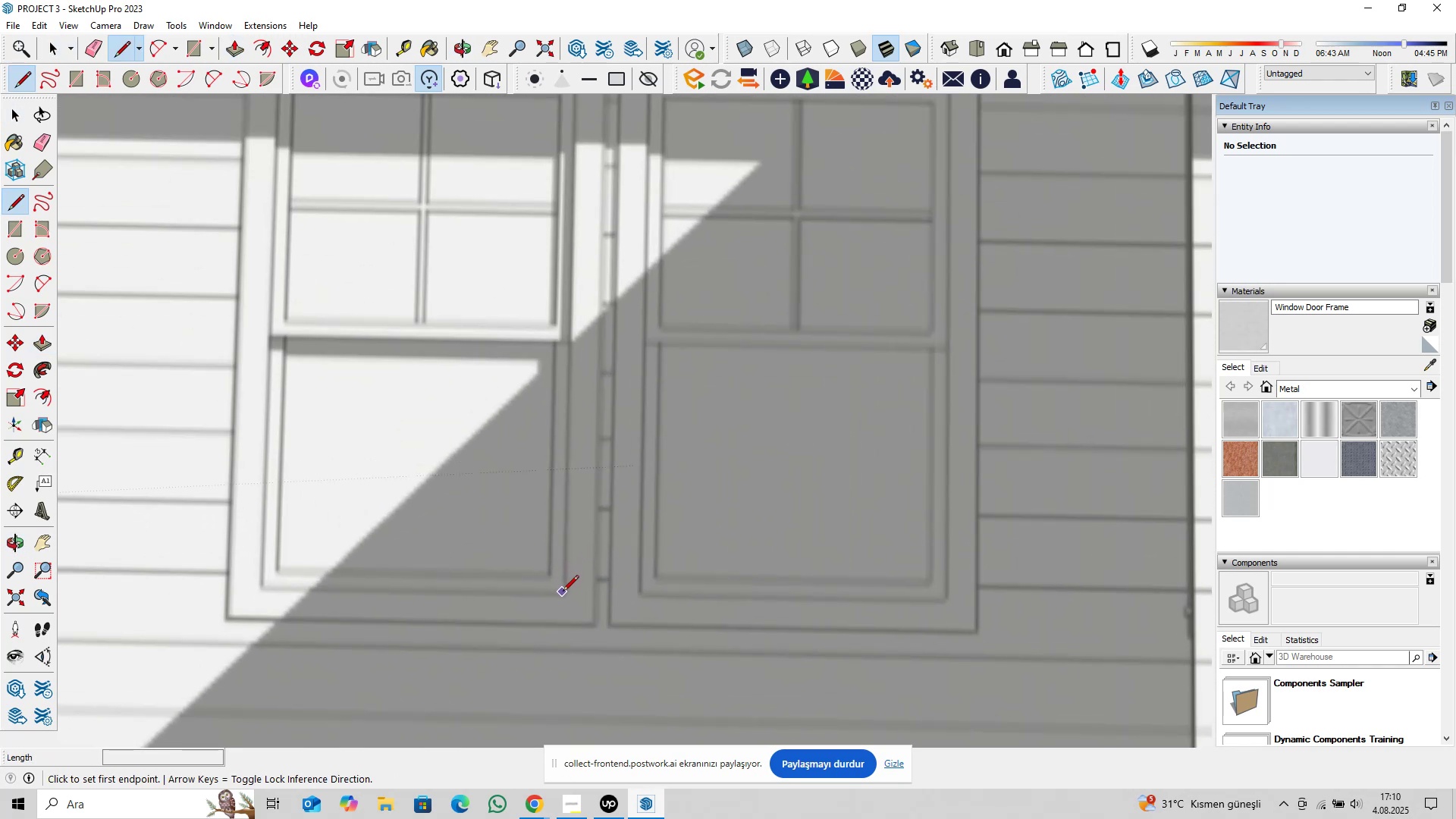 
left_click([563, 592])
 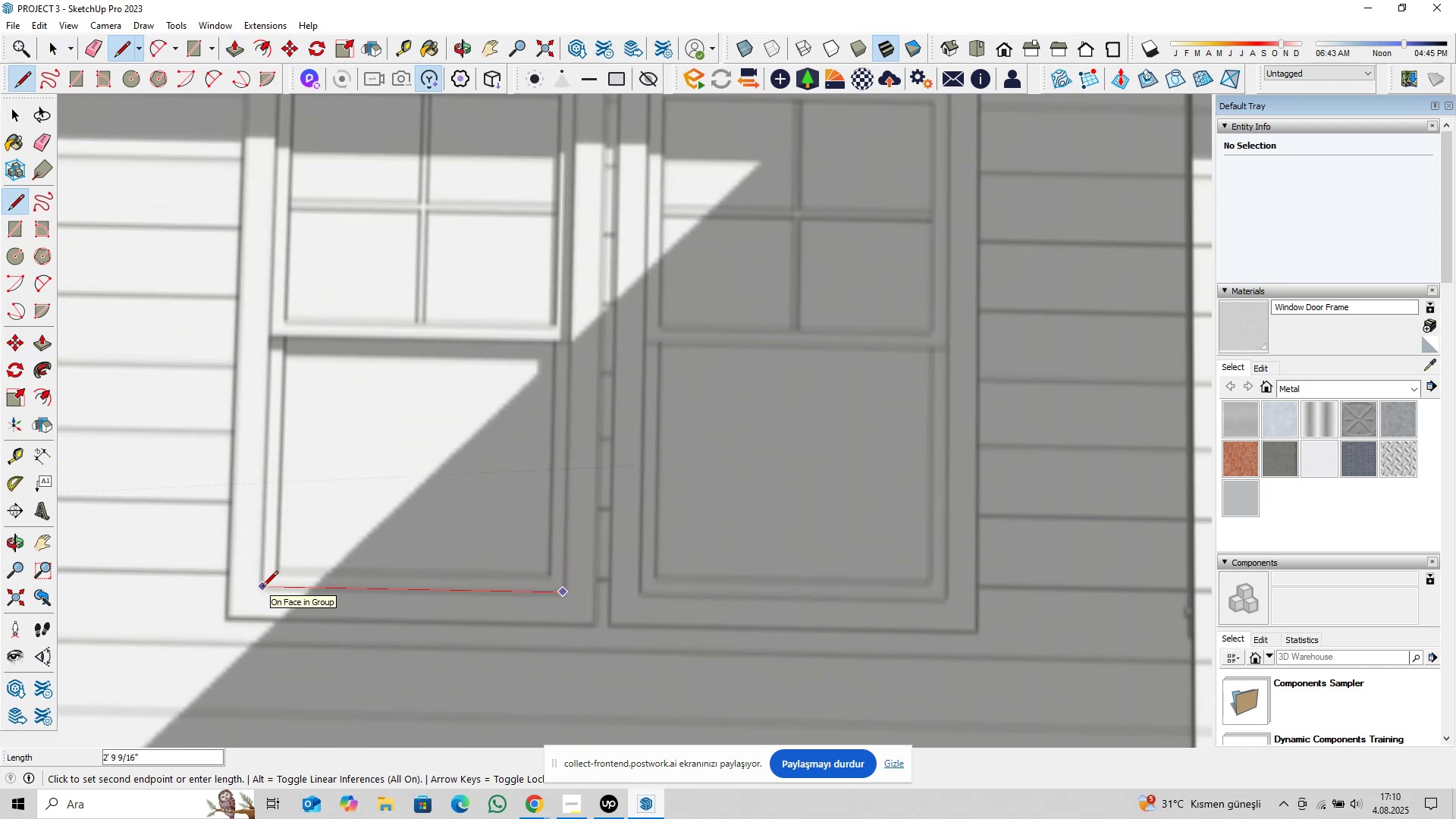 
key(Escape)
 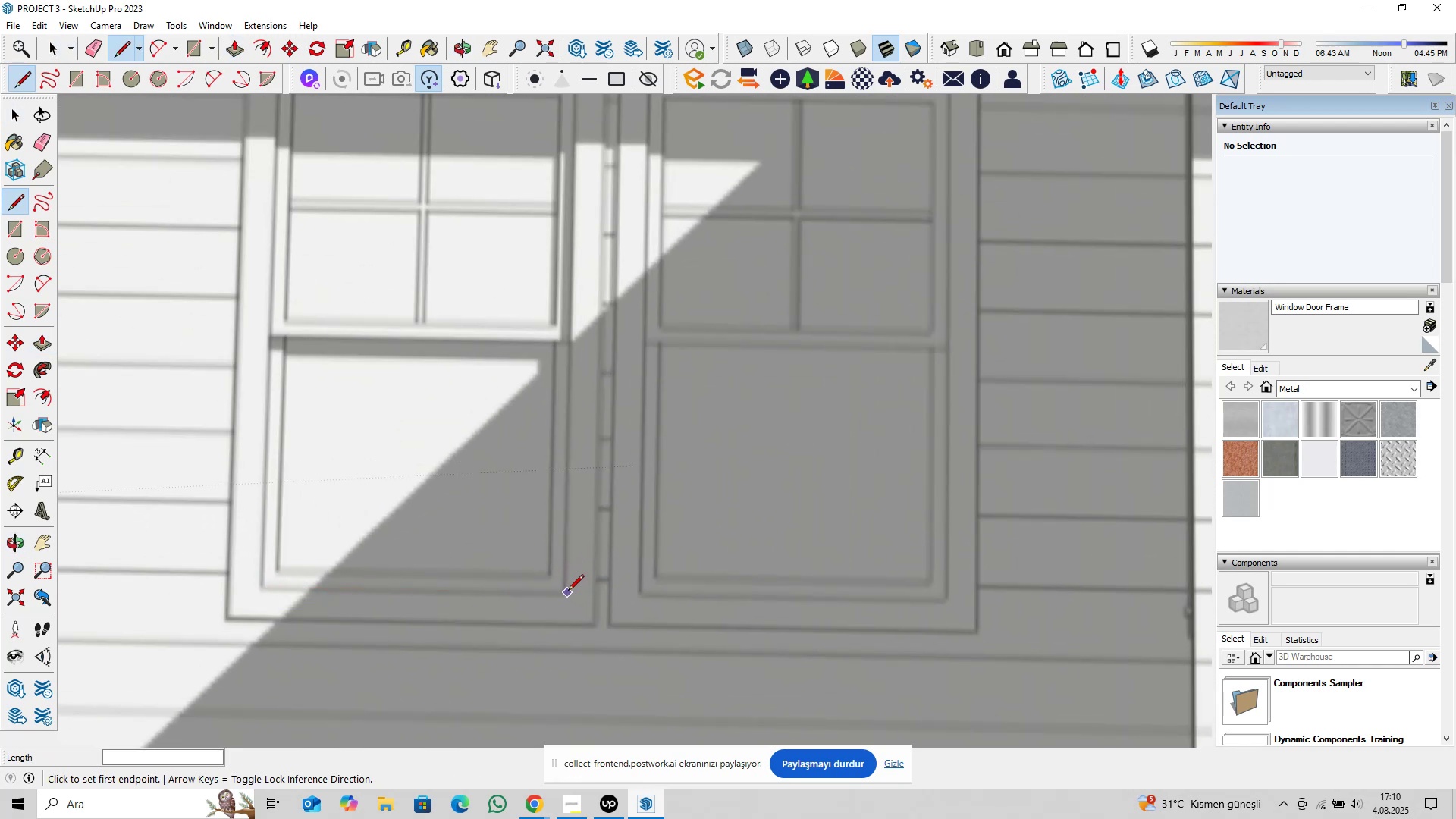 
left_click([565, 590])
 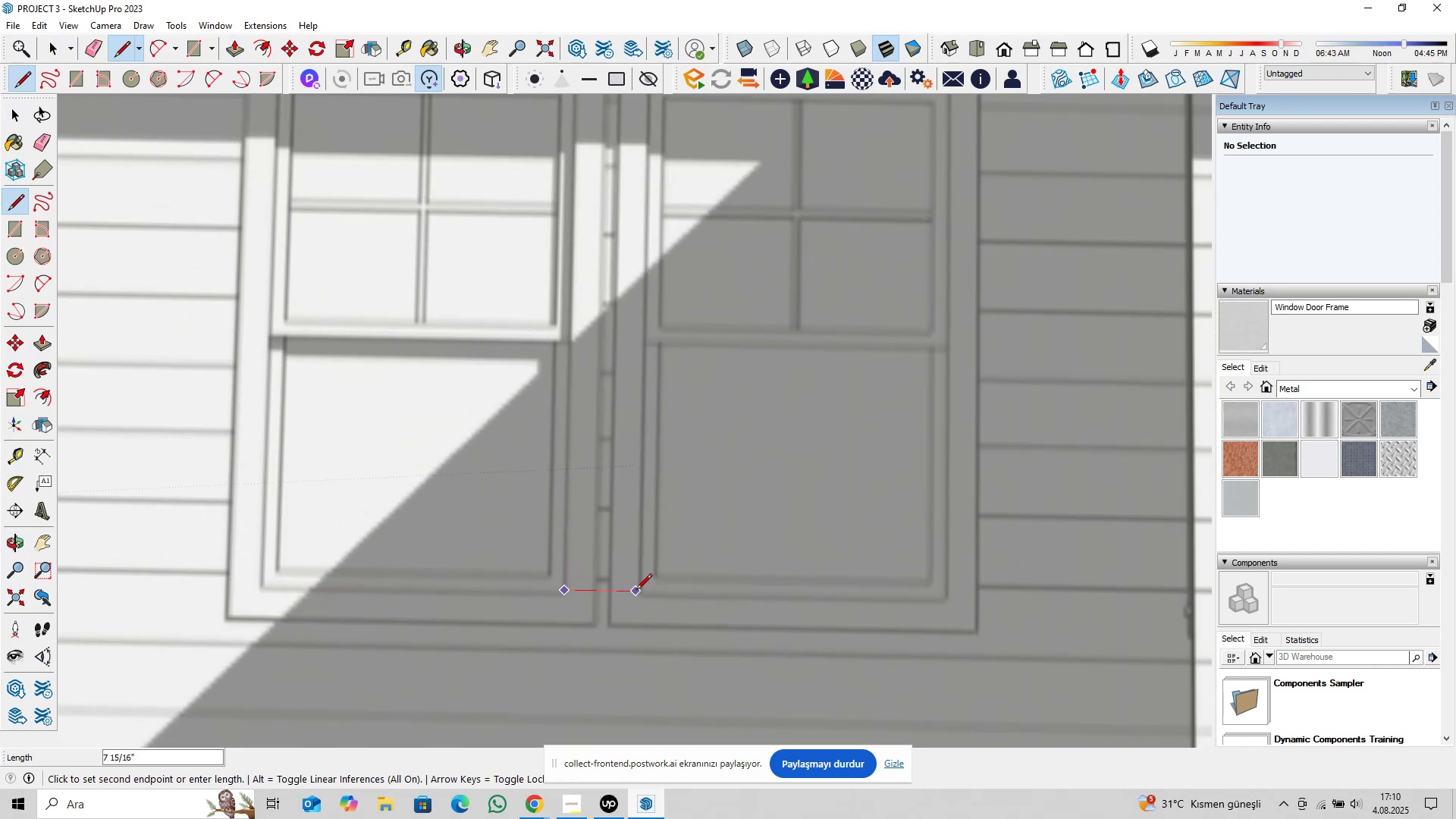 
key(Space)
 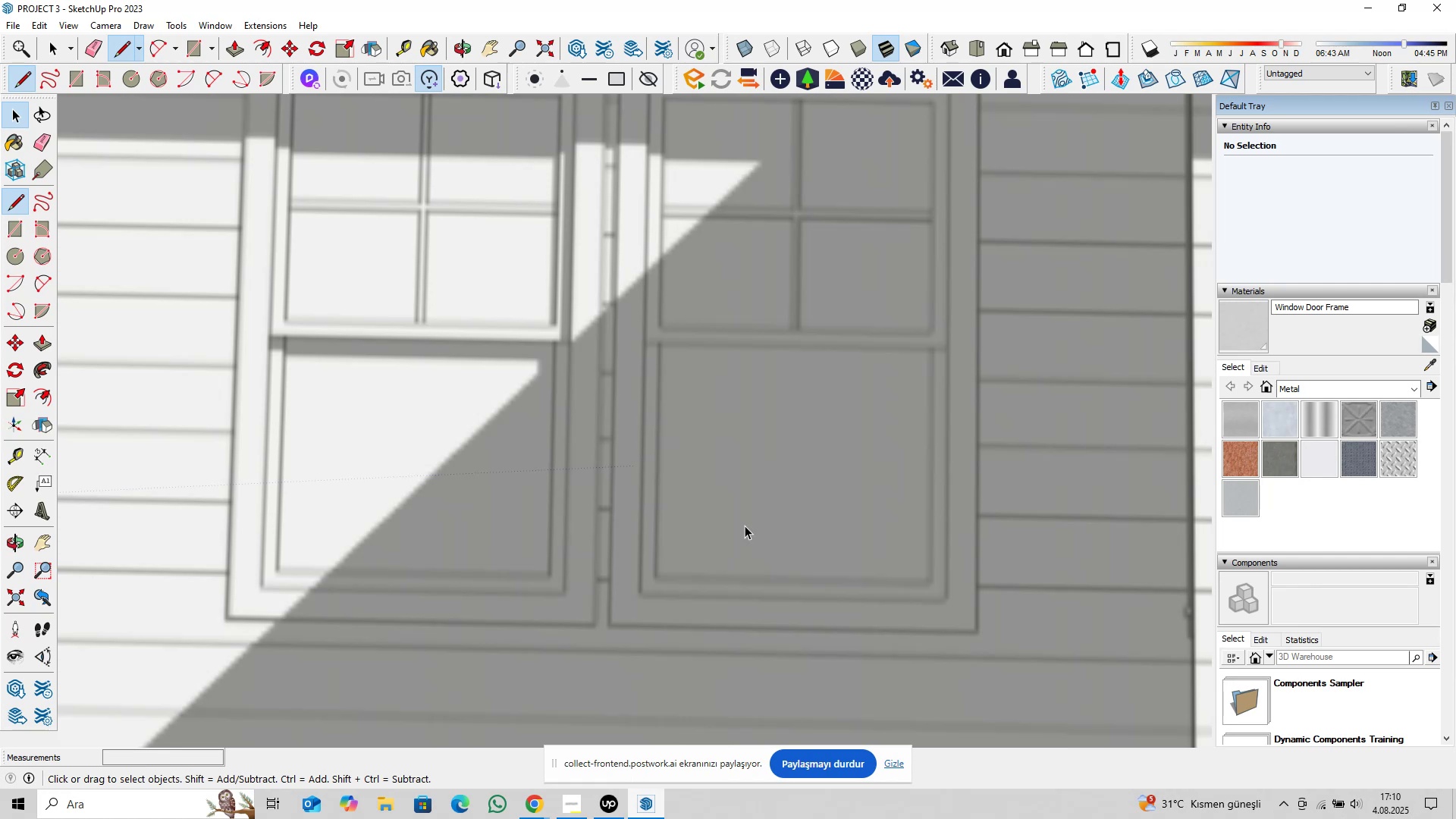 
scroll: coordinate [830, 458], scroll_direction: down, amount: 38.0
 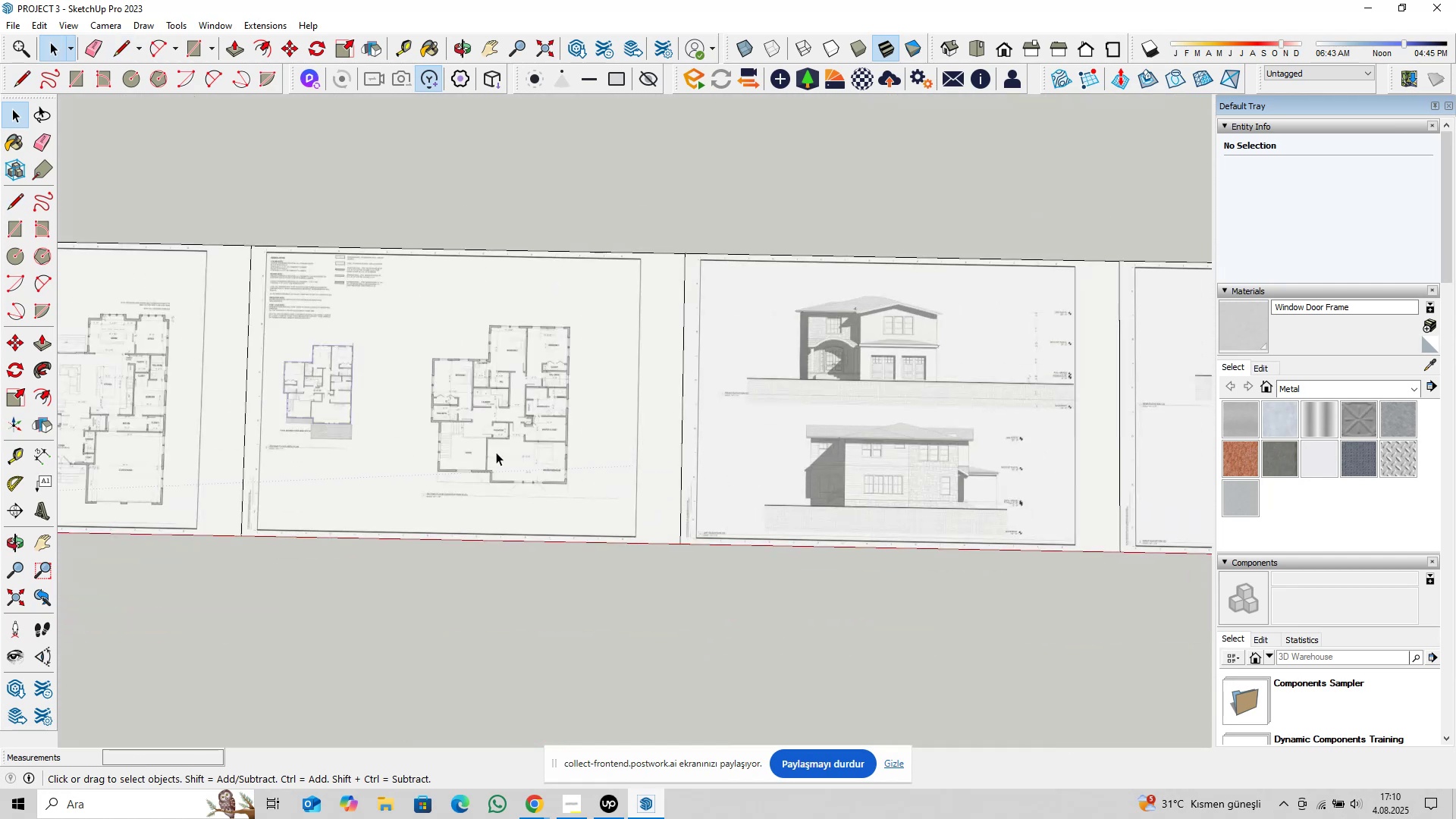 
hold_key(key=ShiftLeft, duration=0.32)
 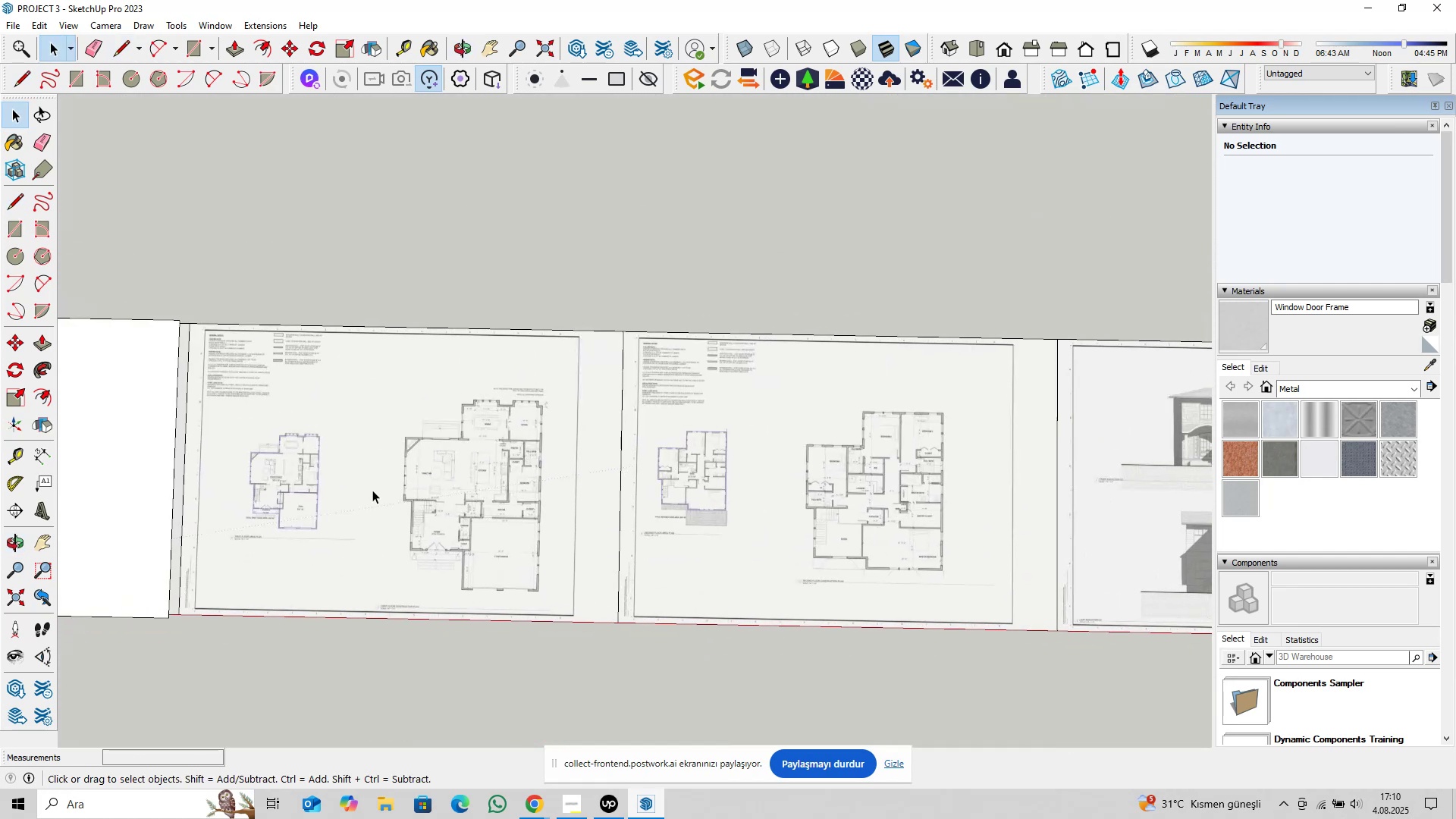 
hold_key(key=ShiftLeft, duration=0.65)
 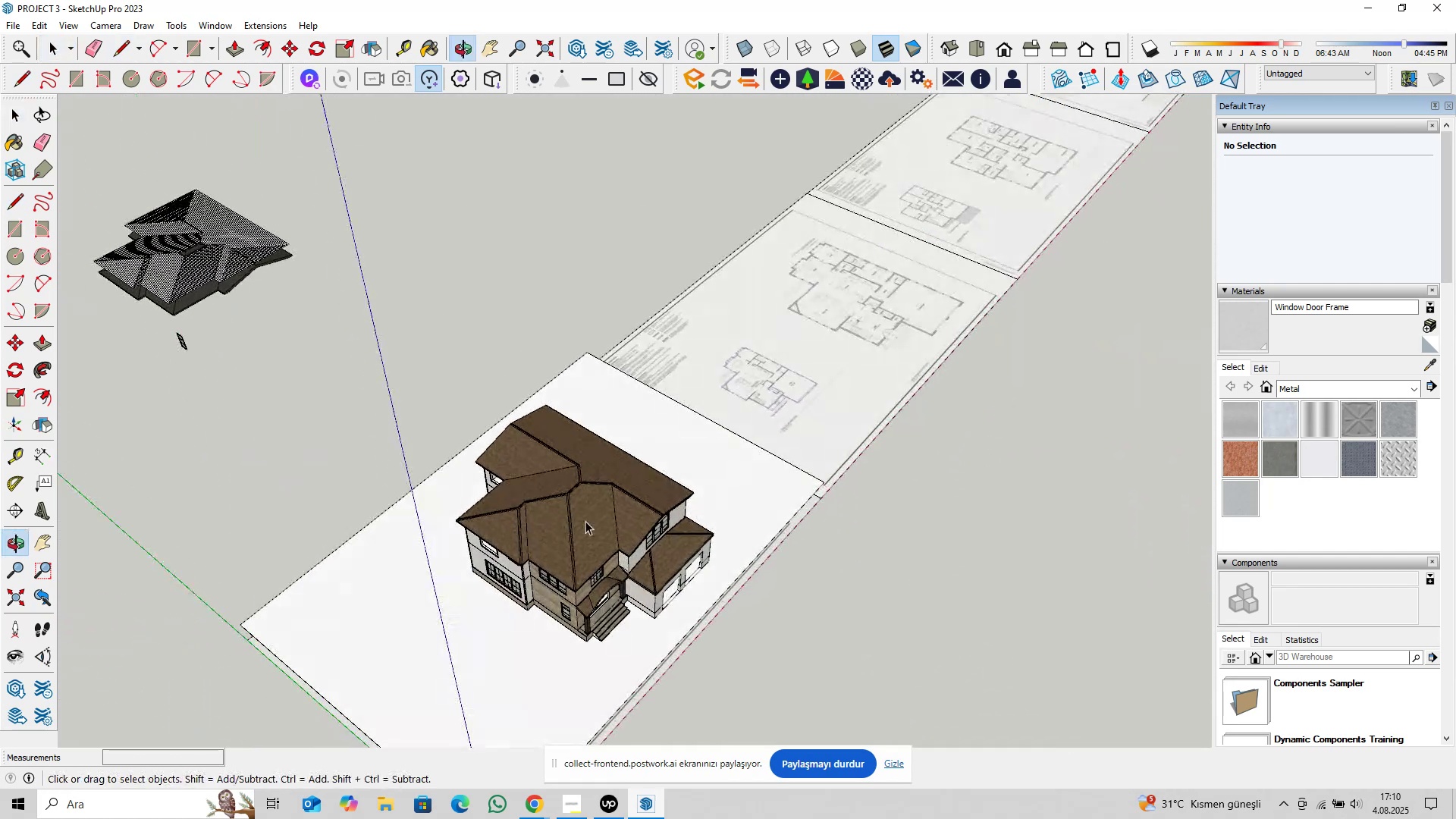 
scroll: coordinate [520, 322], scroll_direction: up, amount: 26.0
 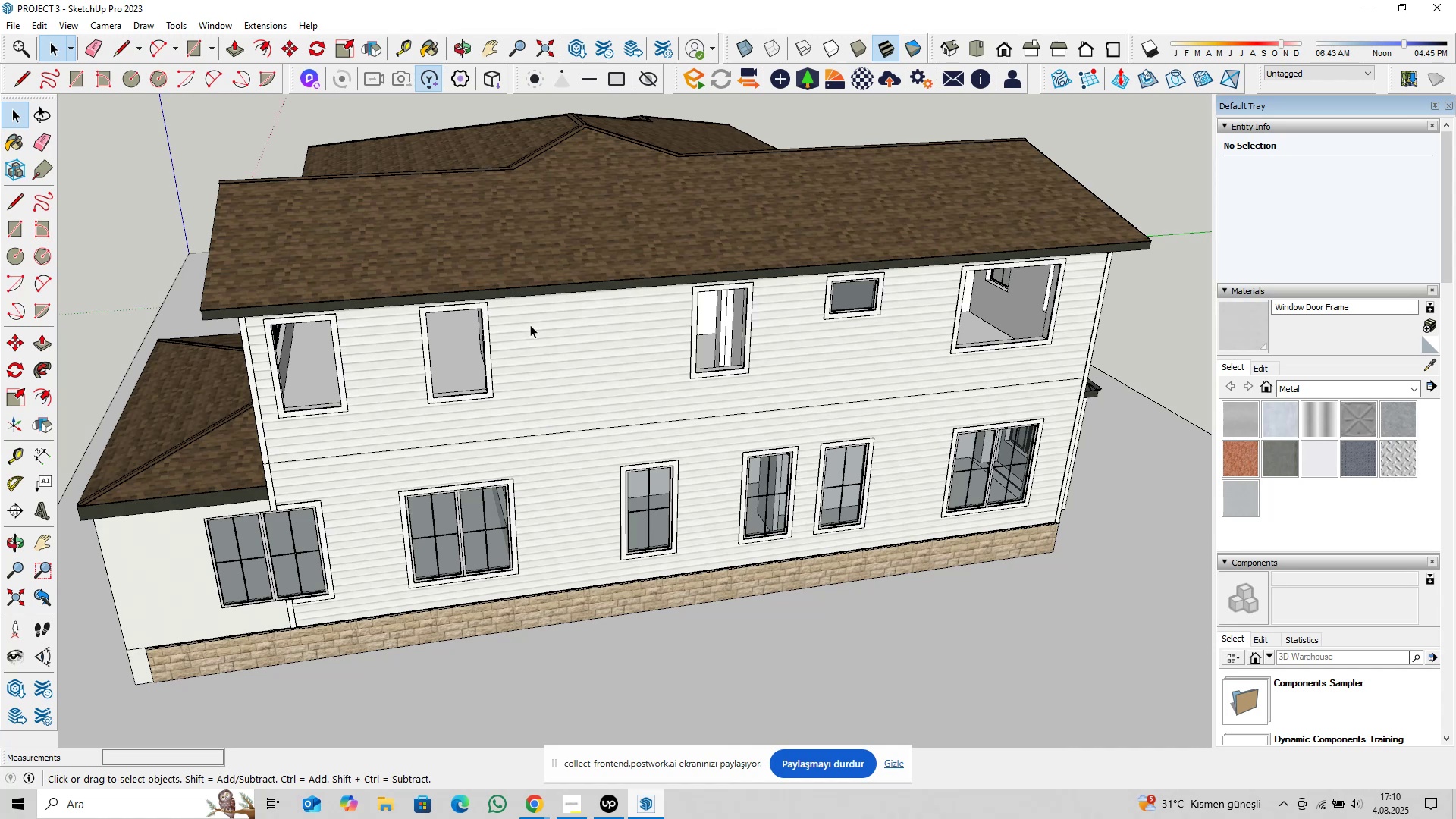 
wait(5.8)
 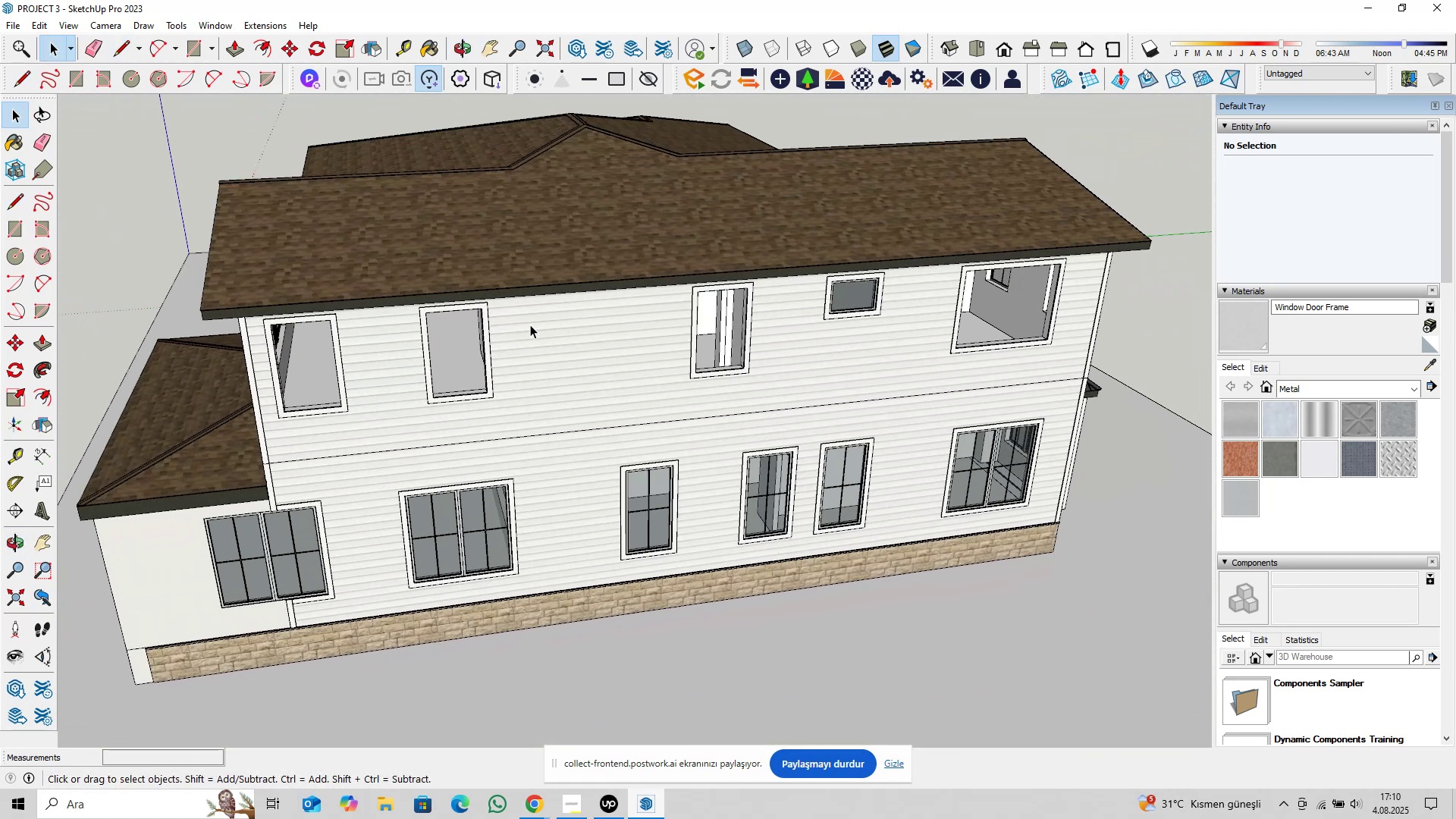 
scroll: coordinate [515, 363], scroll_direction: down, amount: 12.0
 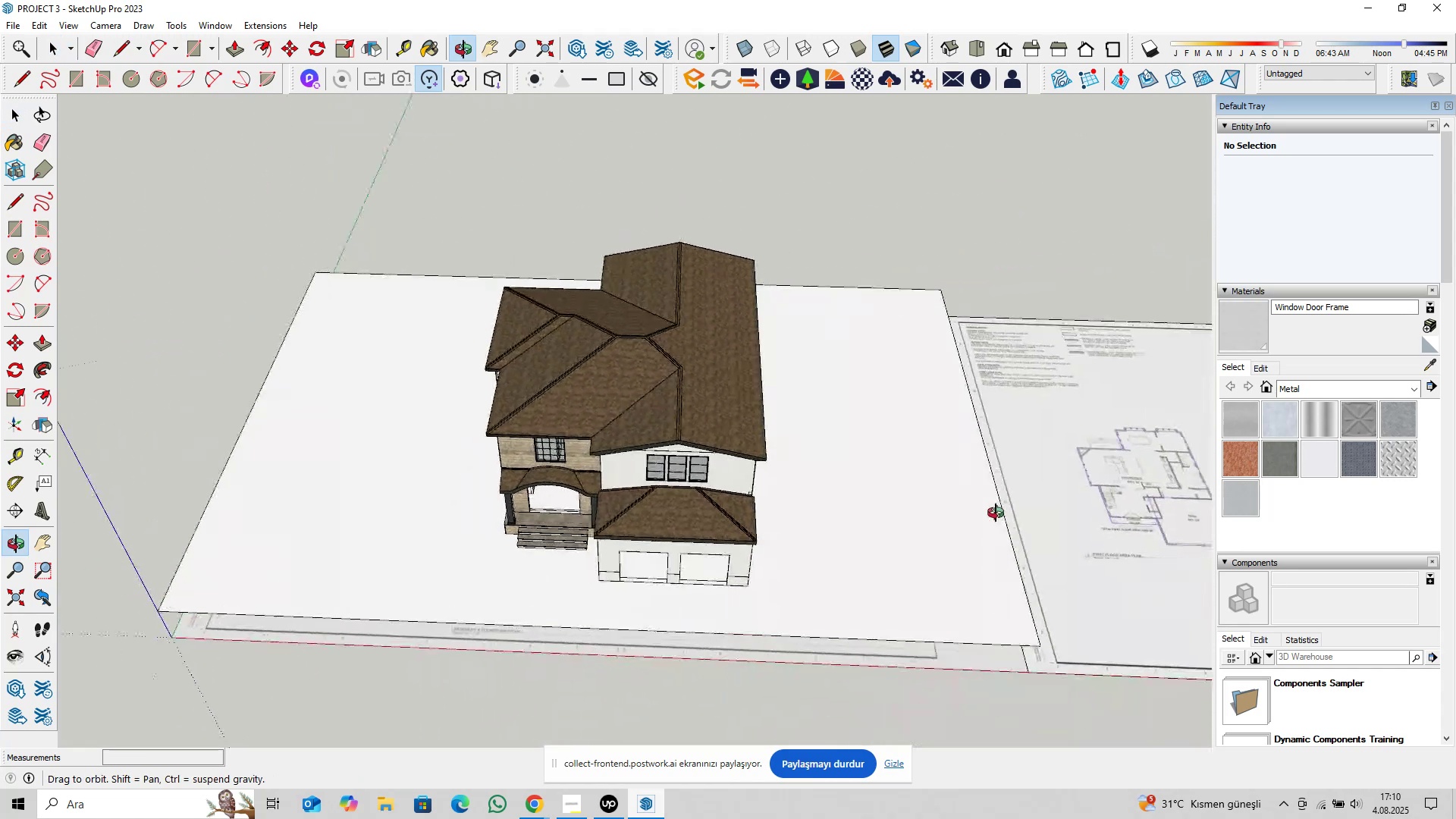 
hold_key(key=ShiftLeft, duration=0.39)
 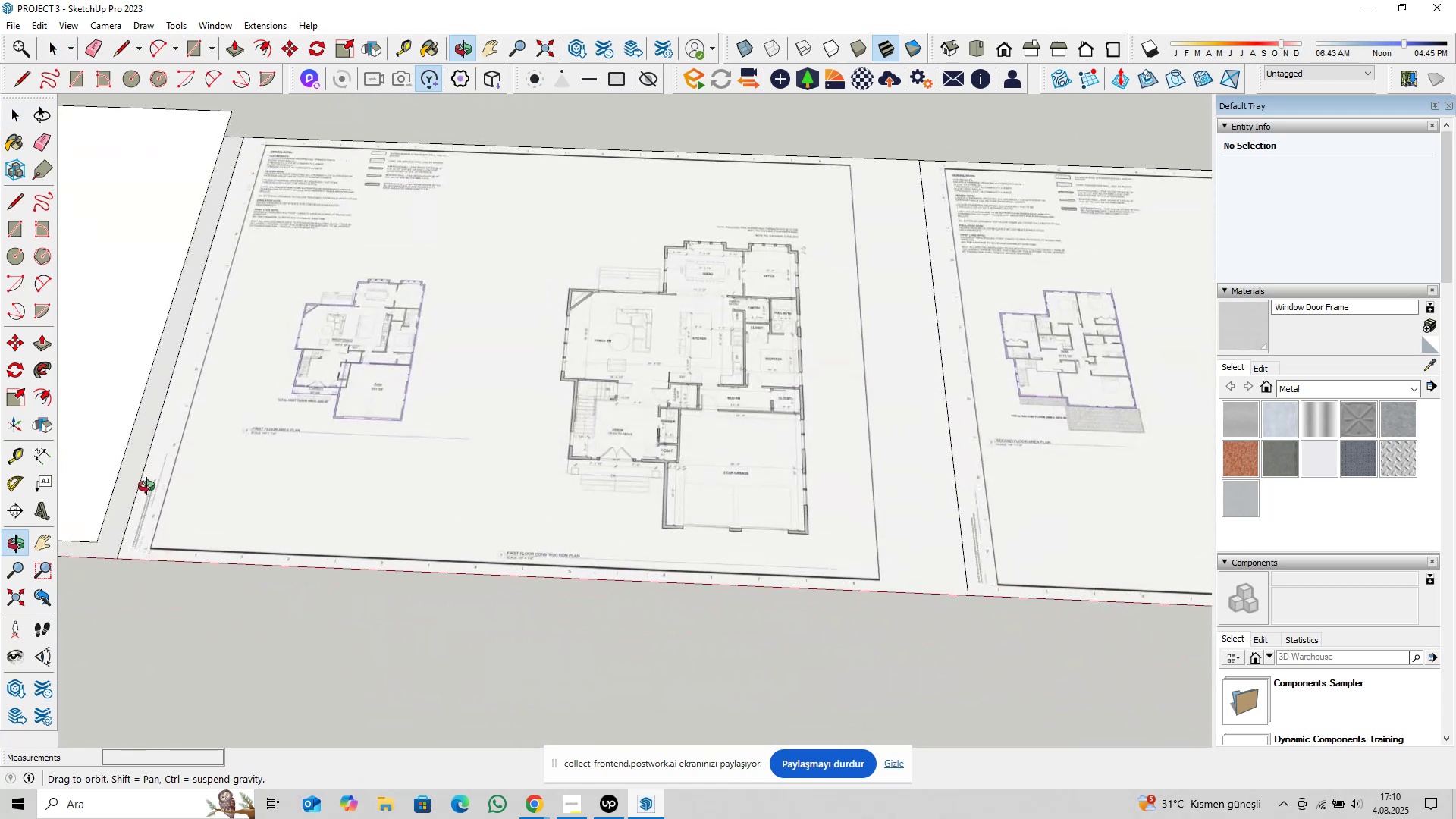 
hold_key(key=ShiftLeft, duration=0.83)
 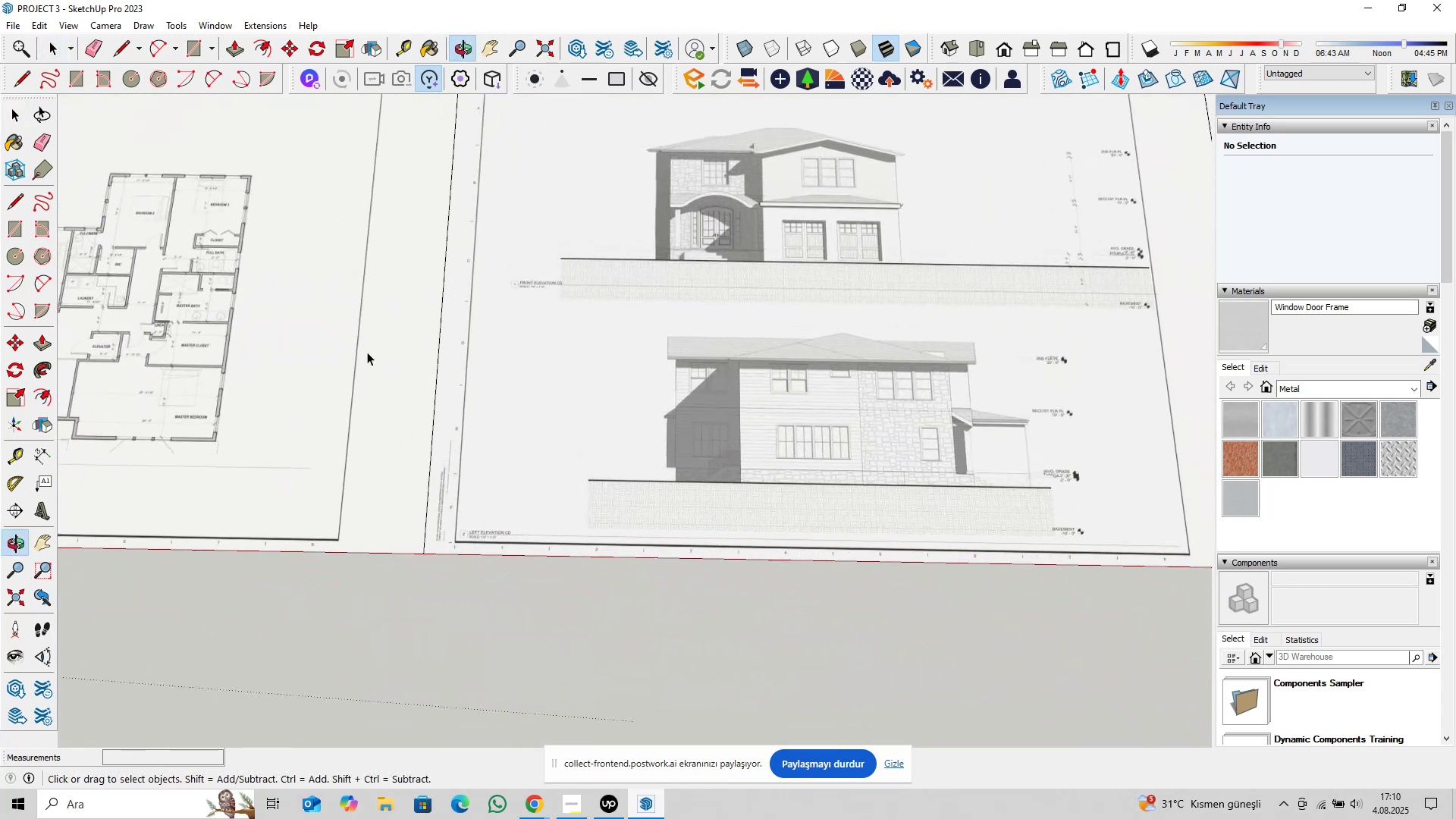 
hold_key(key=ShiftLeft, duration=1.29)
 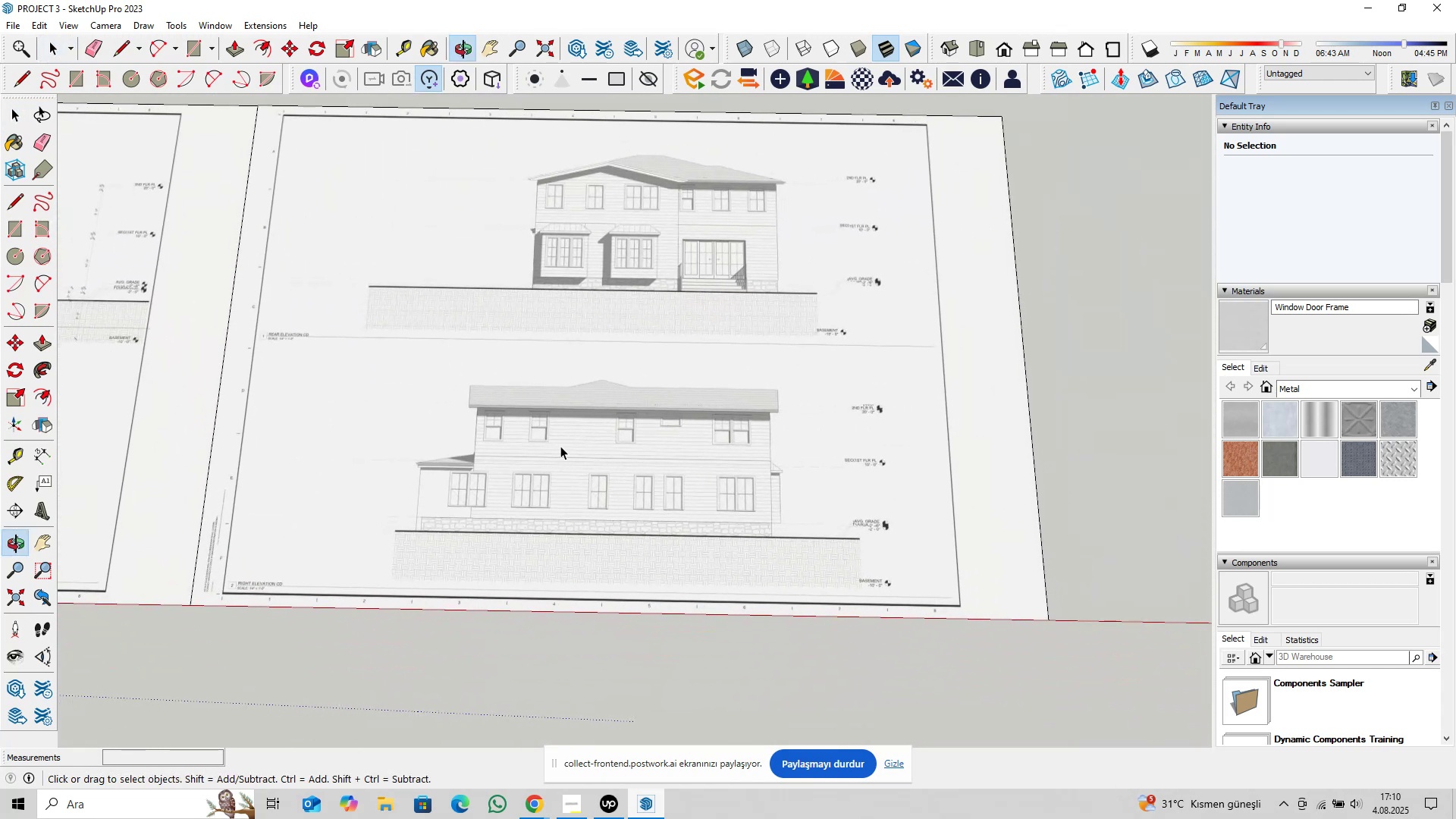 
scroll: coordinate [532, 440], scroll_direction: up, amount: 8.0
 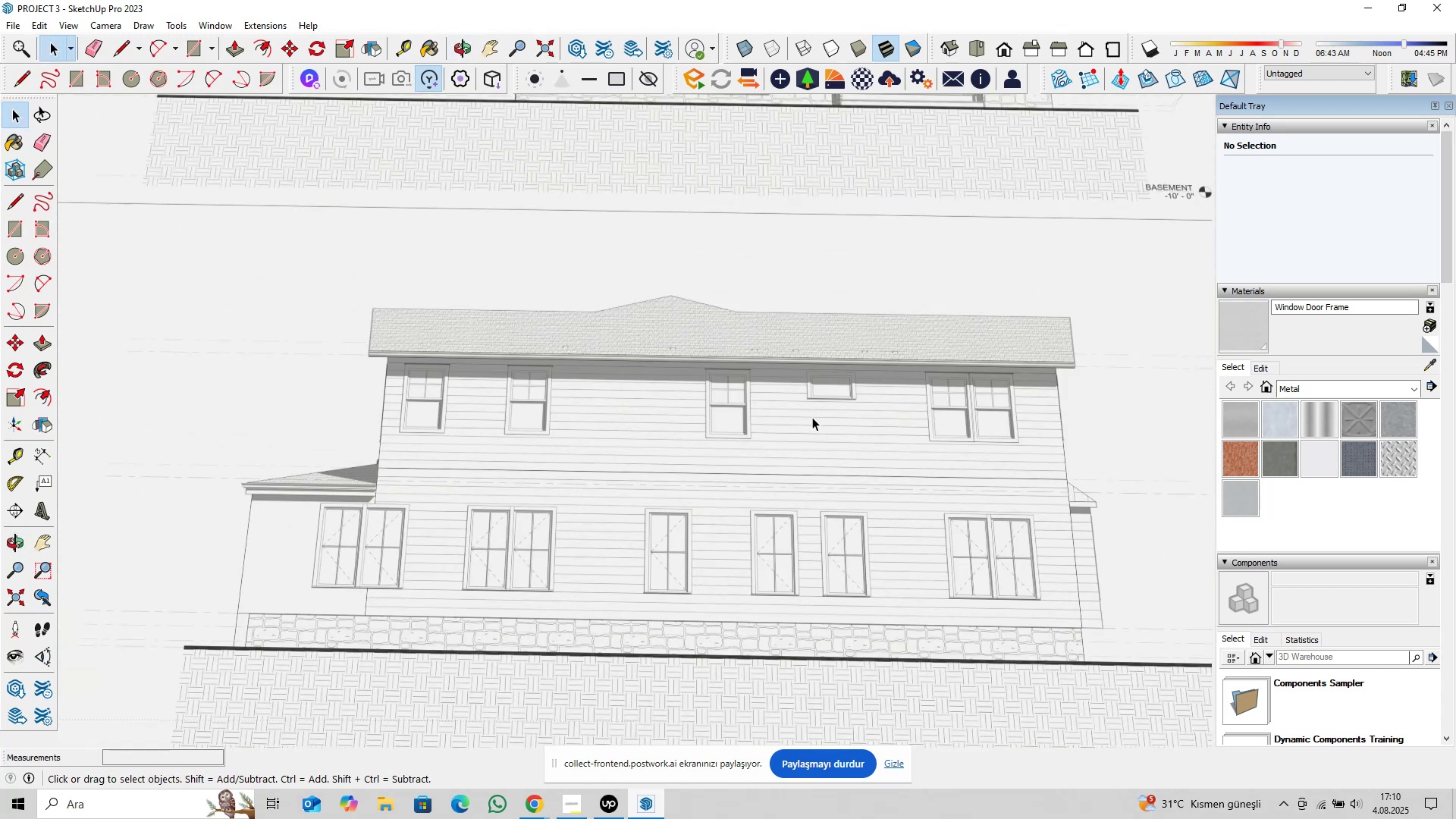 
scroll: coordinate [780, 434], scroll_direction: down, amount: 18.0
 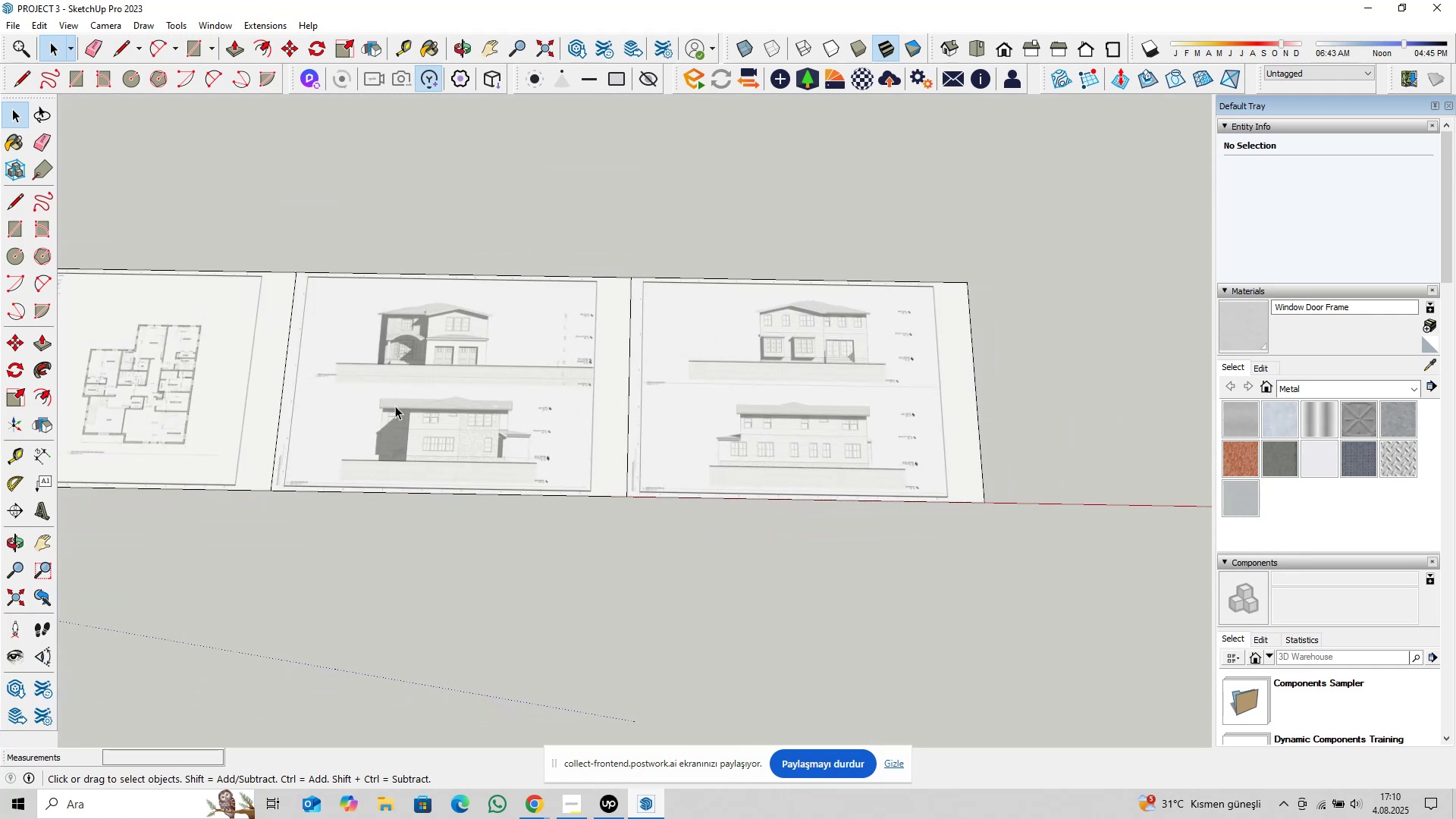 
key(Shift+ShiftLeft)
 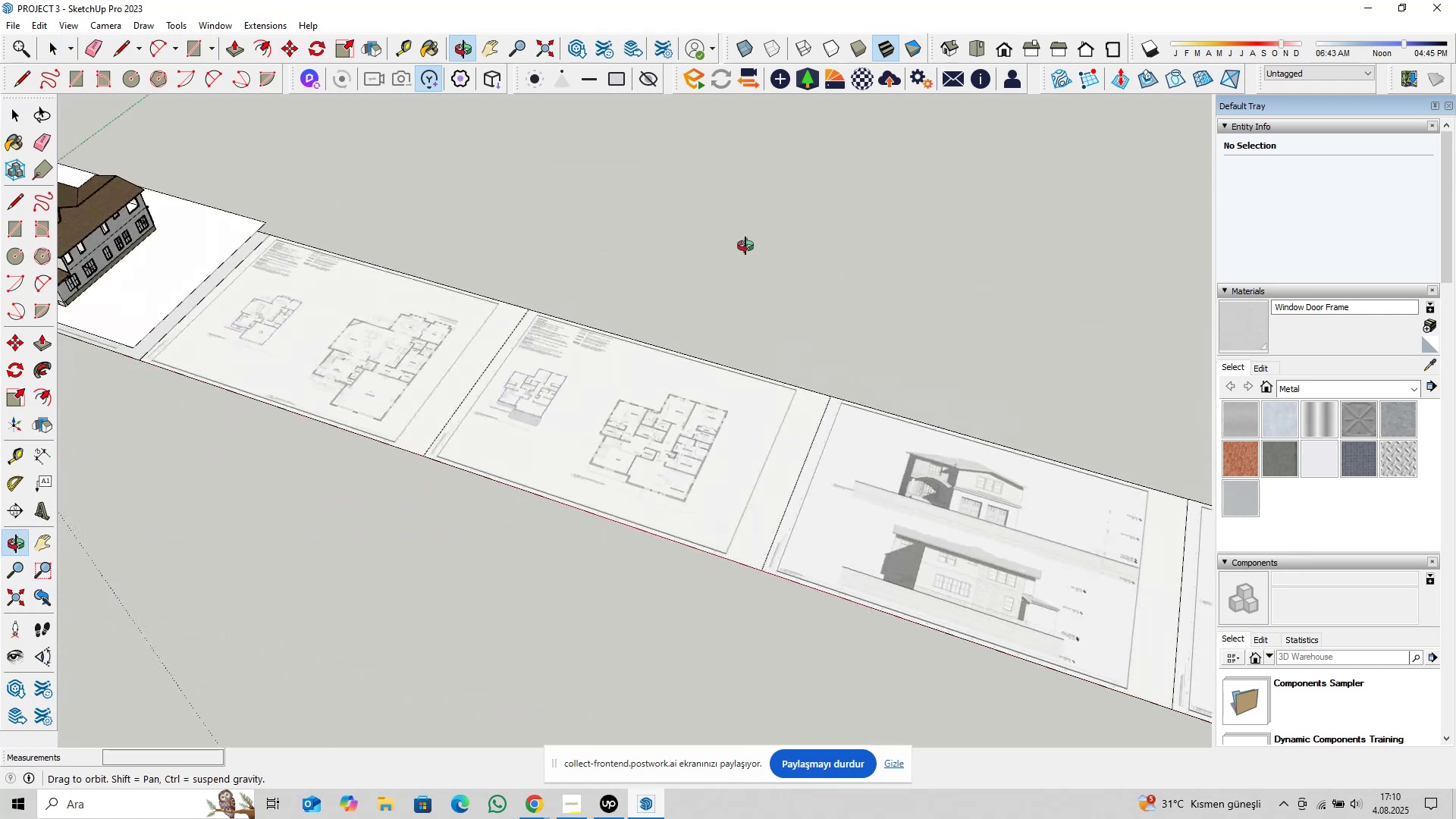 
hold_key(key=ShiftLeft, duration=0.37)
 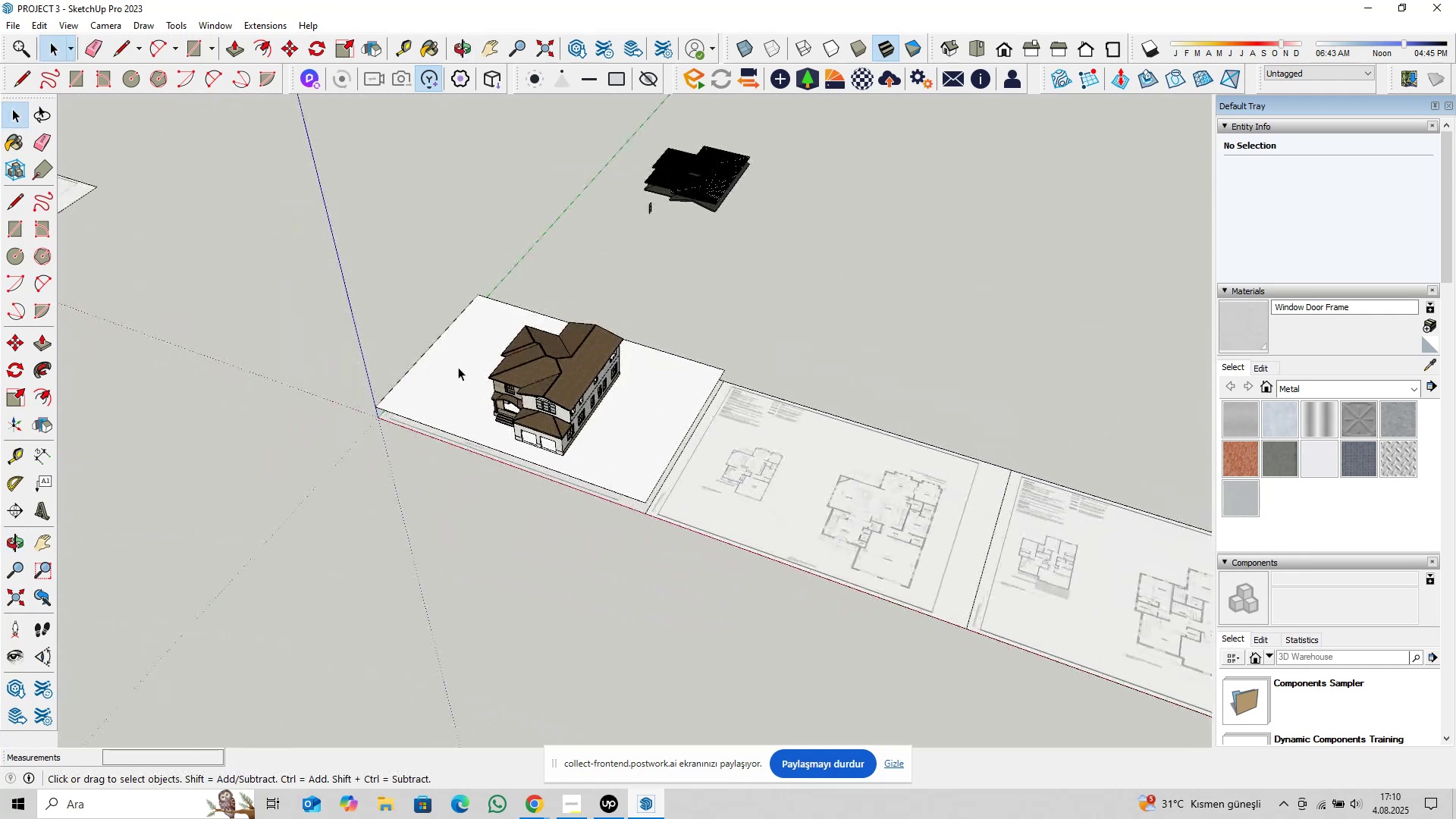 
scroll: coordinate [507, 402], scroll_direction: up, amount: 25.0
 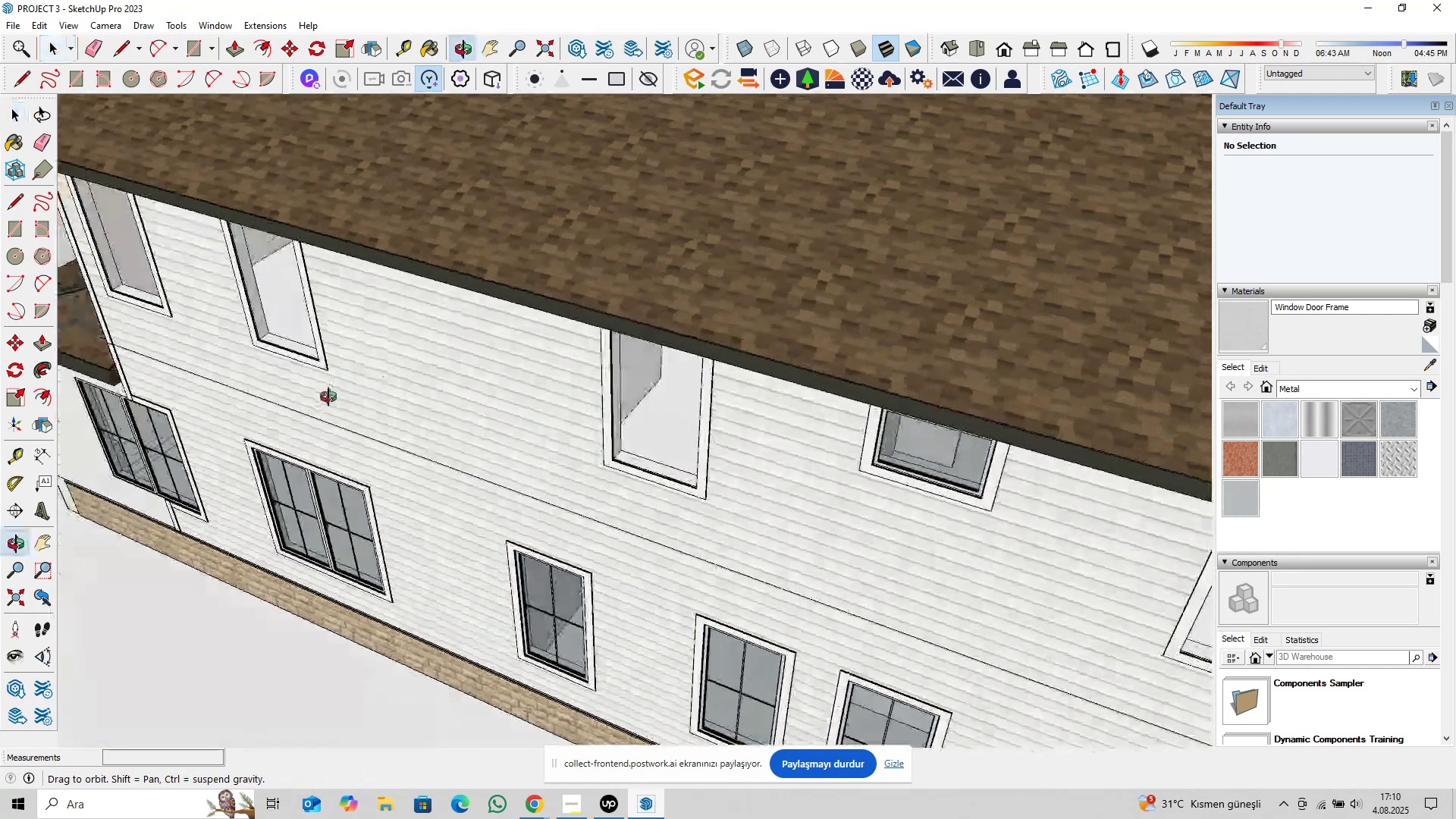 
hold_key(key=ShiftLeft, duration=0.34)
 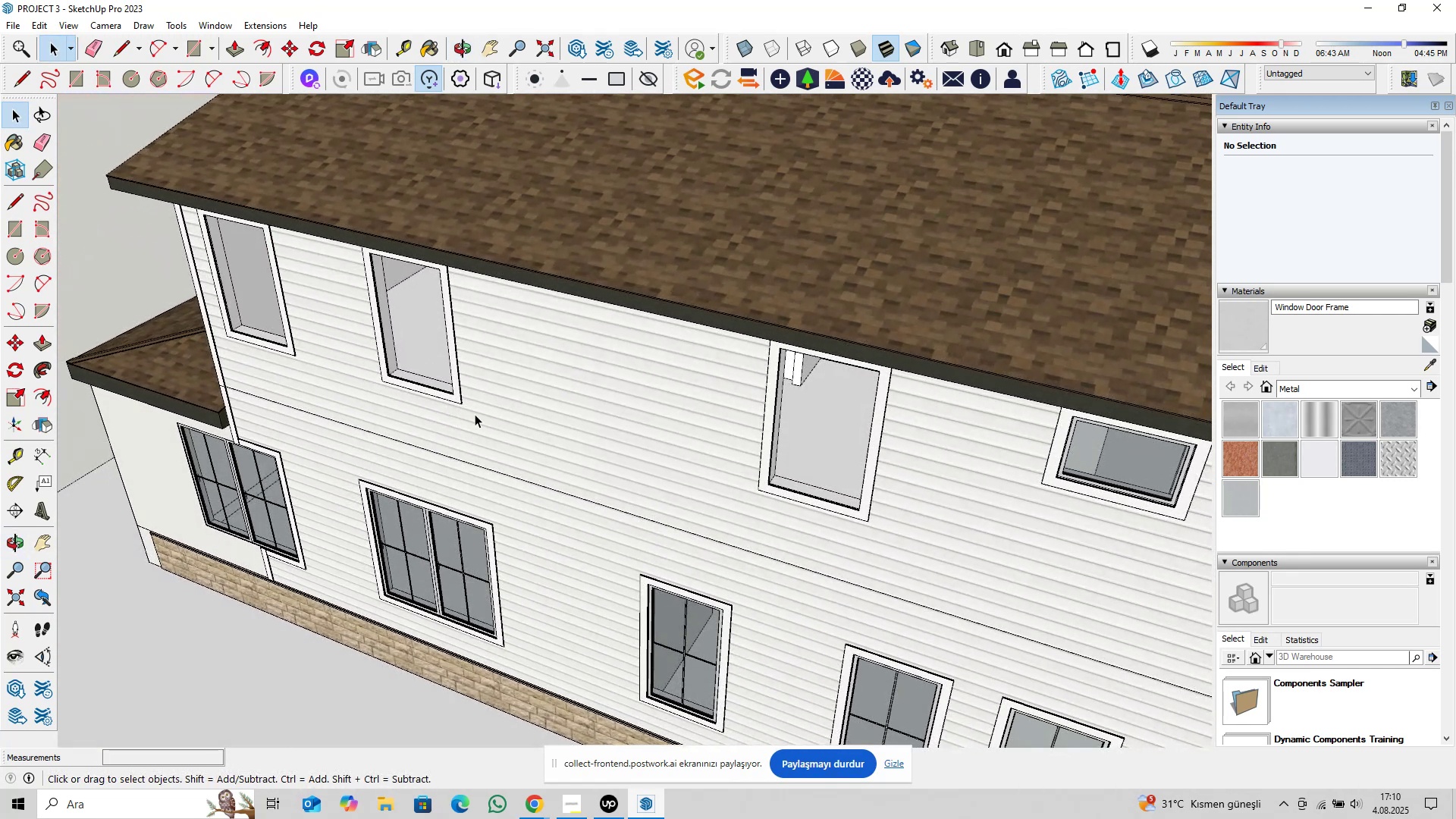 
wait(9.69)
 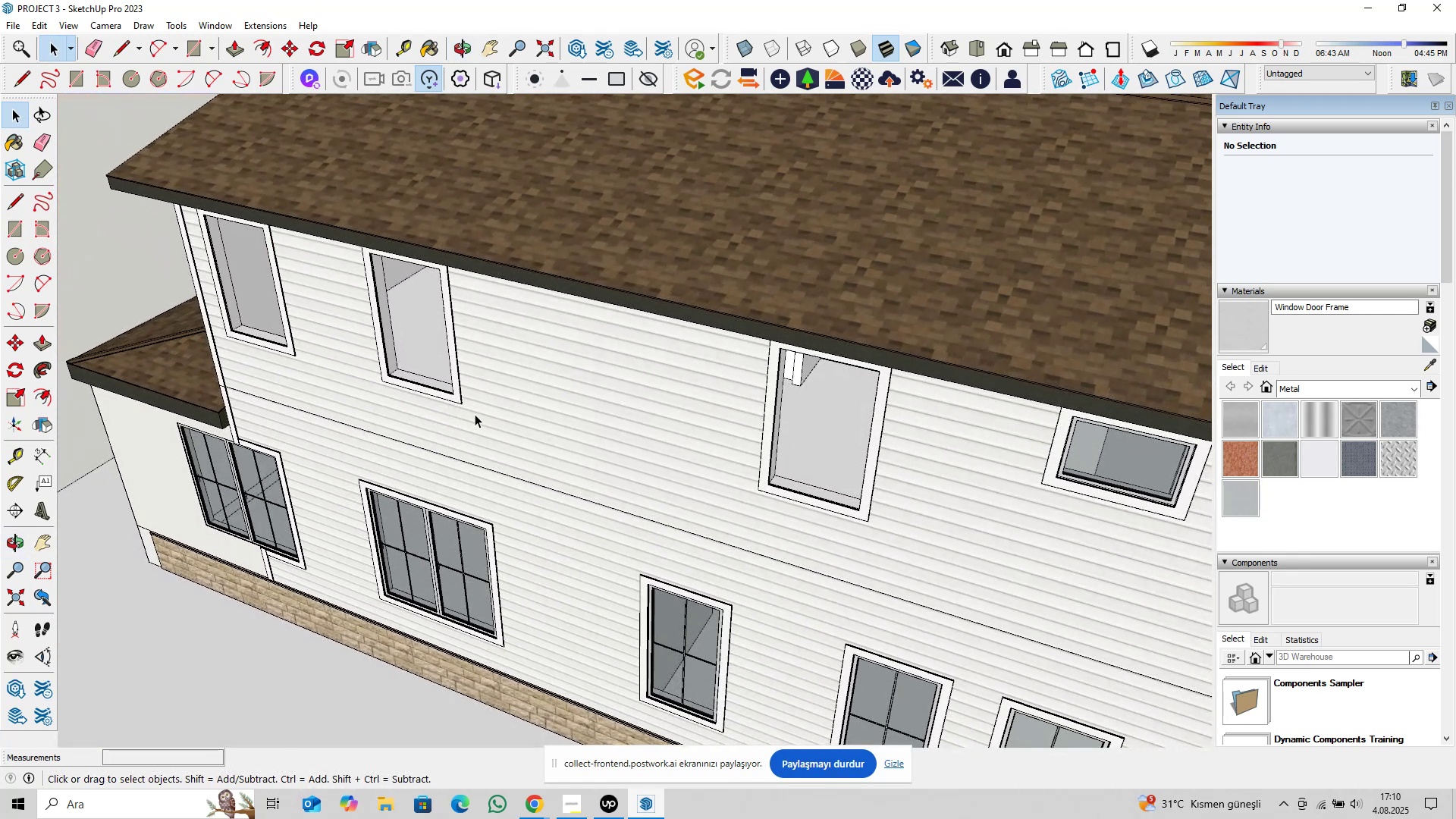 
hold_key(key=ShiftLeft, duration=0.38)
 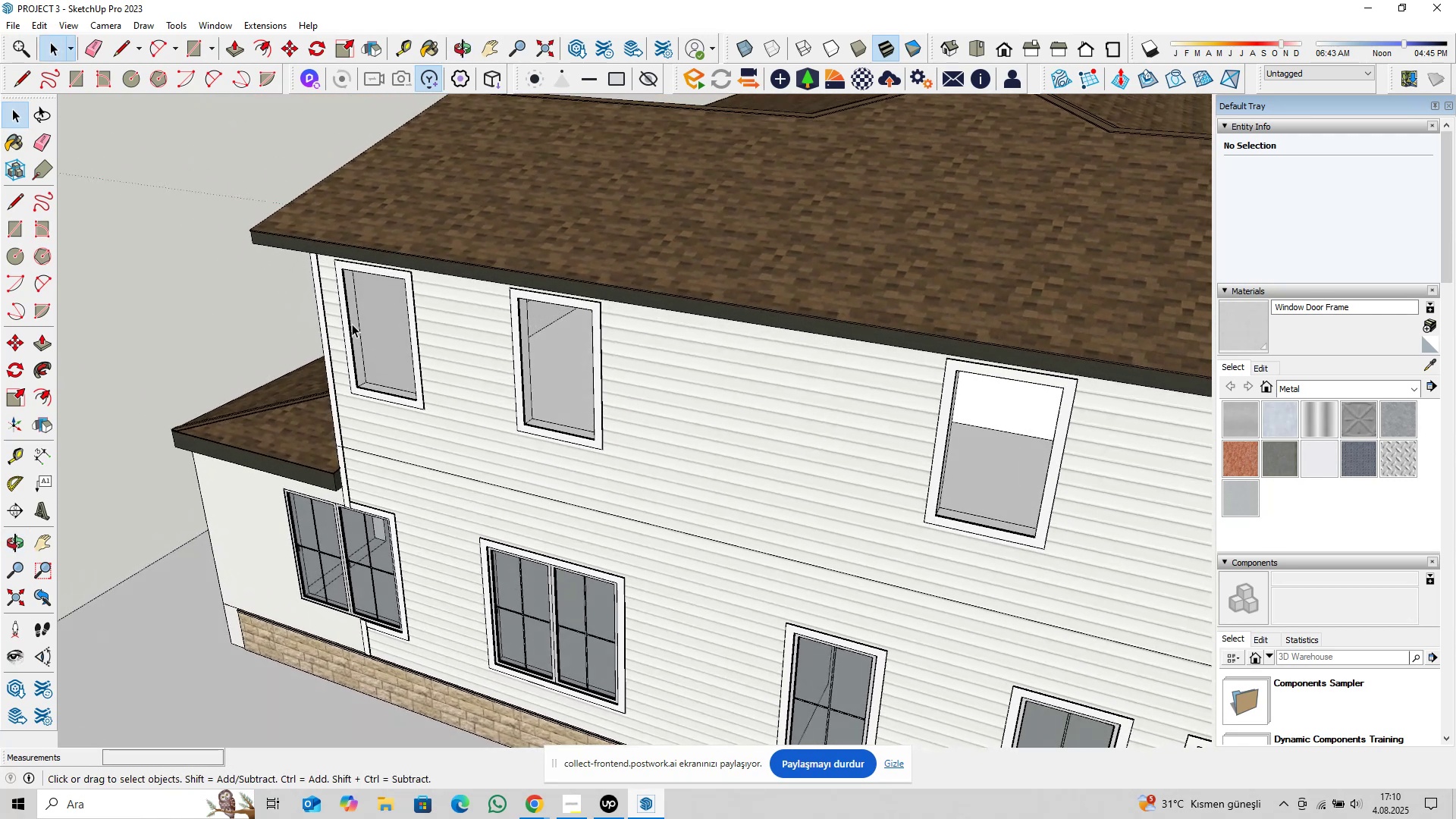 
right_click([251, 287])
 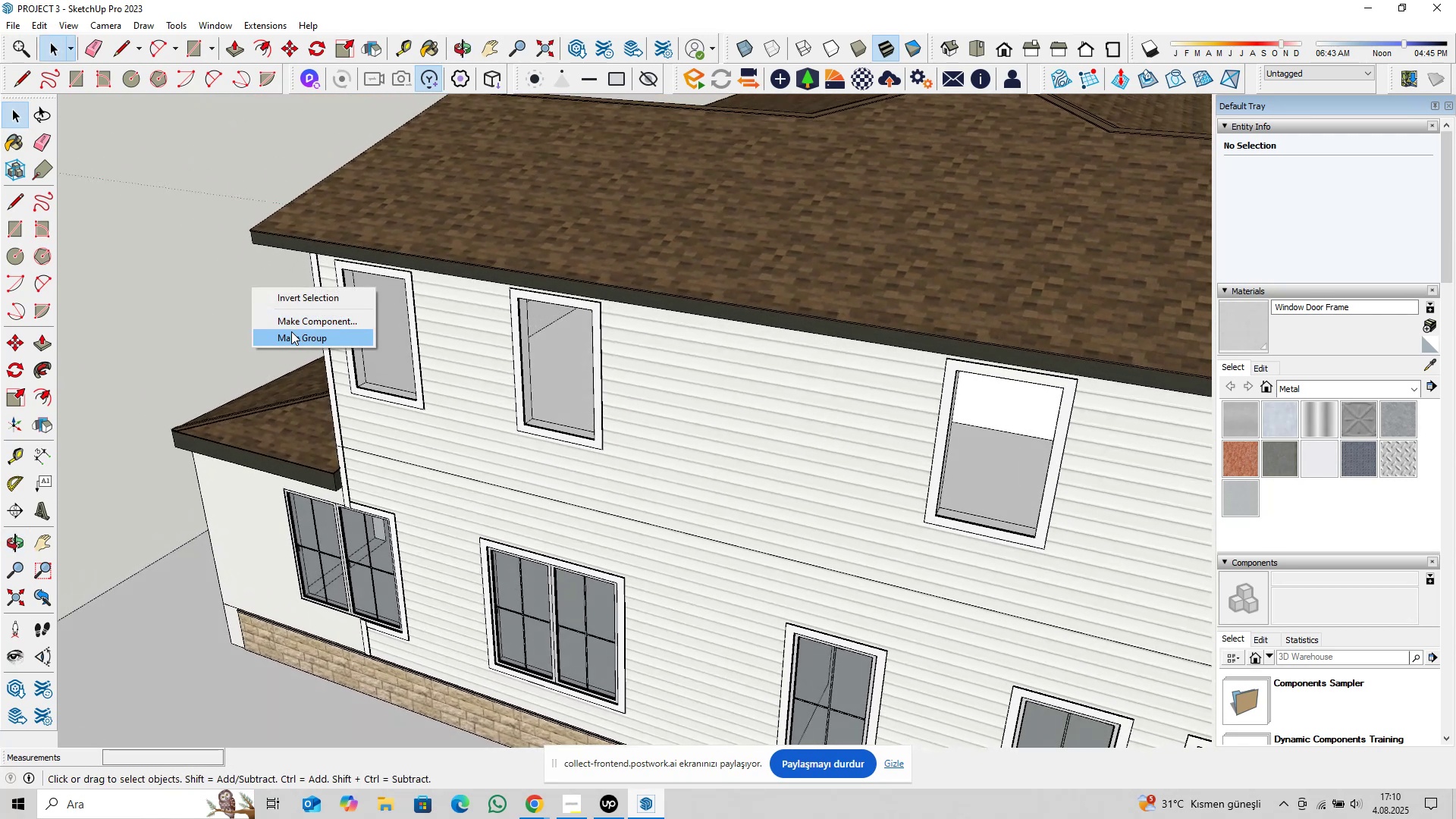 
left_click([290, 333])
 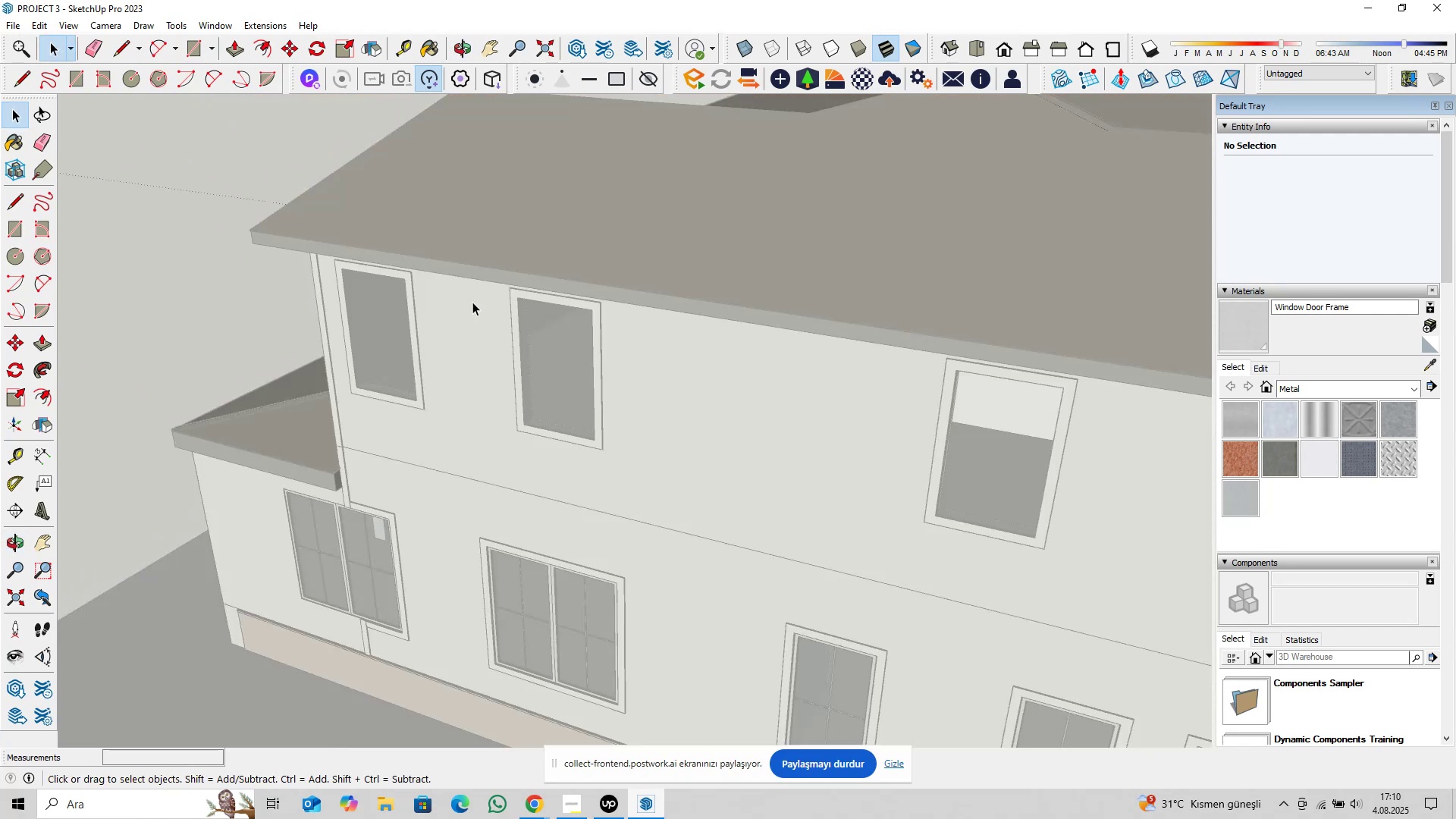 
scroll: coordinate [504, 315], scroll_direction: up, amount: 10.0
 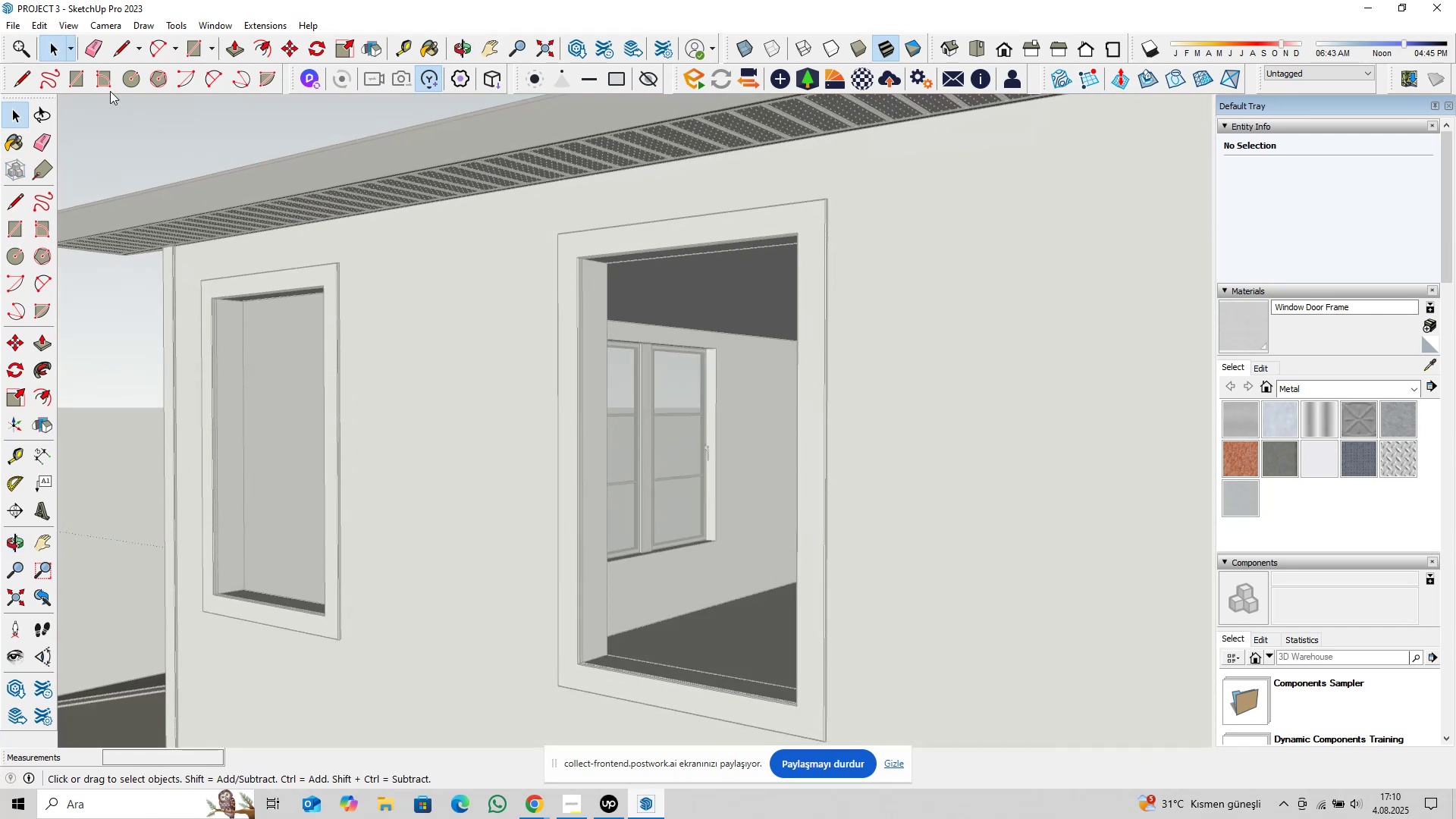 
left_click([81, 81])
 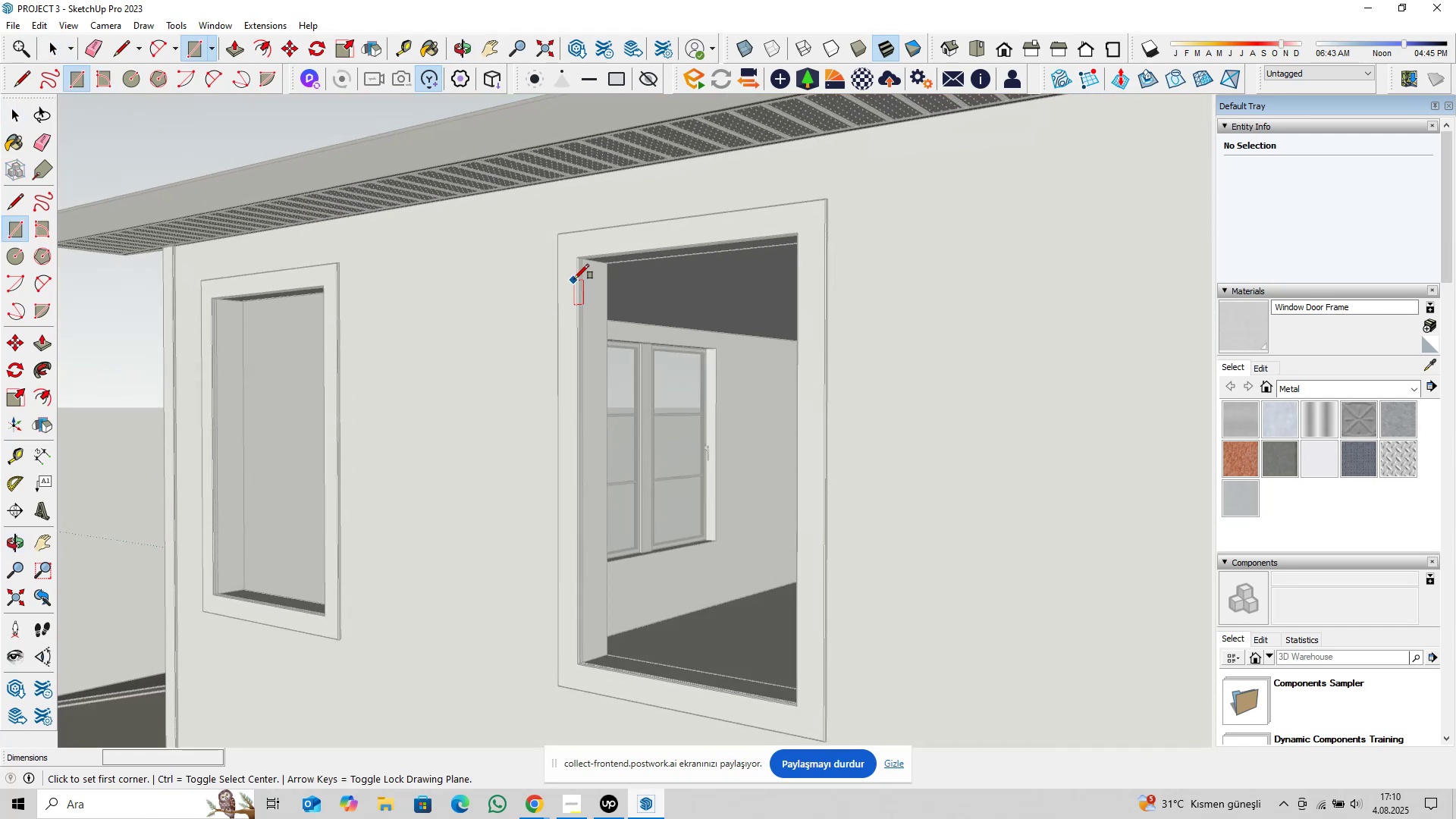 
scroll: coordinate [594, 275], scroll_direction: up, amount: 9.0
 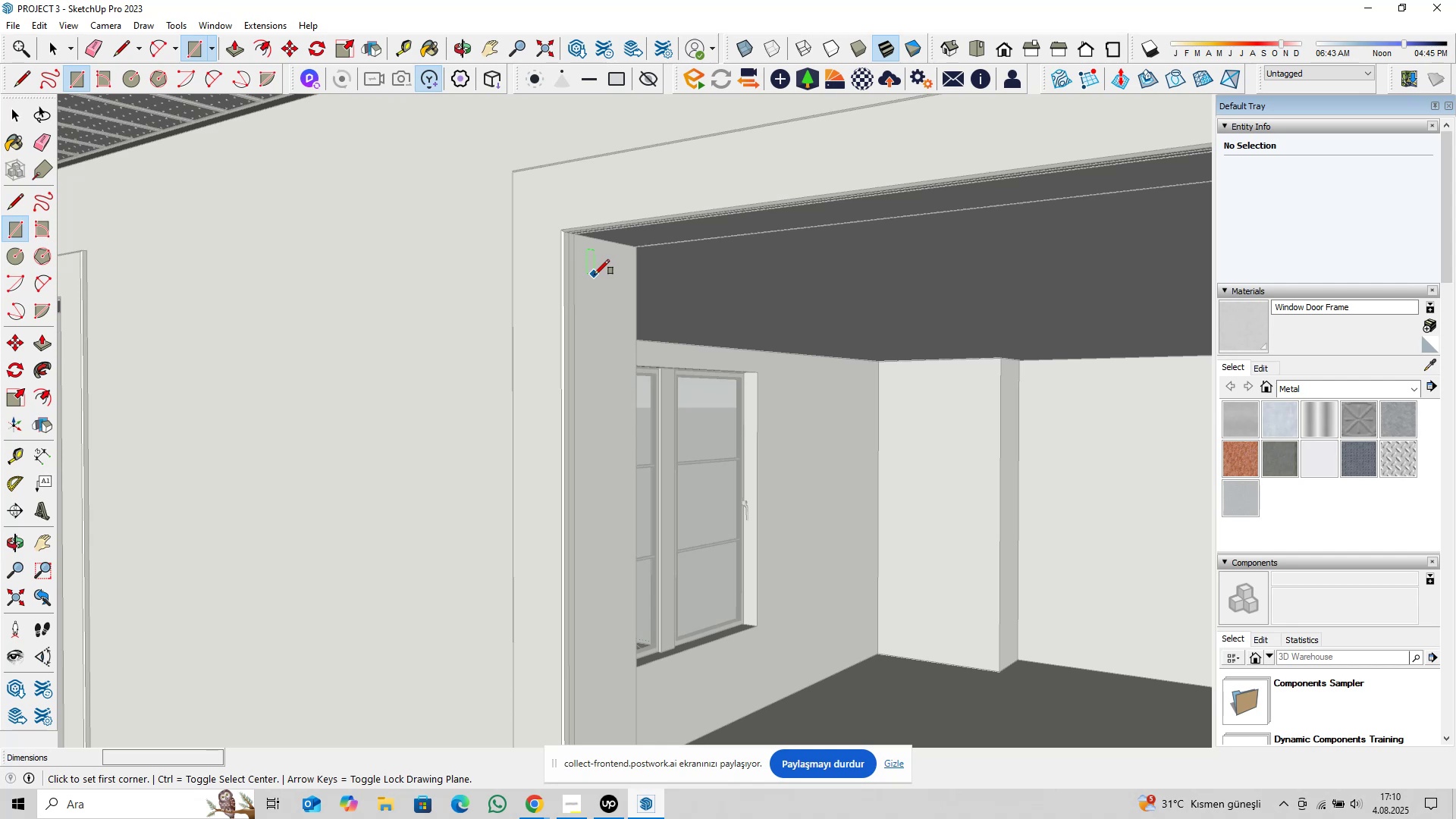 
key(Shift+ShiftLeft)
 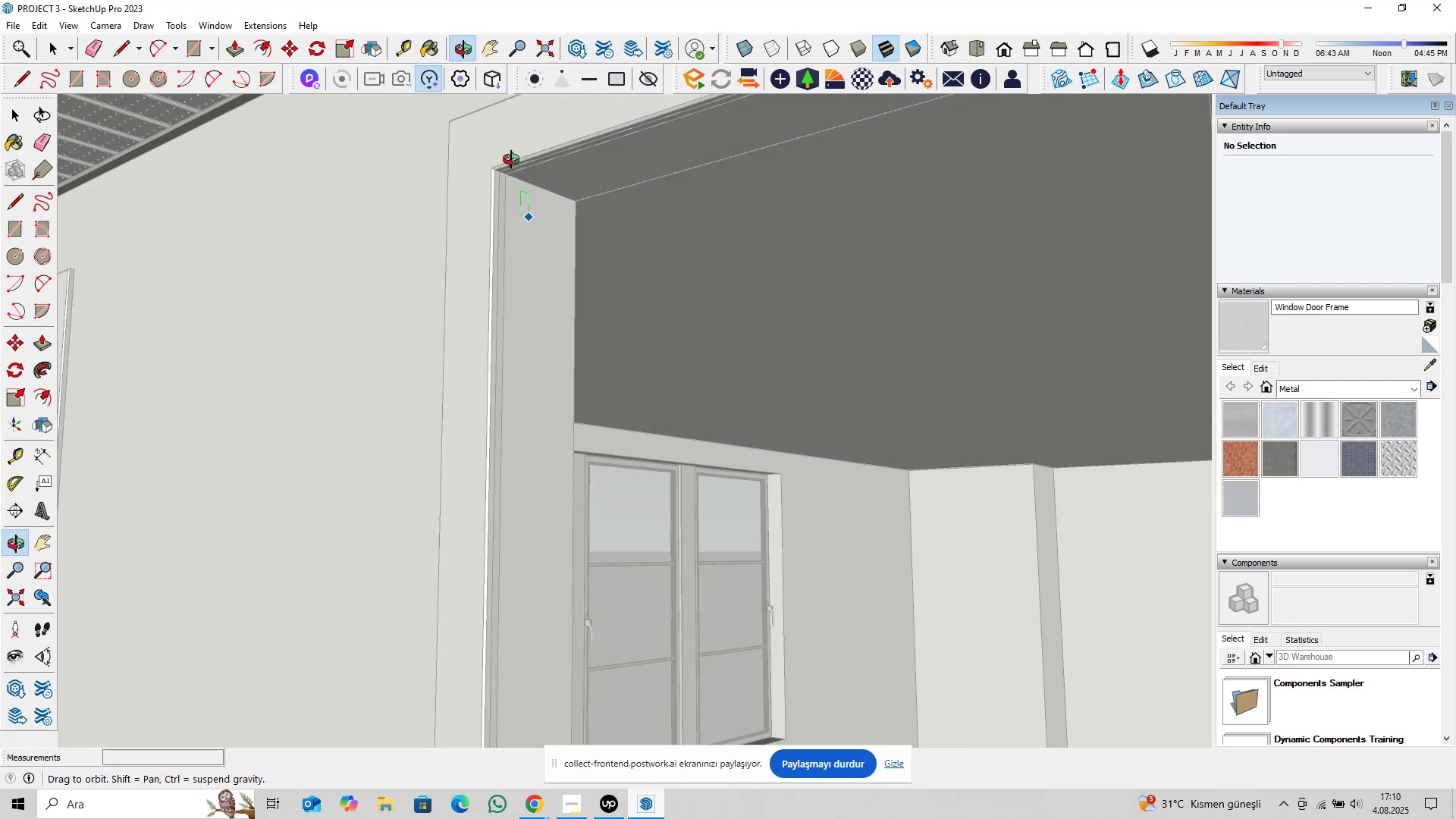 
scroll: coordinate [522, 194], scroll_direction: up, amount: 5.0
 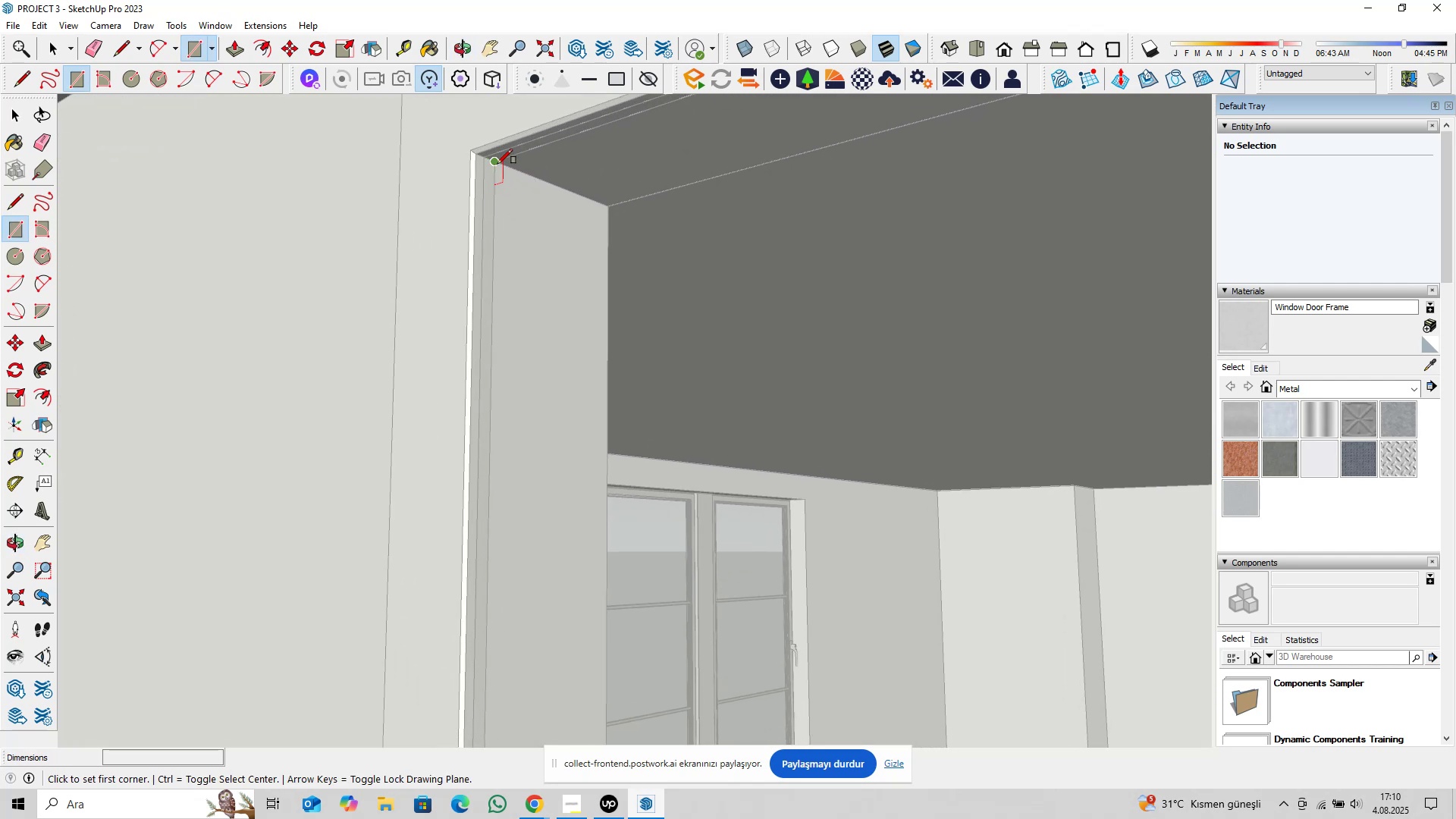 
left_click([497, 164])
 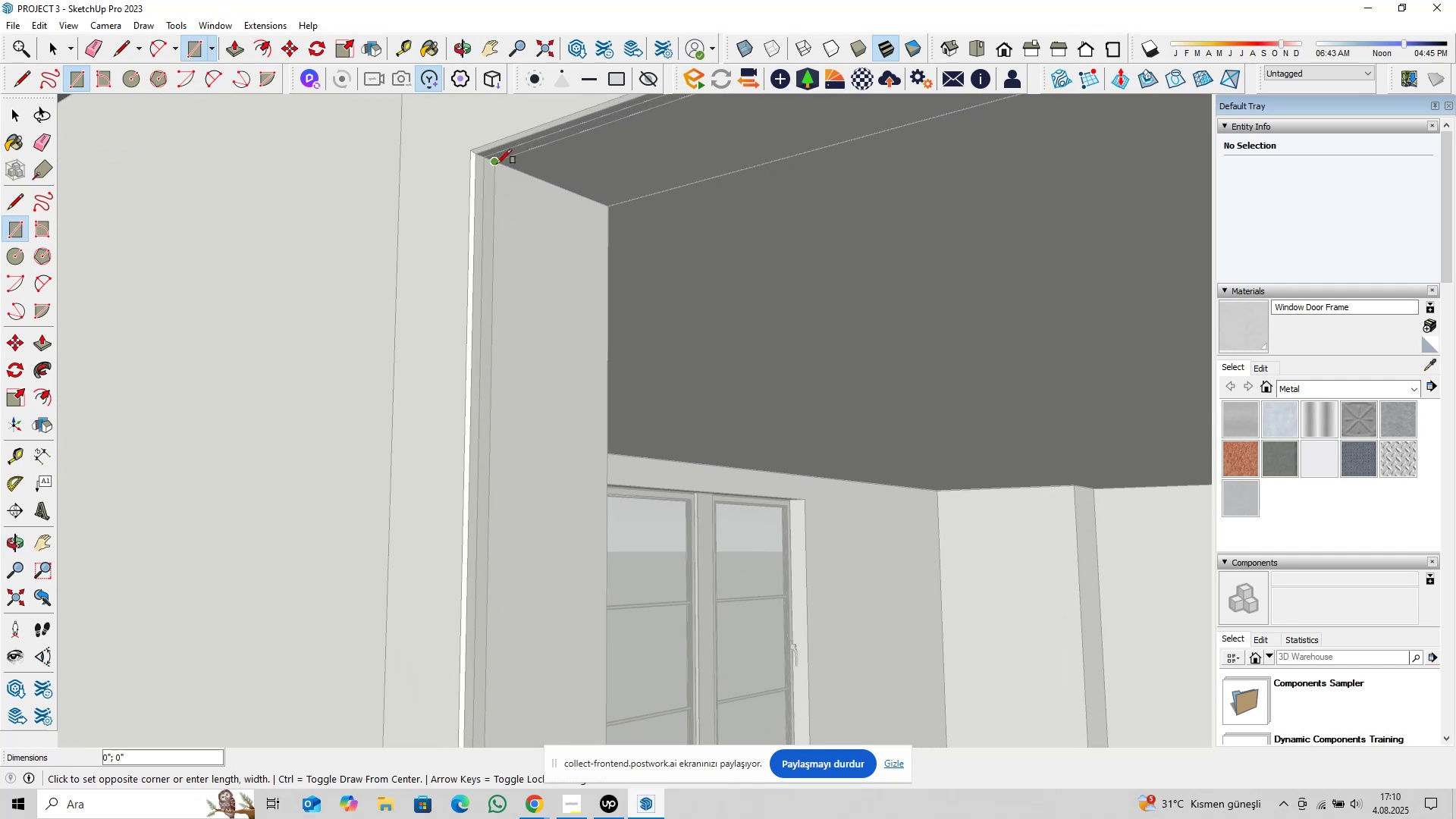 
scroll: coordinate [497, 170], scroll_direction: down, amount: 10.0
 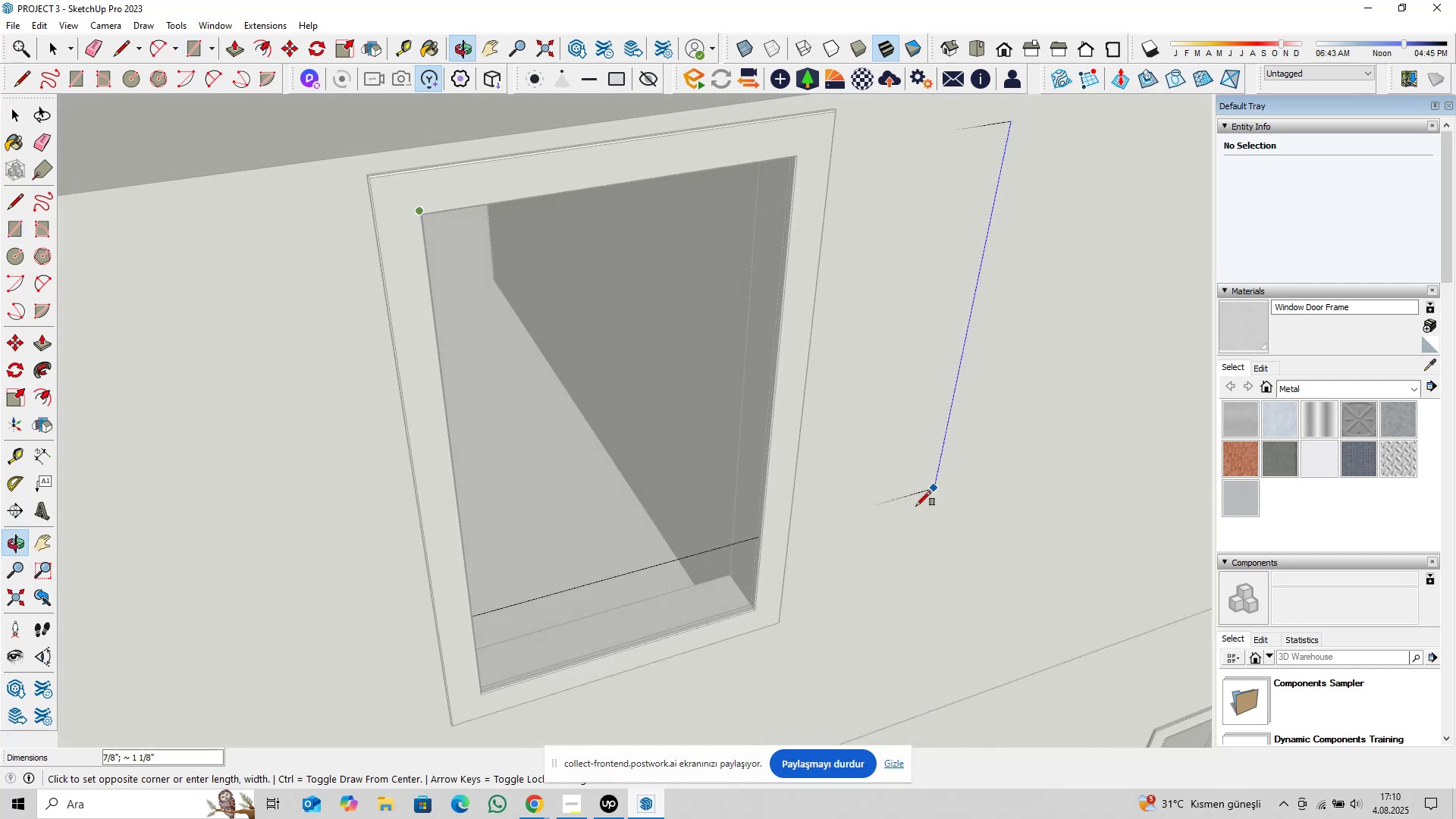 
scroll: coordinate [743, 614], scroll_direction: up, amount: 15.0
 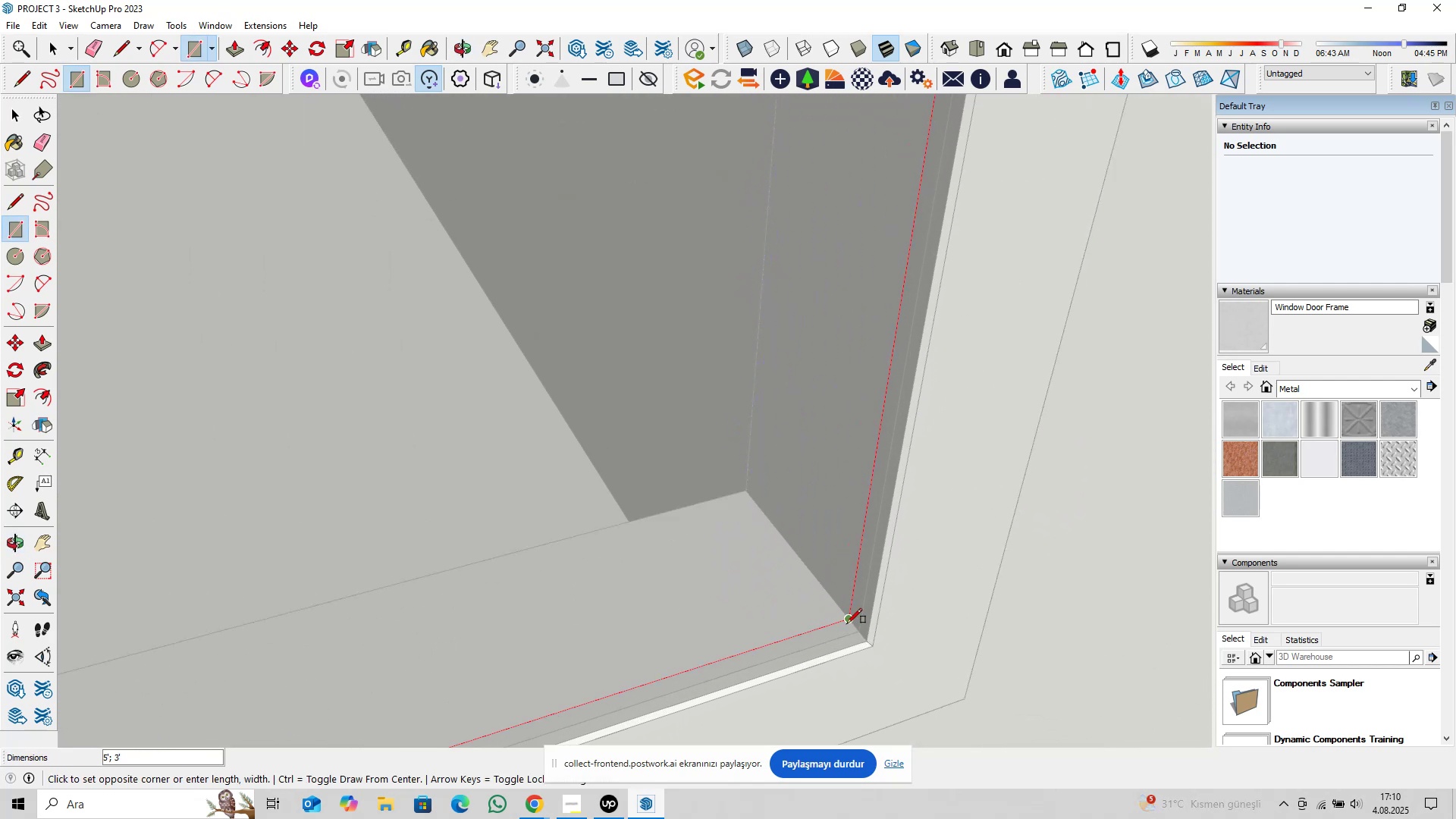 
left_click([848, 623])
 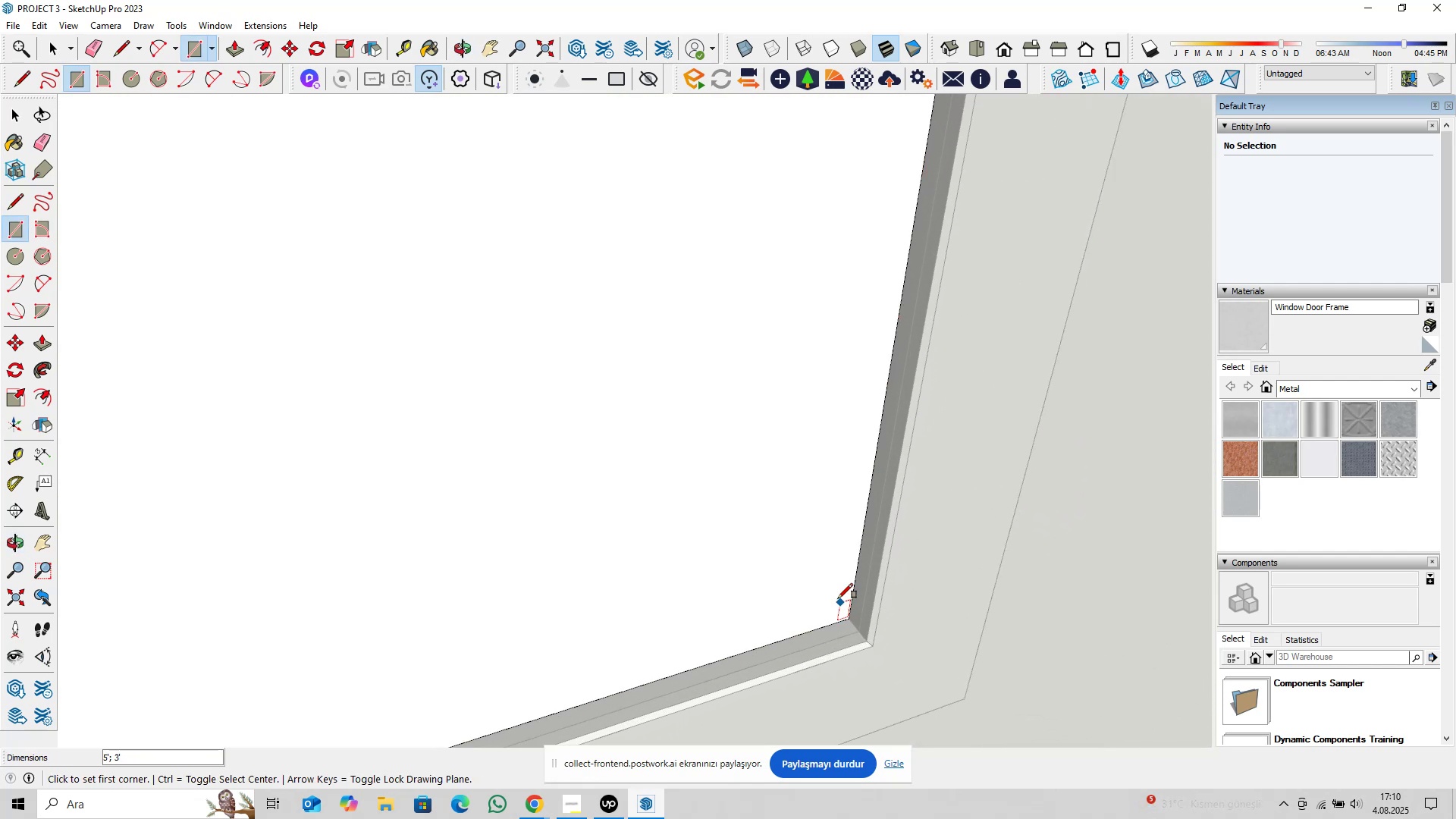 
key(Space)
 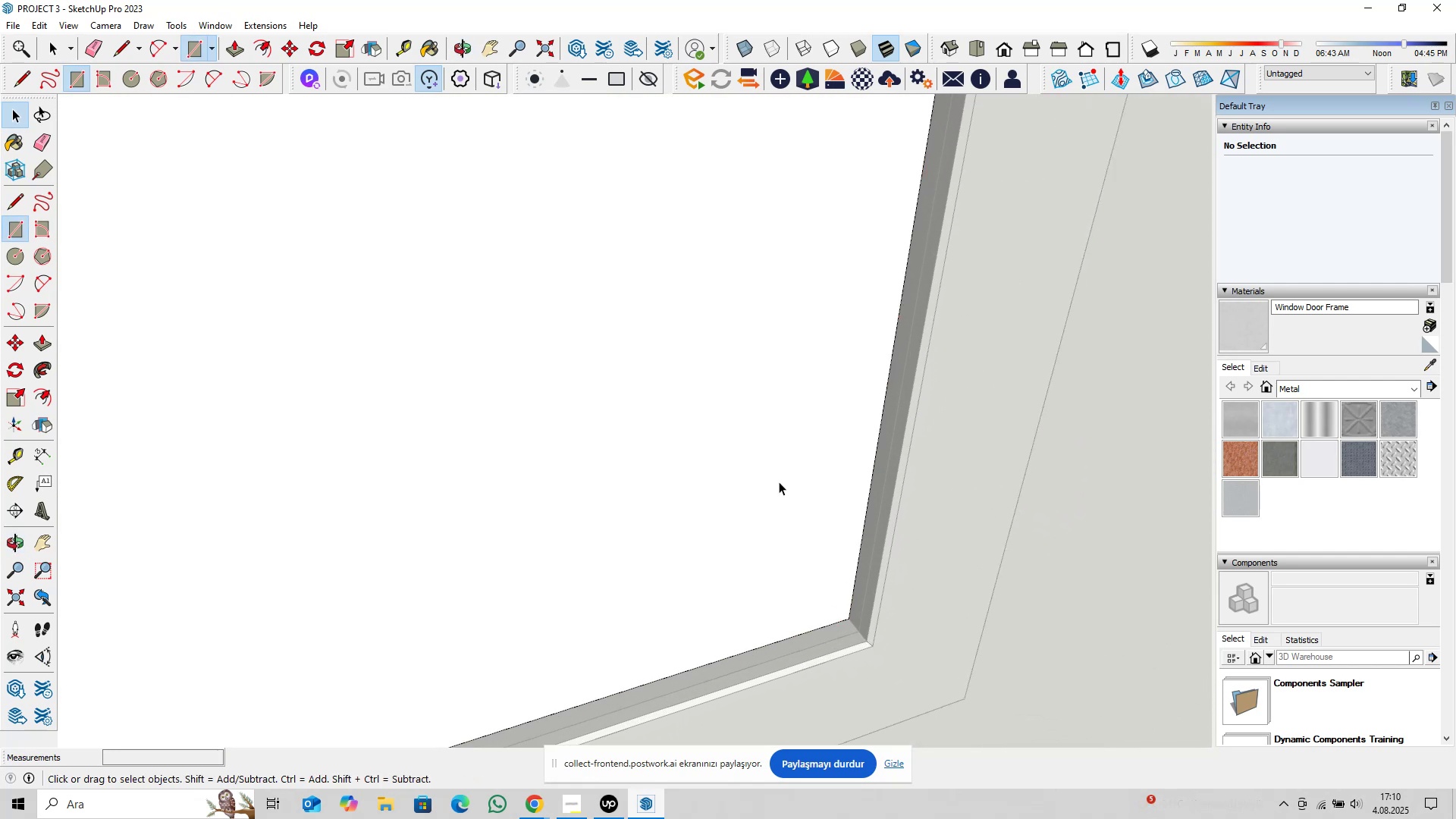 
scroll: coordinate [637, 388], scroll_direction: down, amount: 25.0
 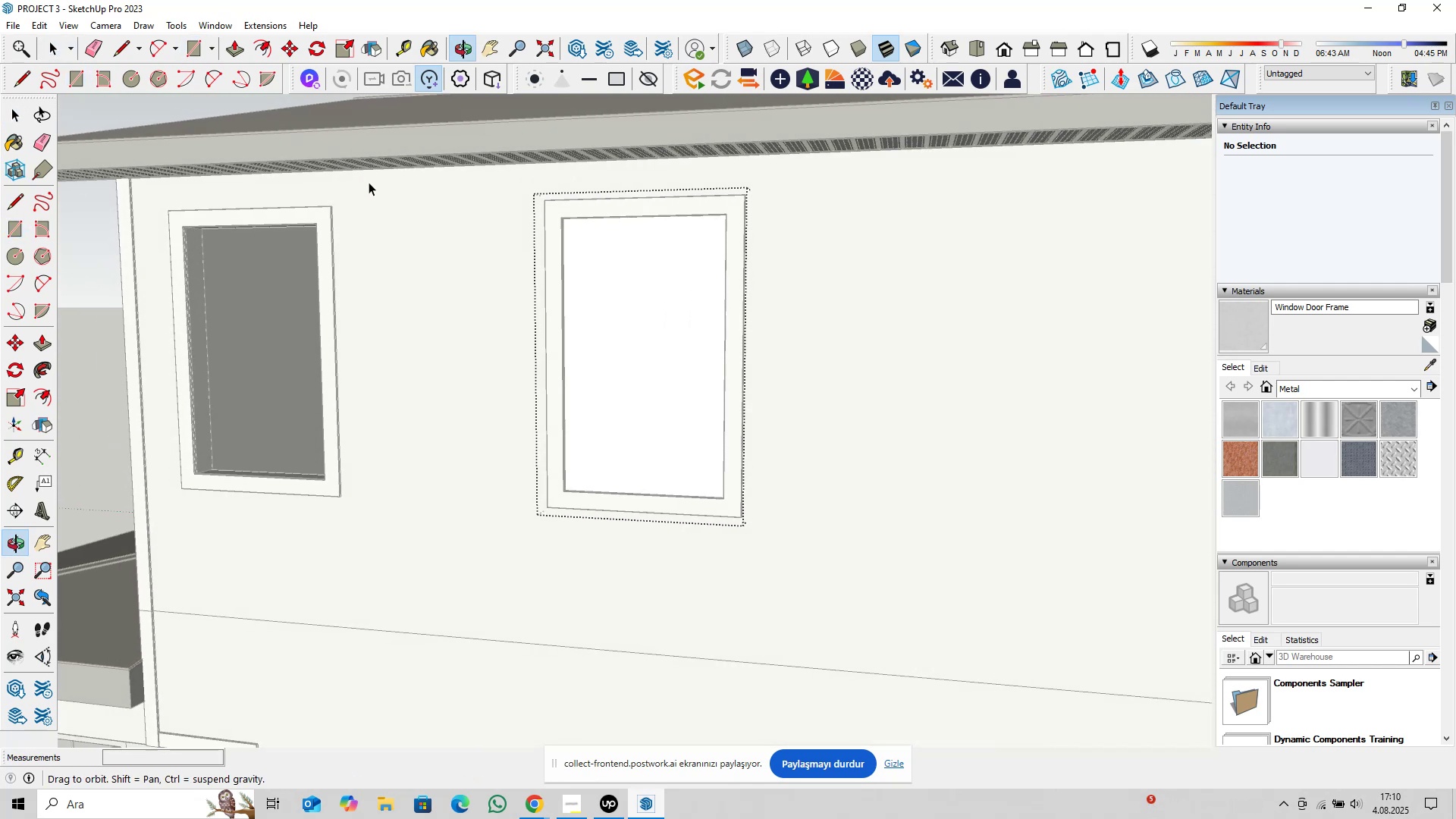 
scroll: coordinate [654, 261], scroll_direction: up, amount: 8.0
 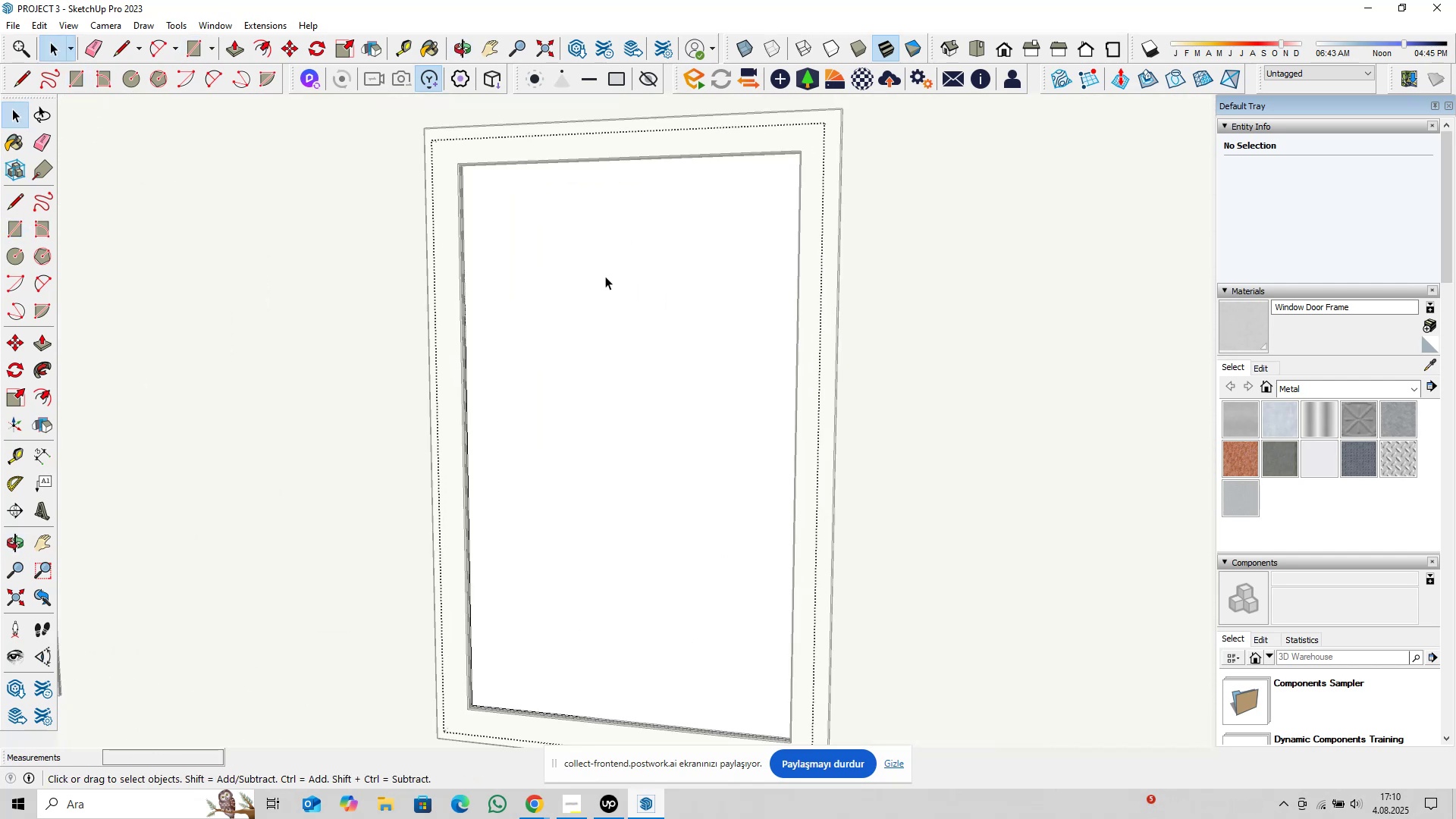 
scroll: coordinate [544, 399], scroll_direction: down, amount: 12.0
 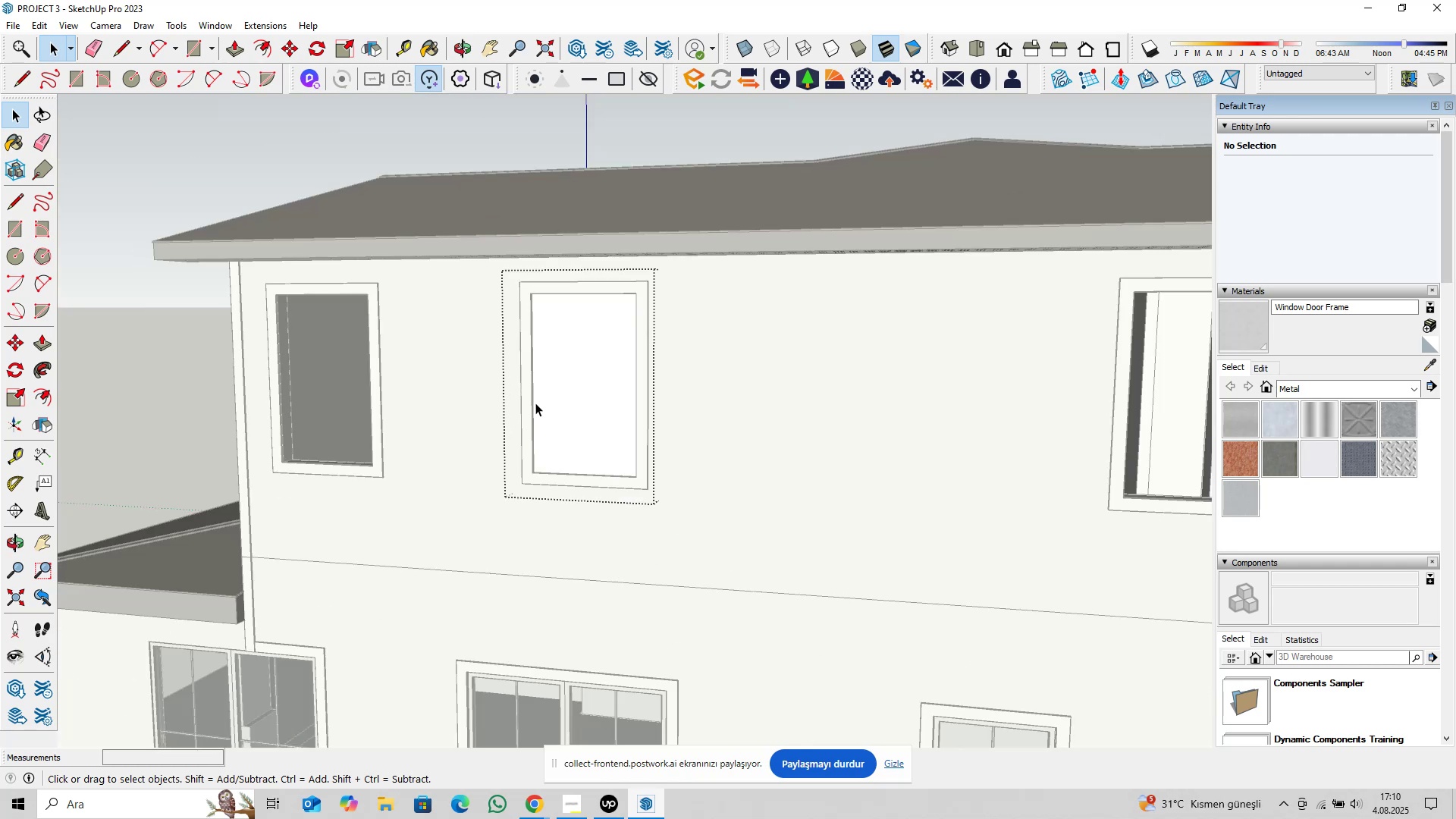 
key(Escape)
 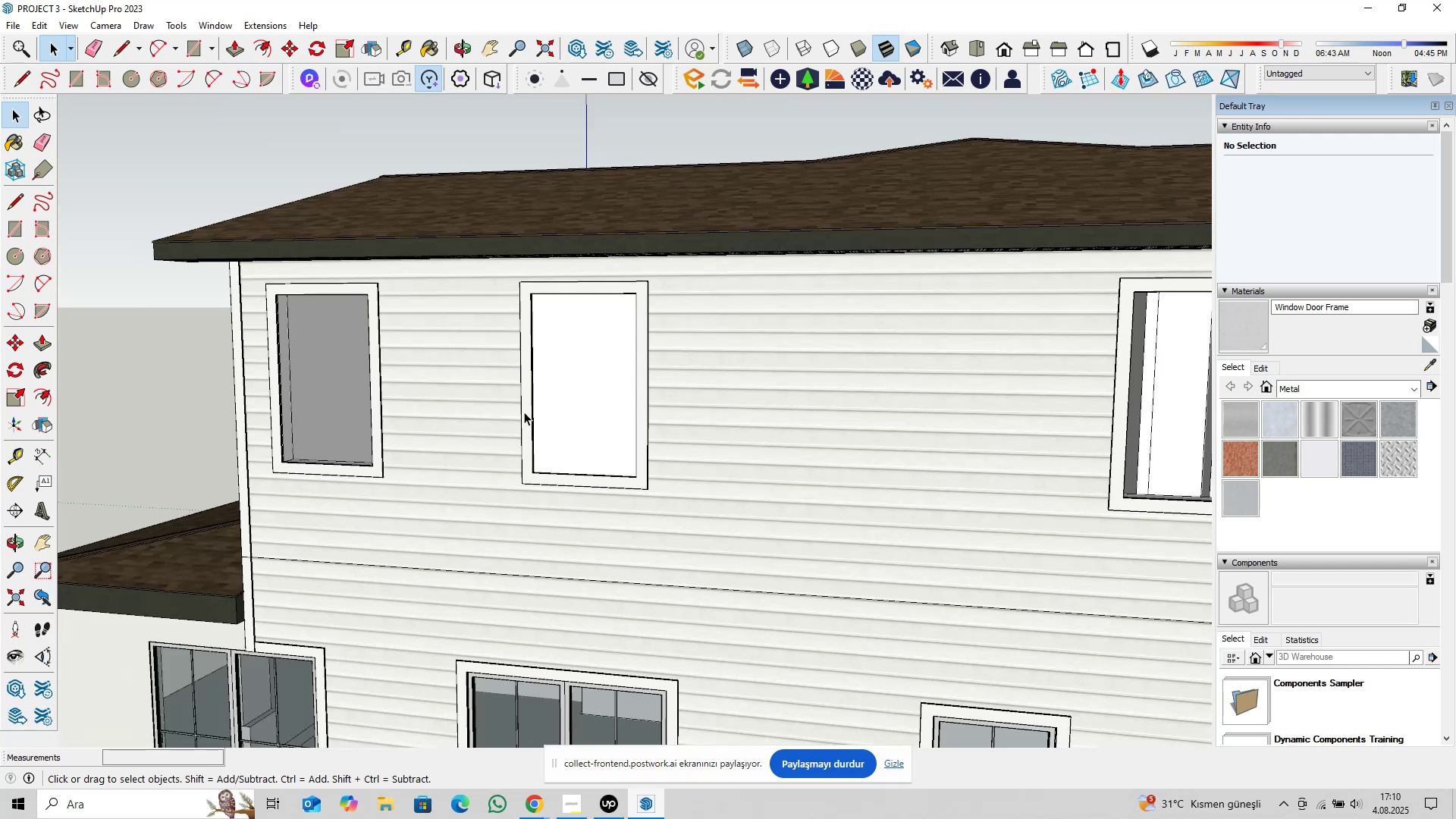 
key(Escape)
 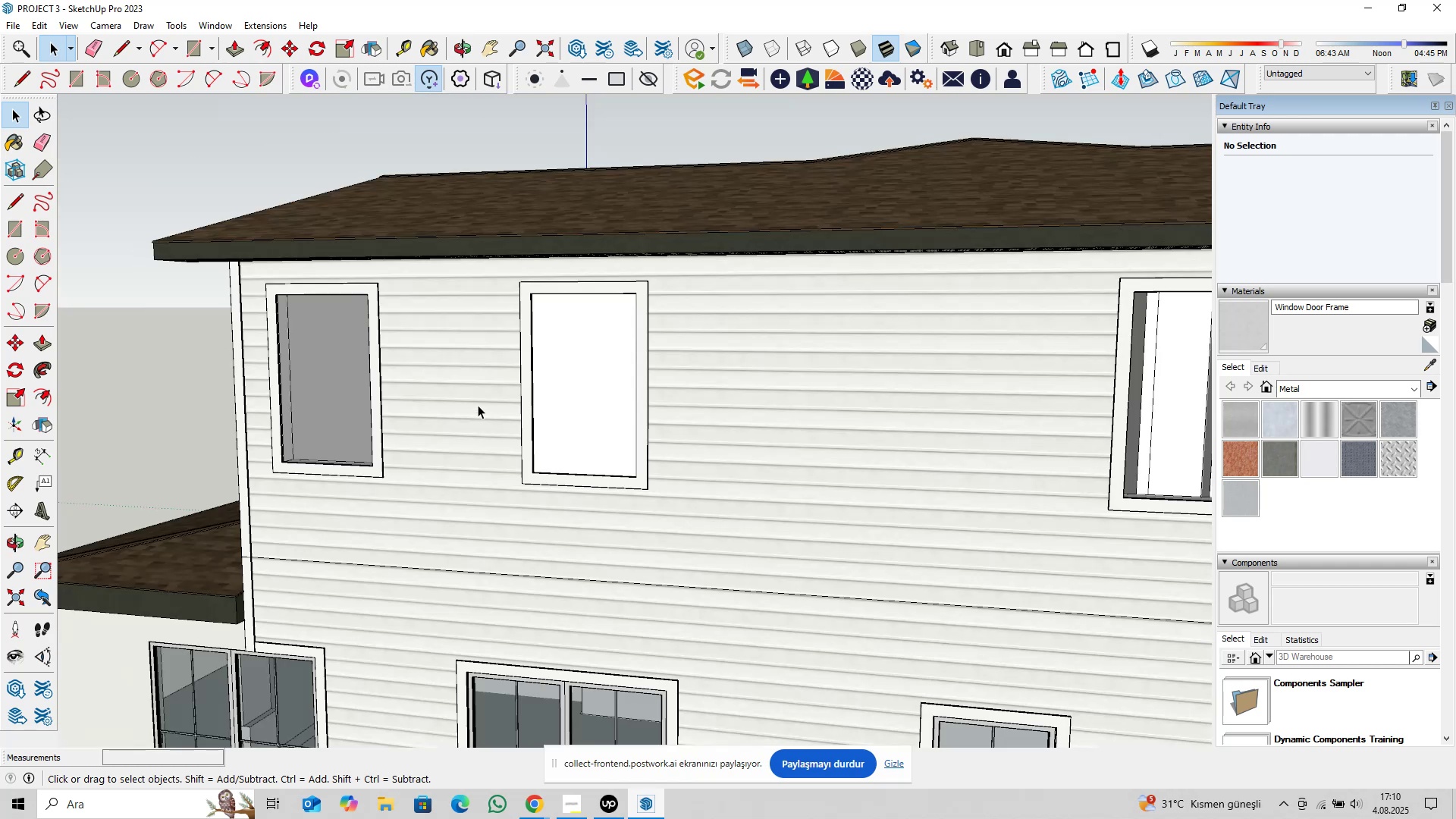 
key(Escape)
 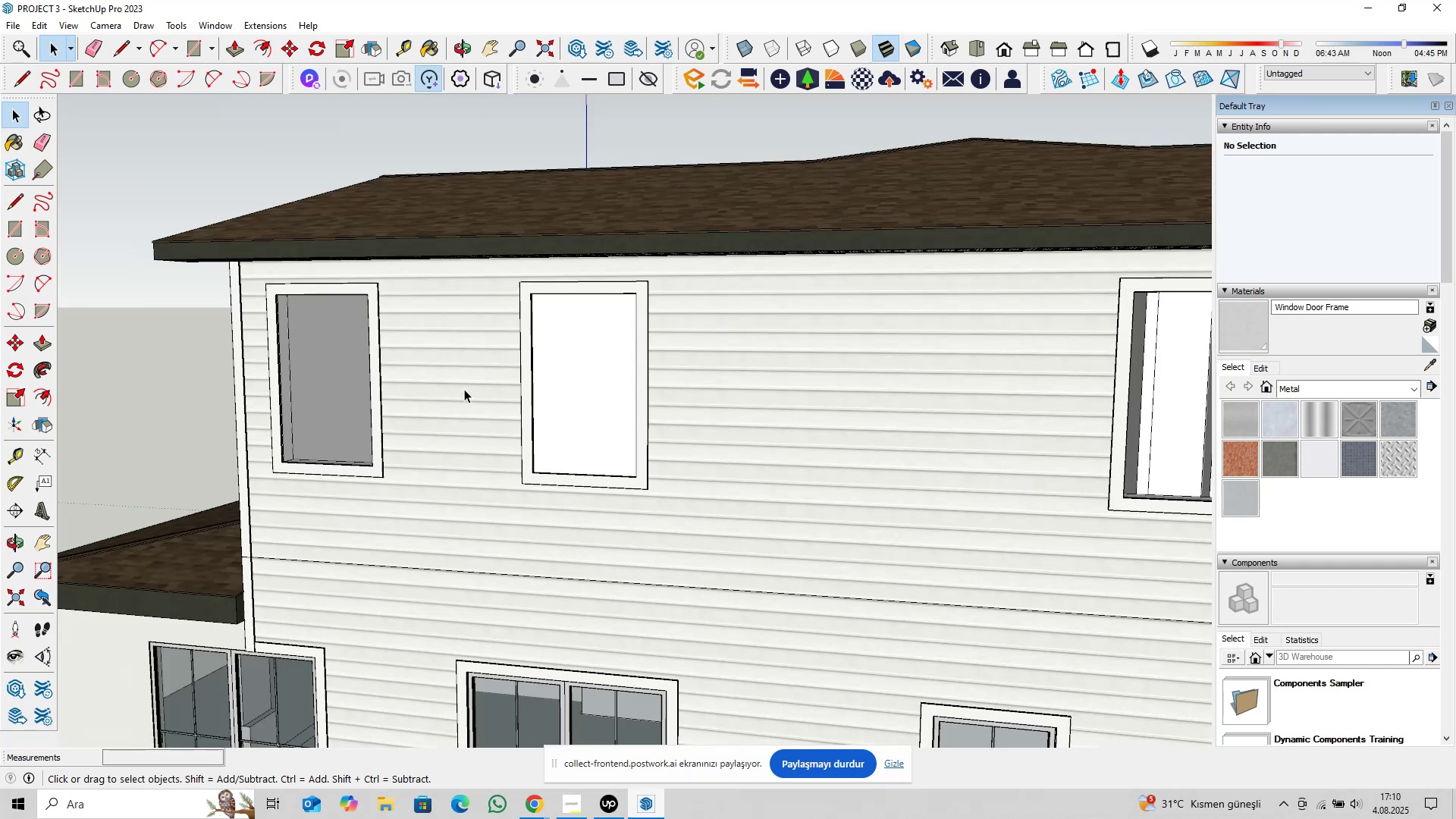 
scroll: coordinate [735, 517], scroll_direction: down, amount: 28.0
 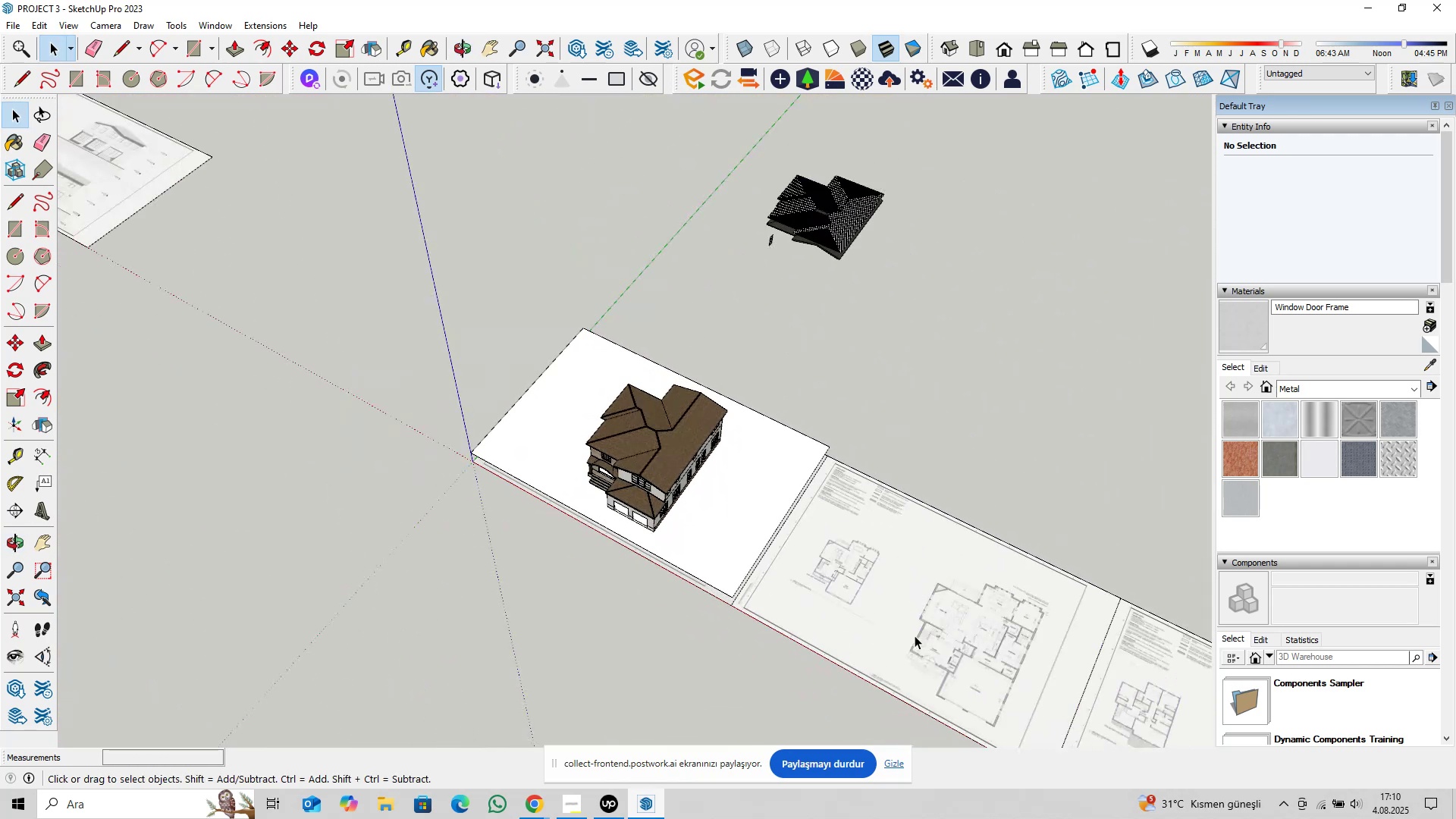 
hold_key(key=ShiftLeft, duration=0.32)
 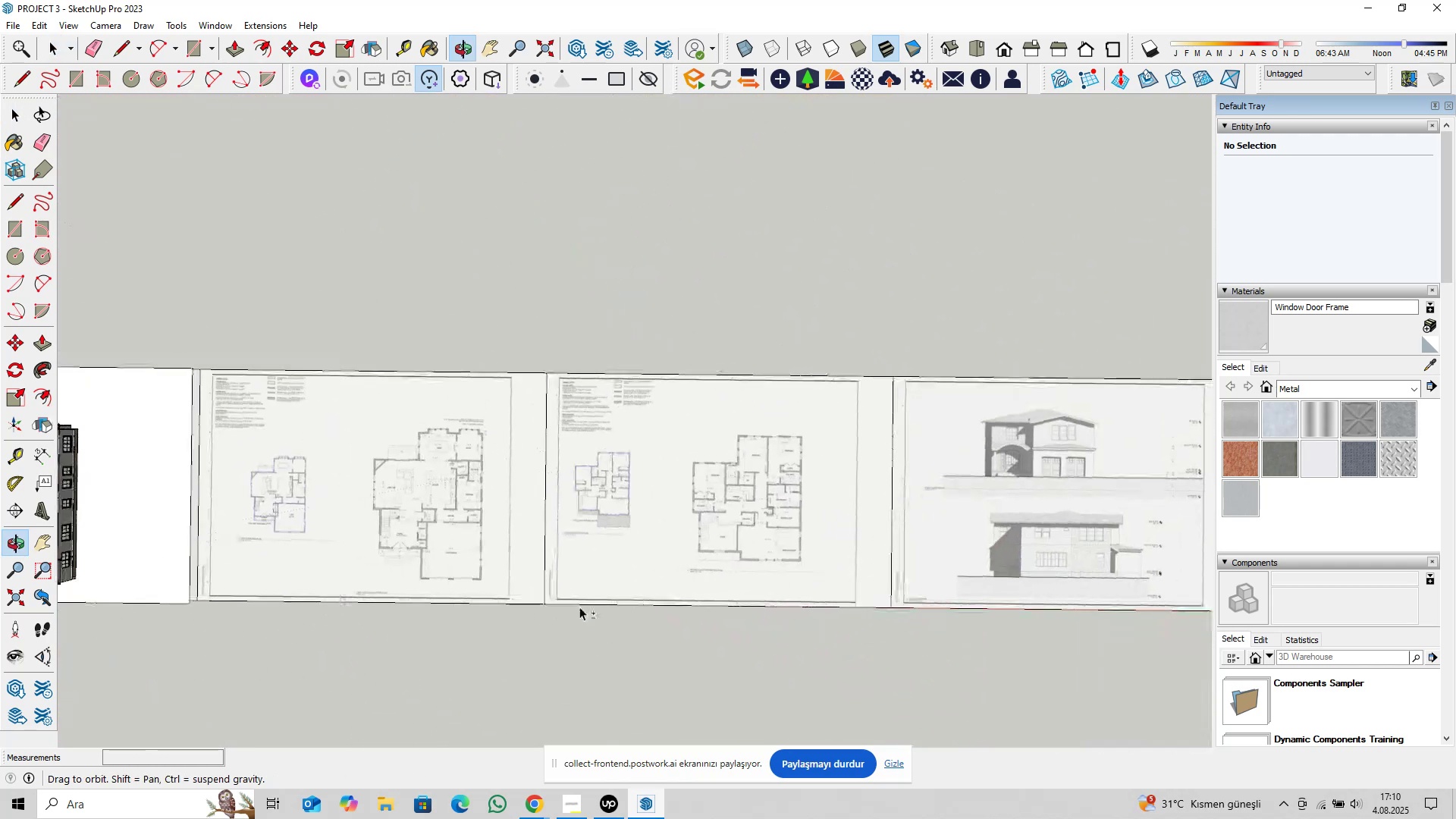 
hold_key(key=ShiftLeft, duration=0.4)
 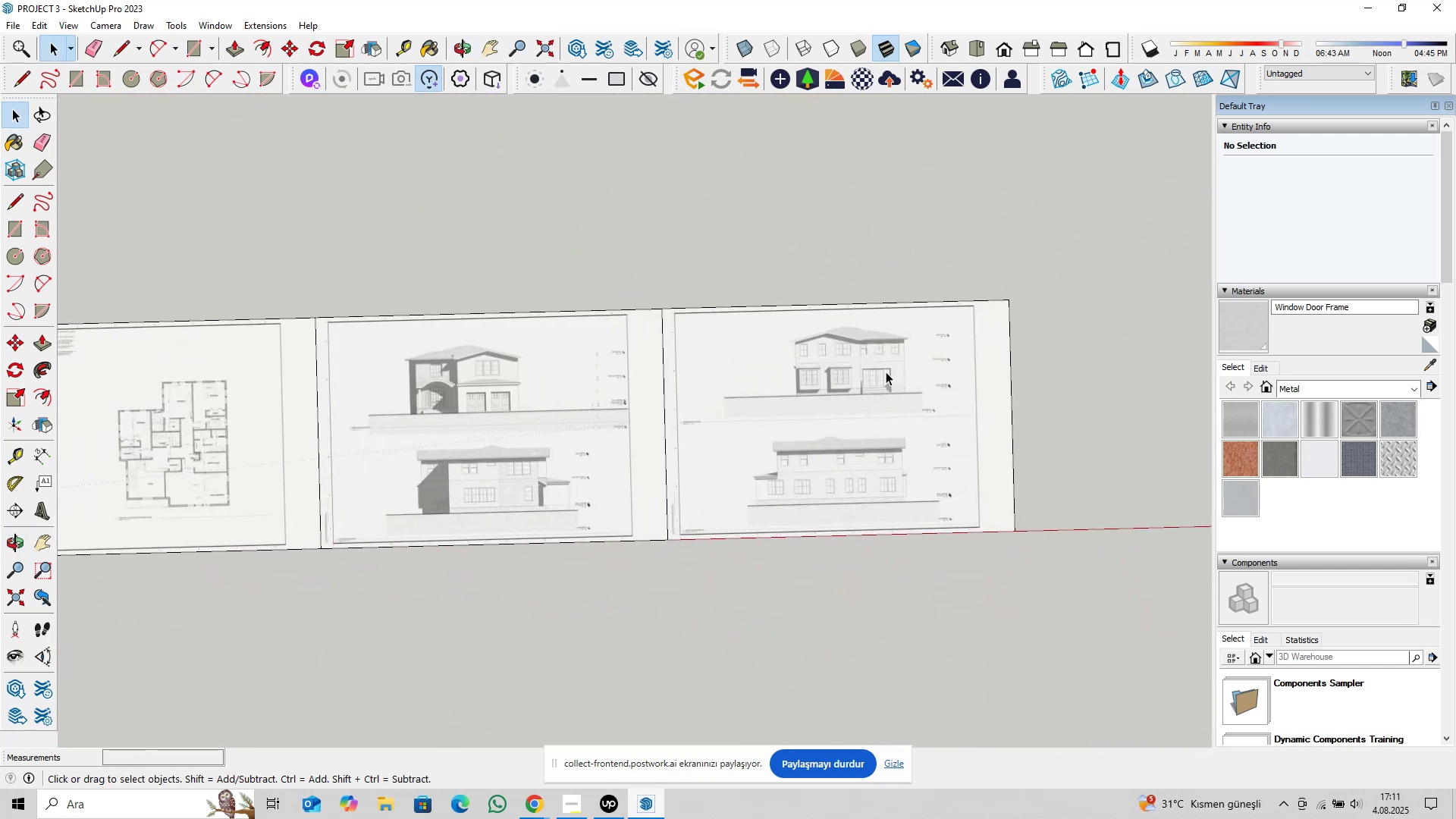 
scroll: coordinate [710, 478], scroll_direction: up, amount: 34.0
 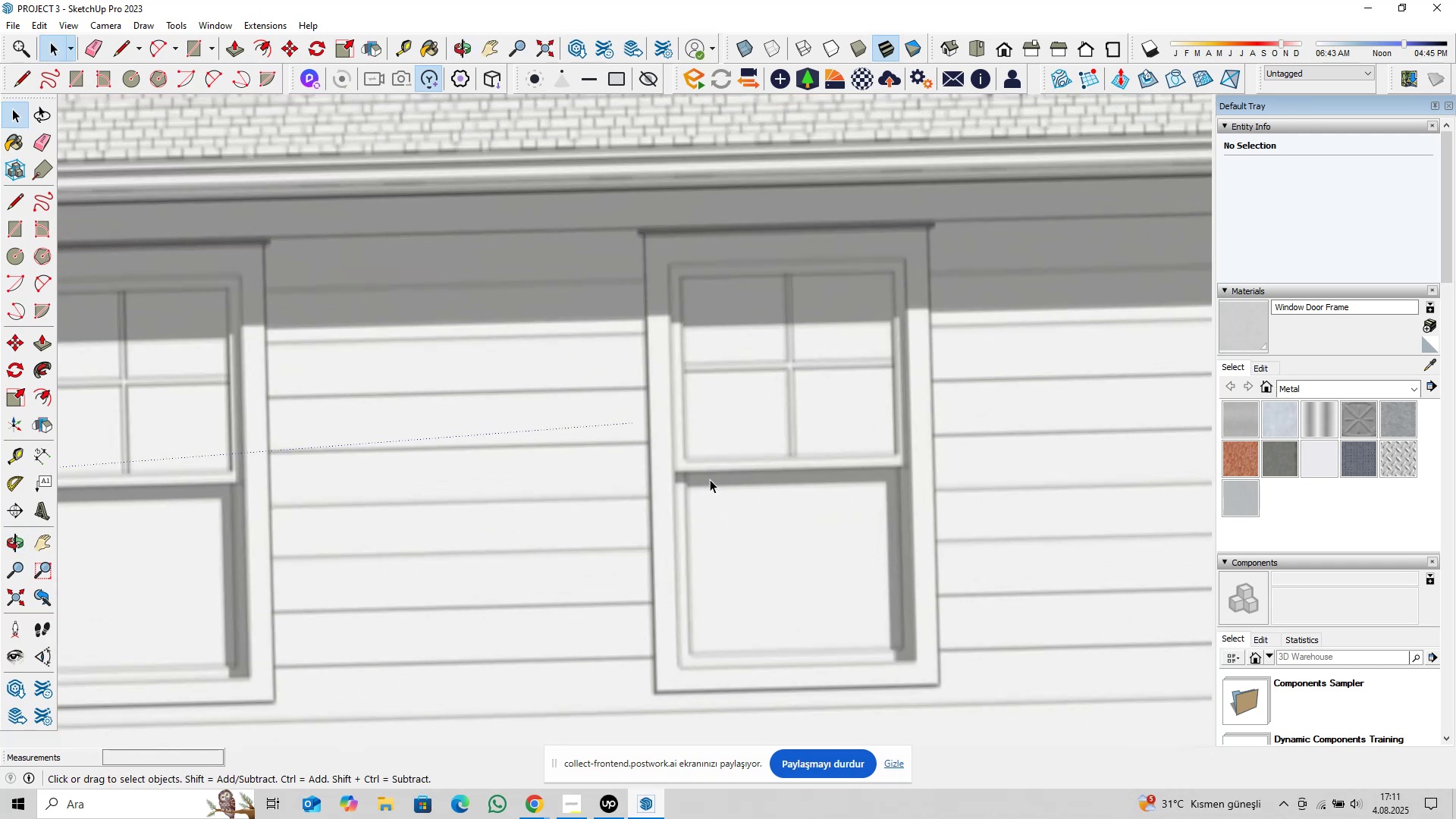 
type(pl)
 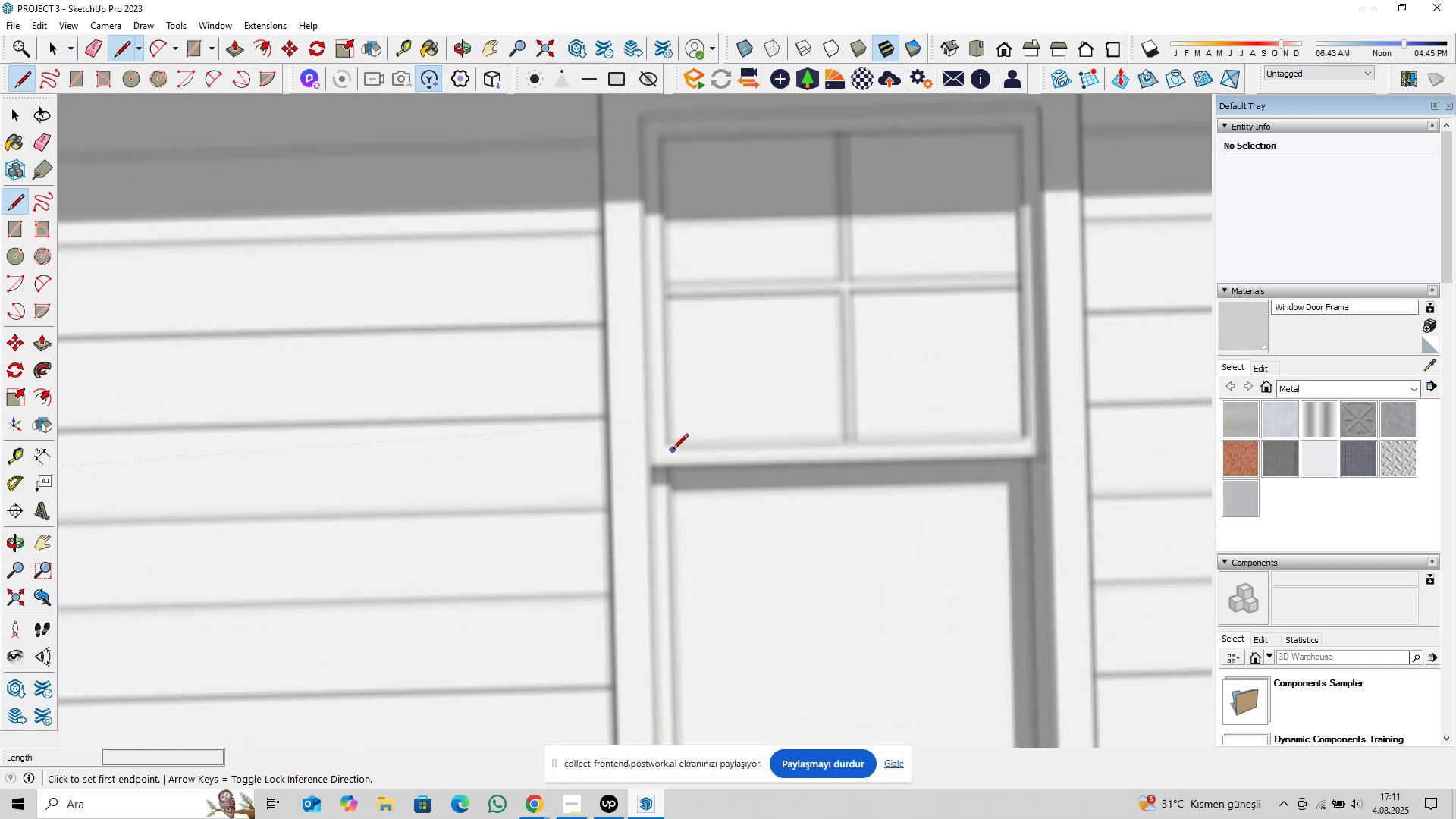 
scroll: coordinate [710, 480], scroll_direction: up, amount: 5.0
 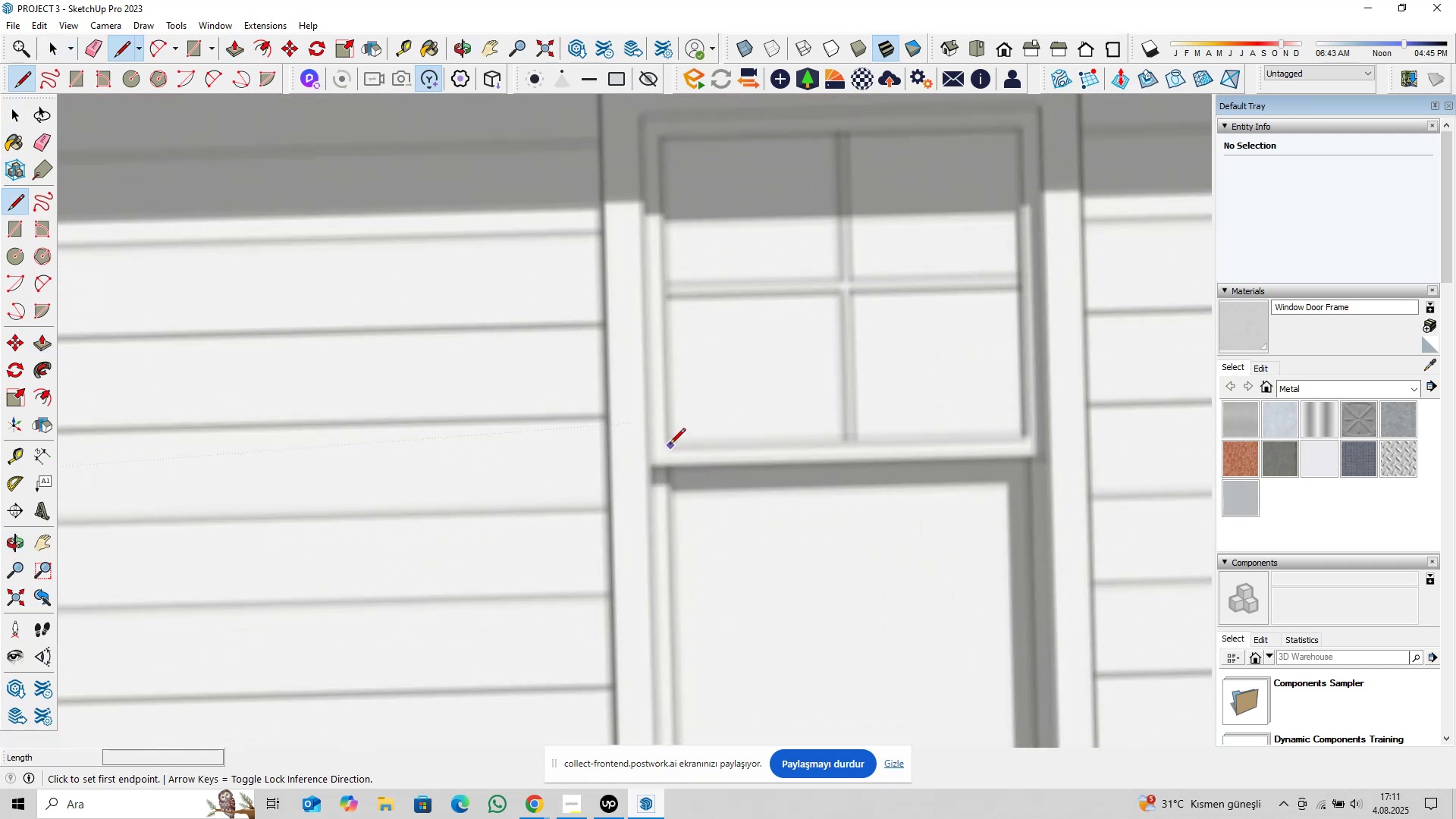 
left_click([669, 444])
 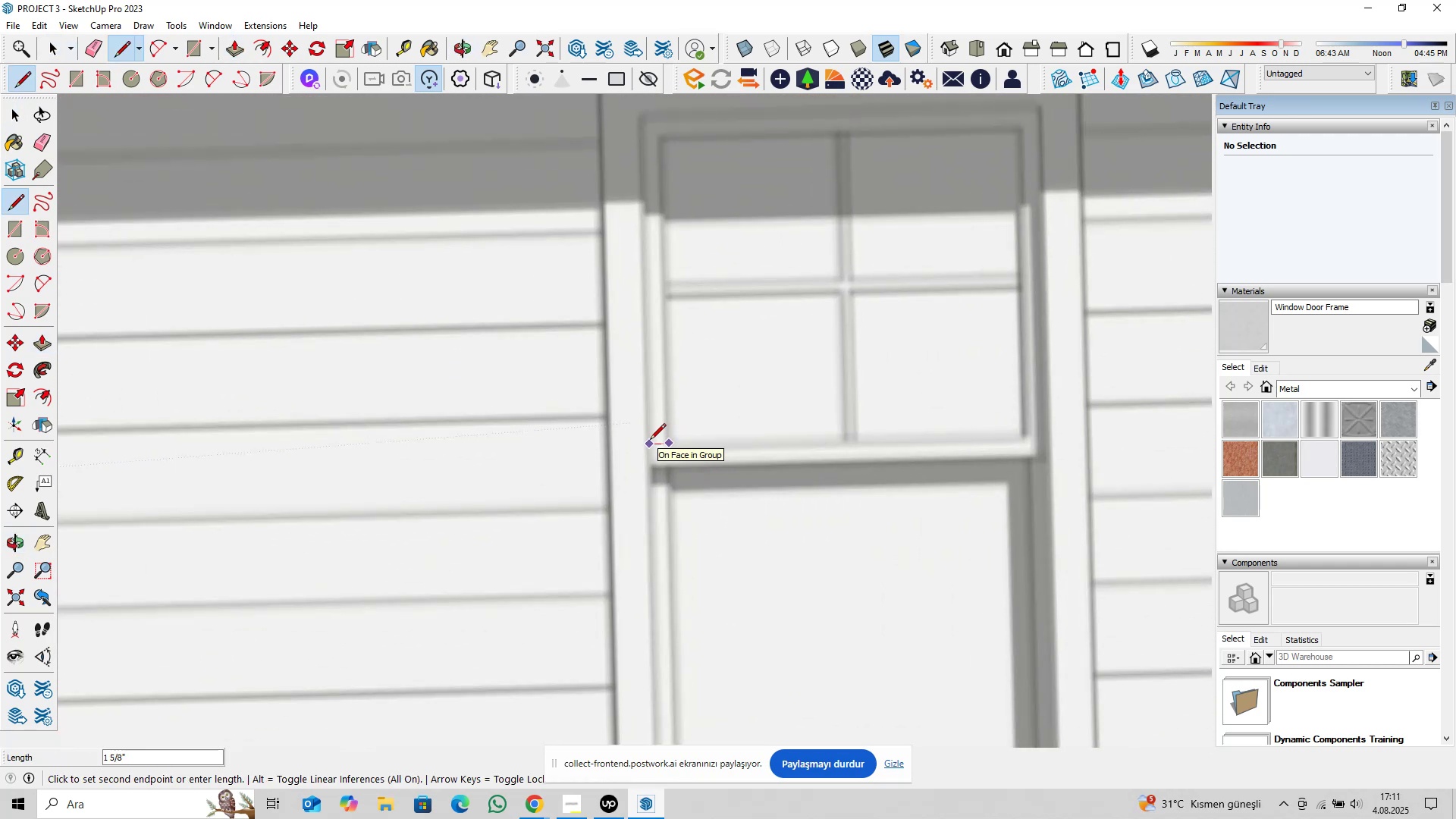 
scroll: coordinate [650, 441], scroll_direction: up, amount: 4.0
 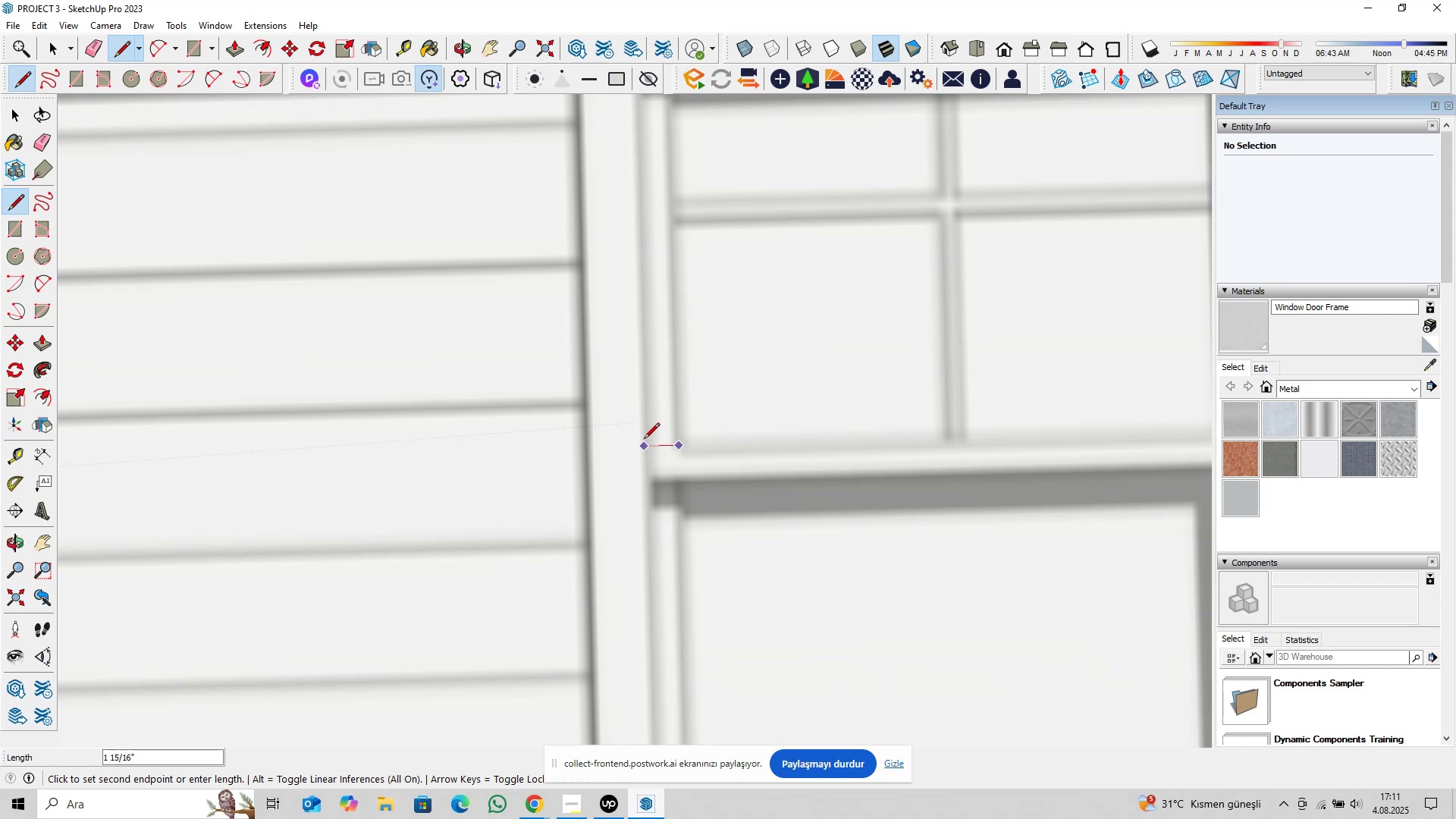 
wait(6.06)
 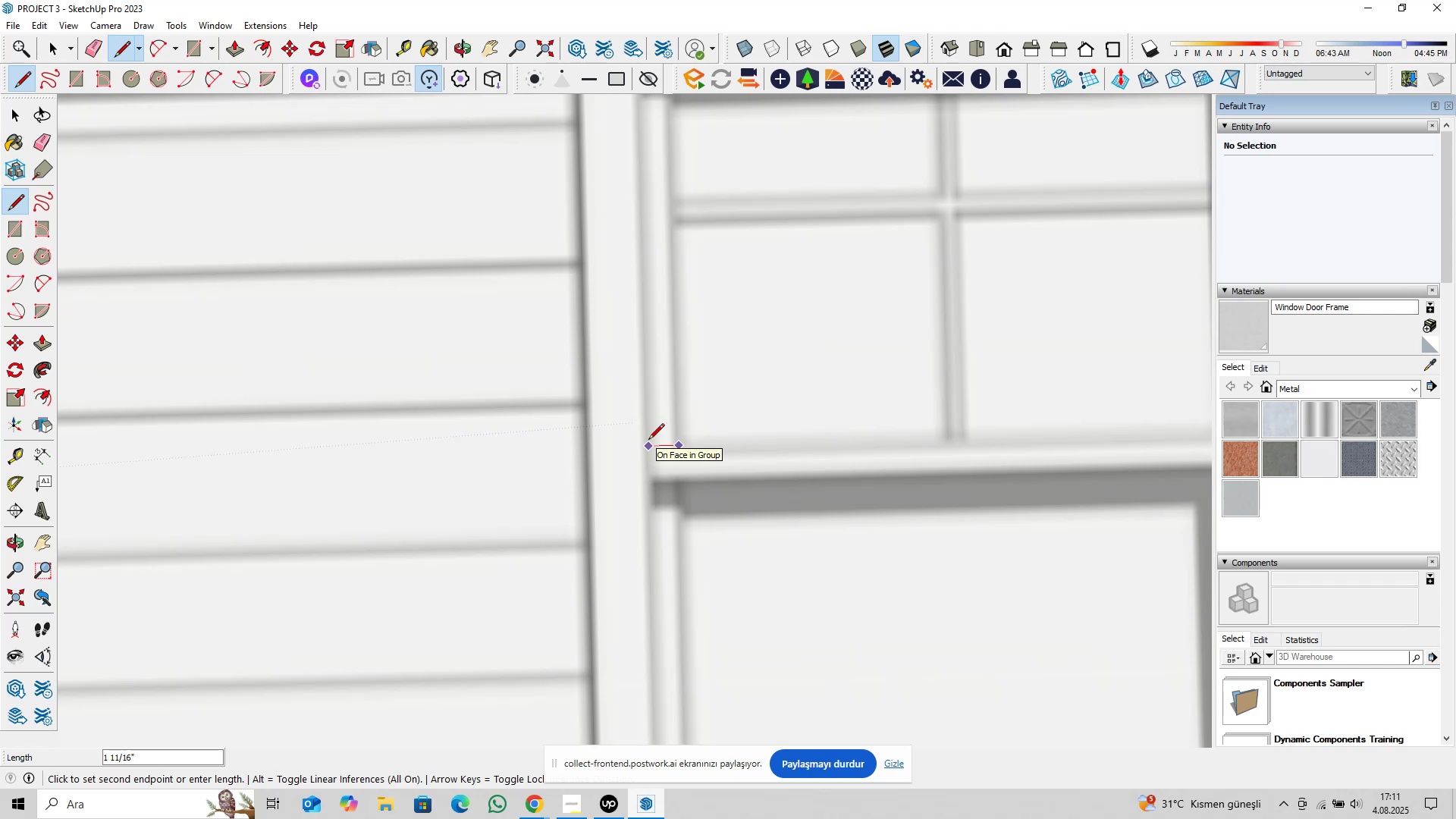 
key(Escape)
 